 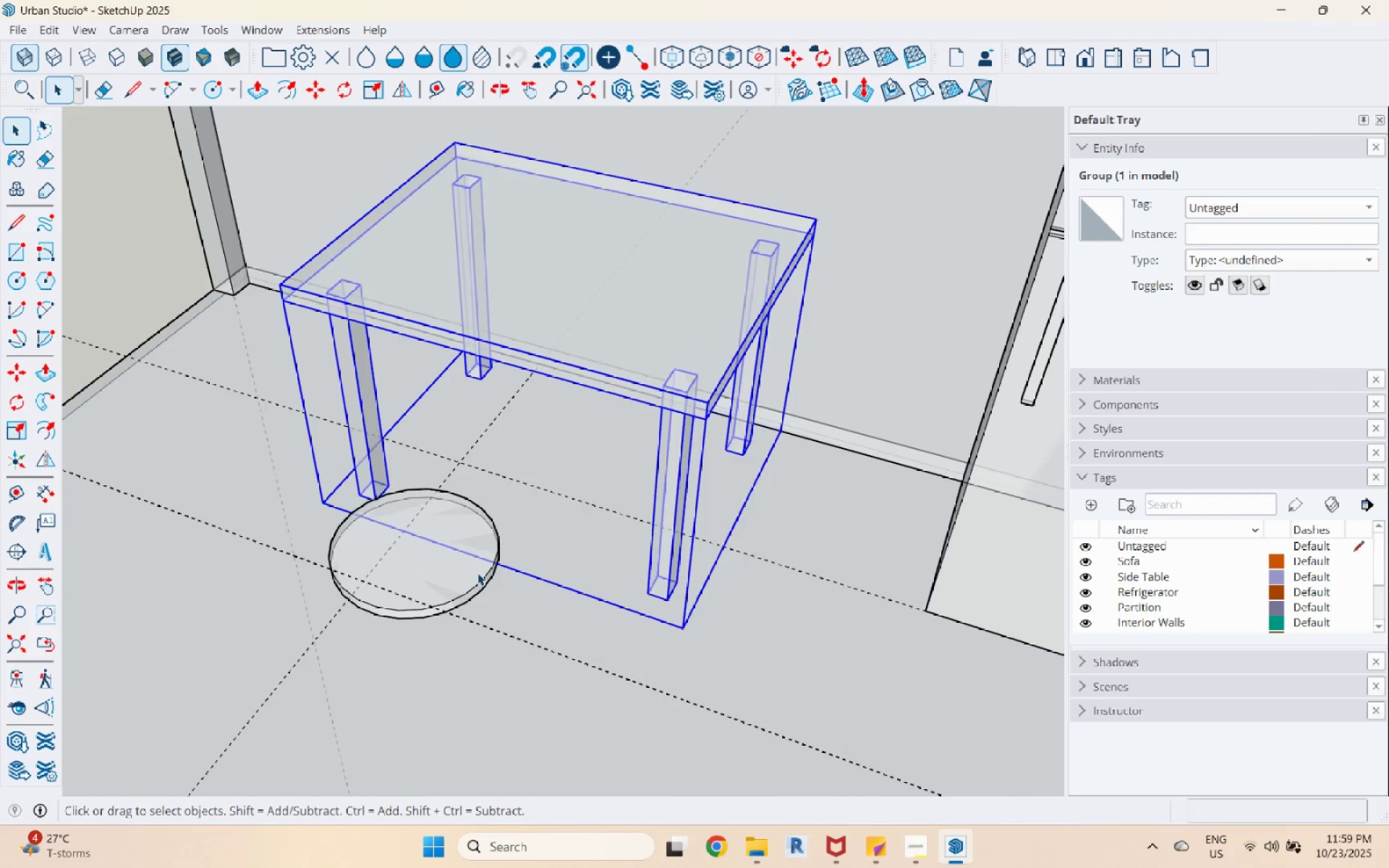 
left_click([477, 573])
 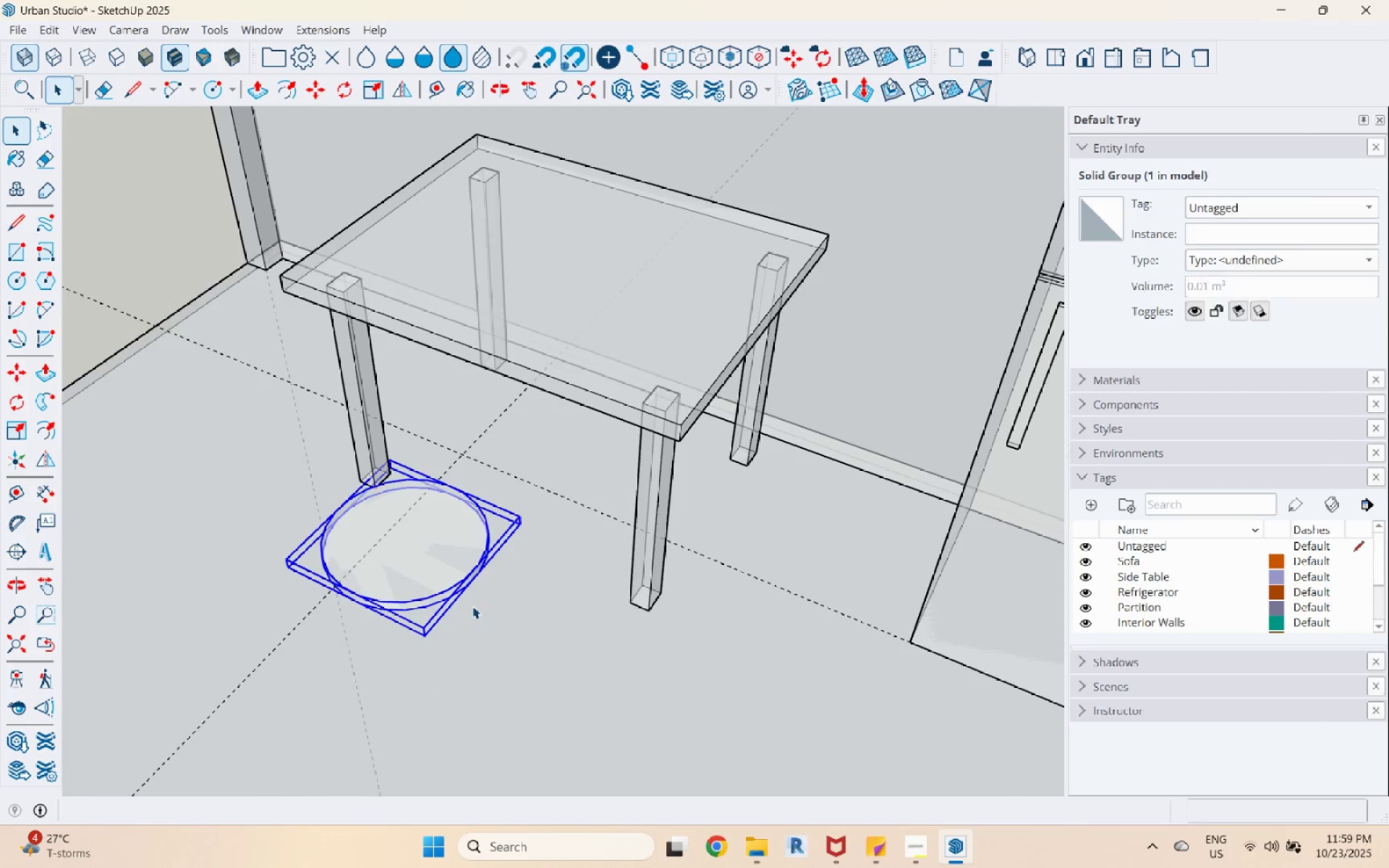 
key(M)
 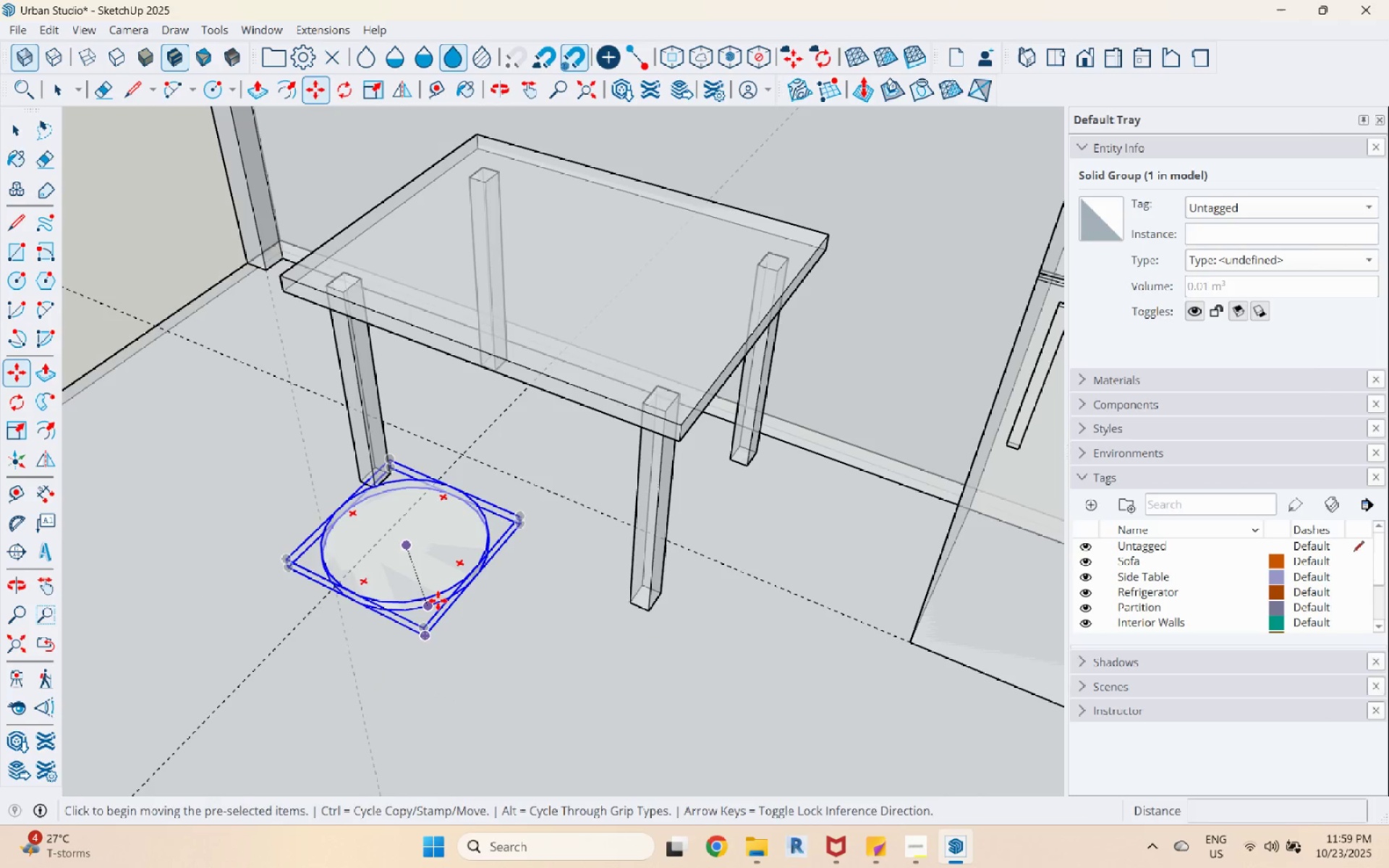 
left_click([438, 600])
 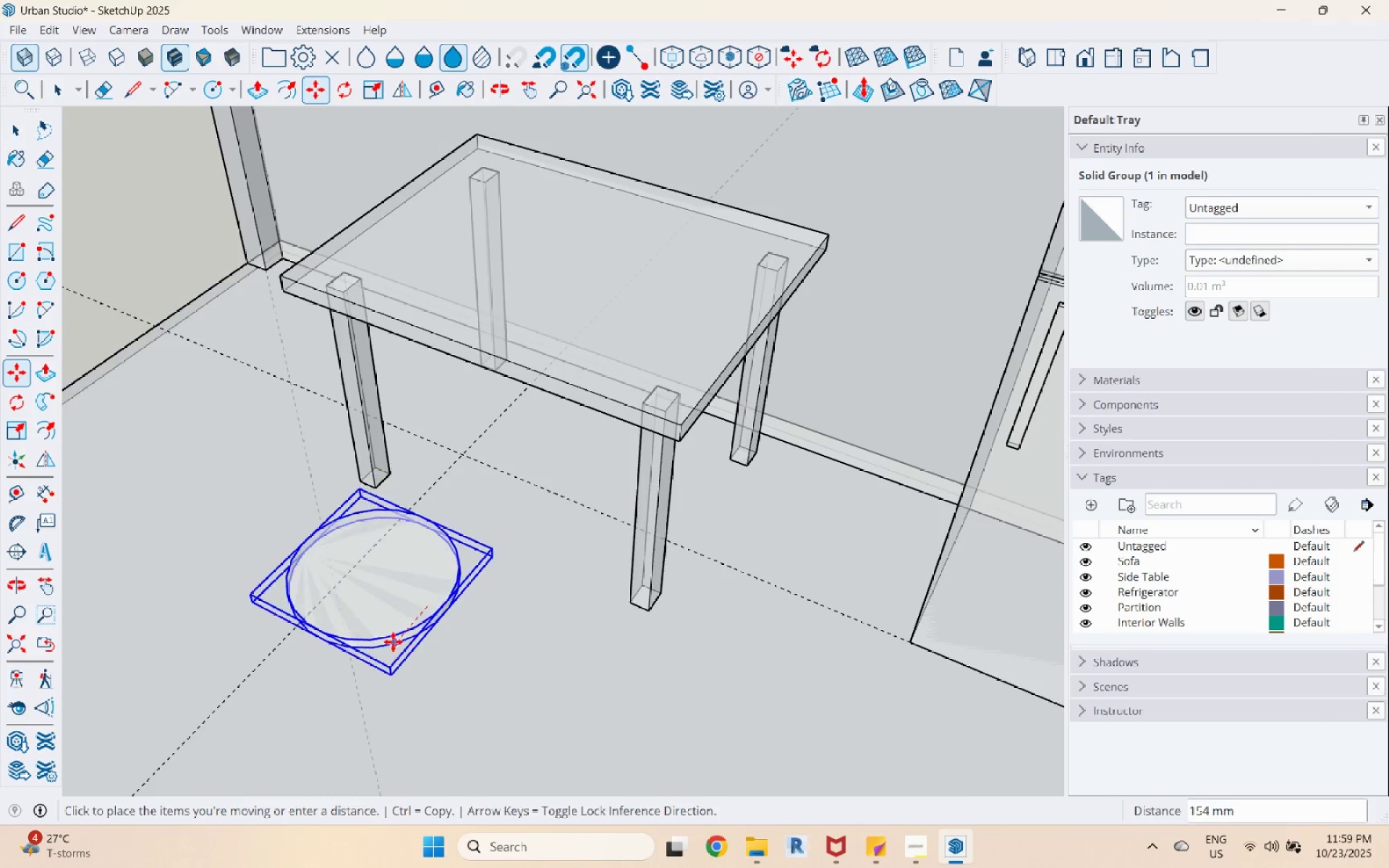 
left_click([392, 642])
 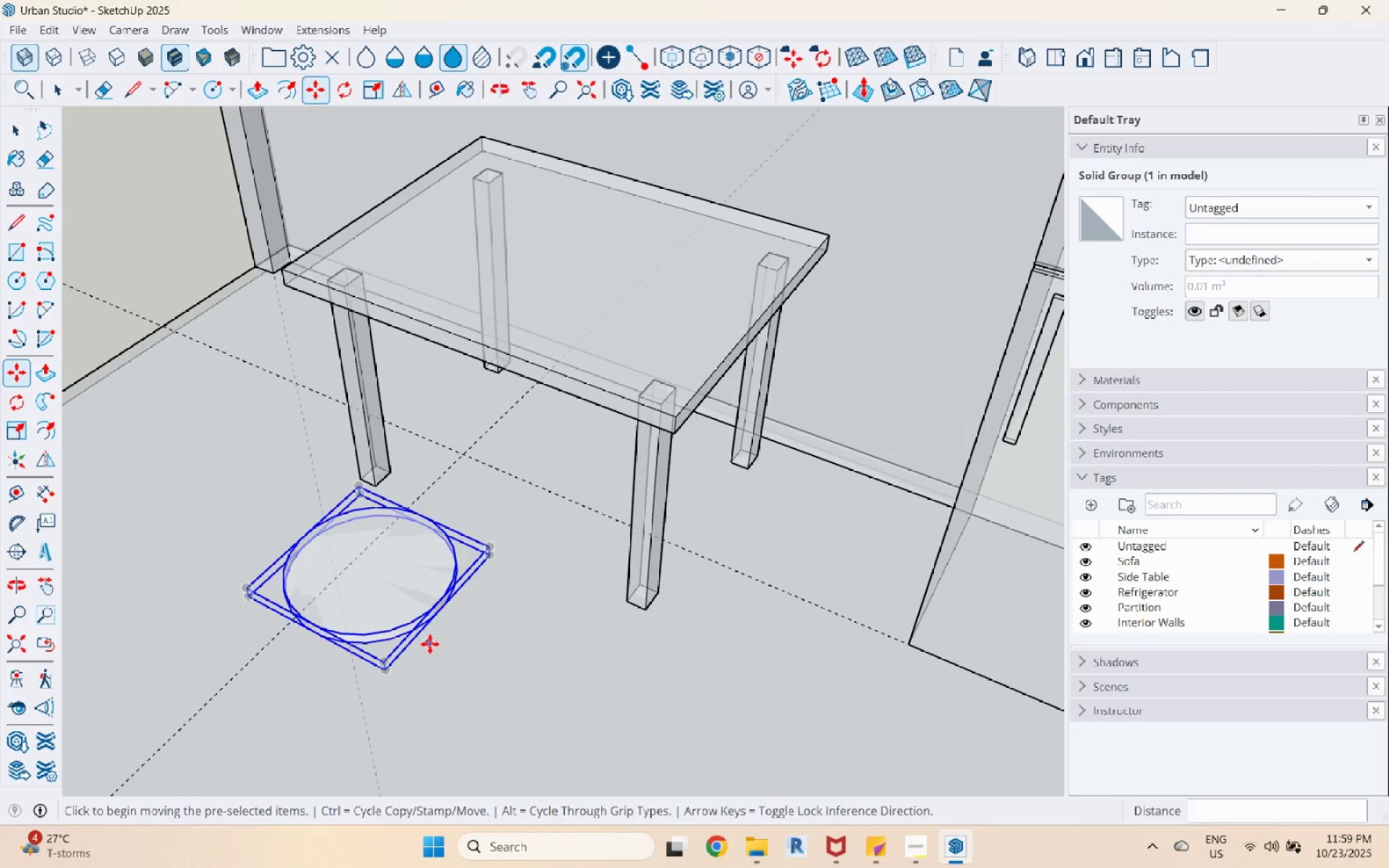 
key(M)
 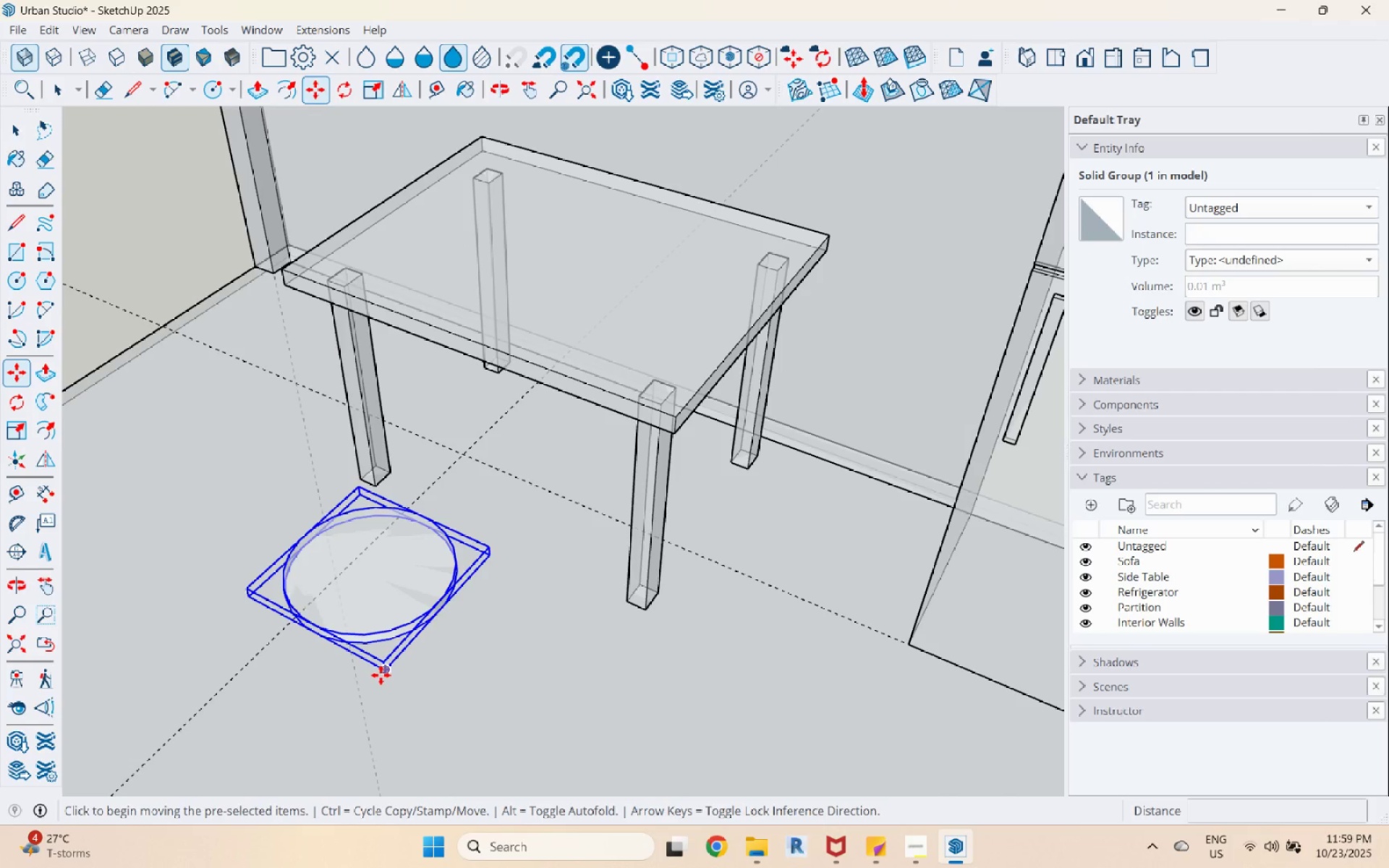 
left_click([381, 675])
 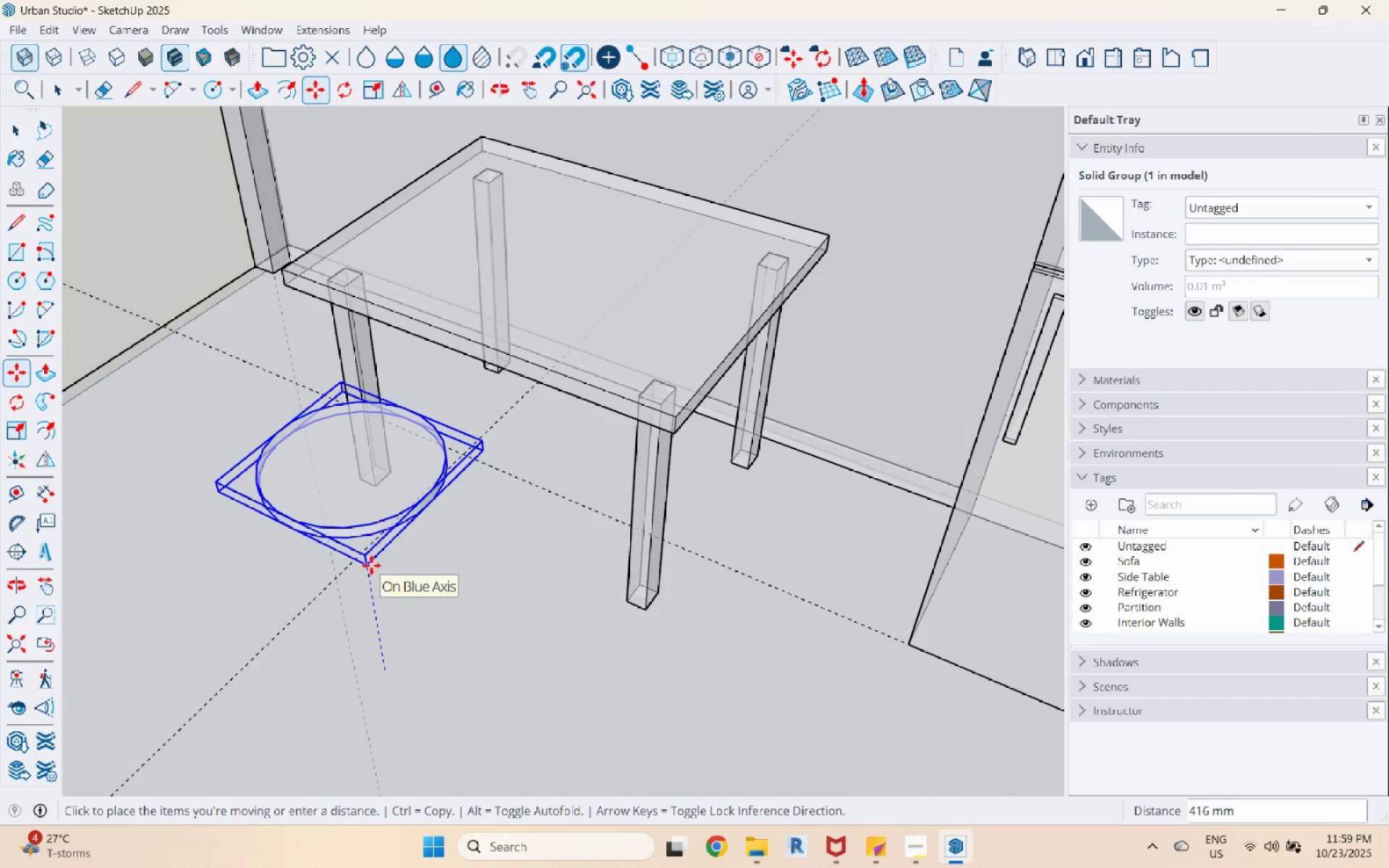 
key(Numpad4)
 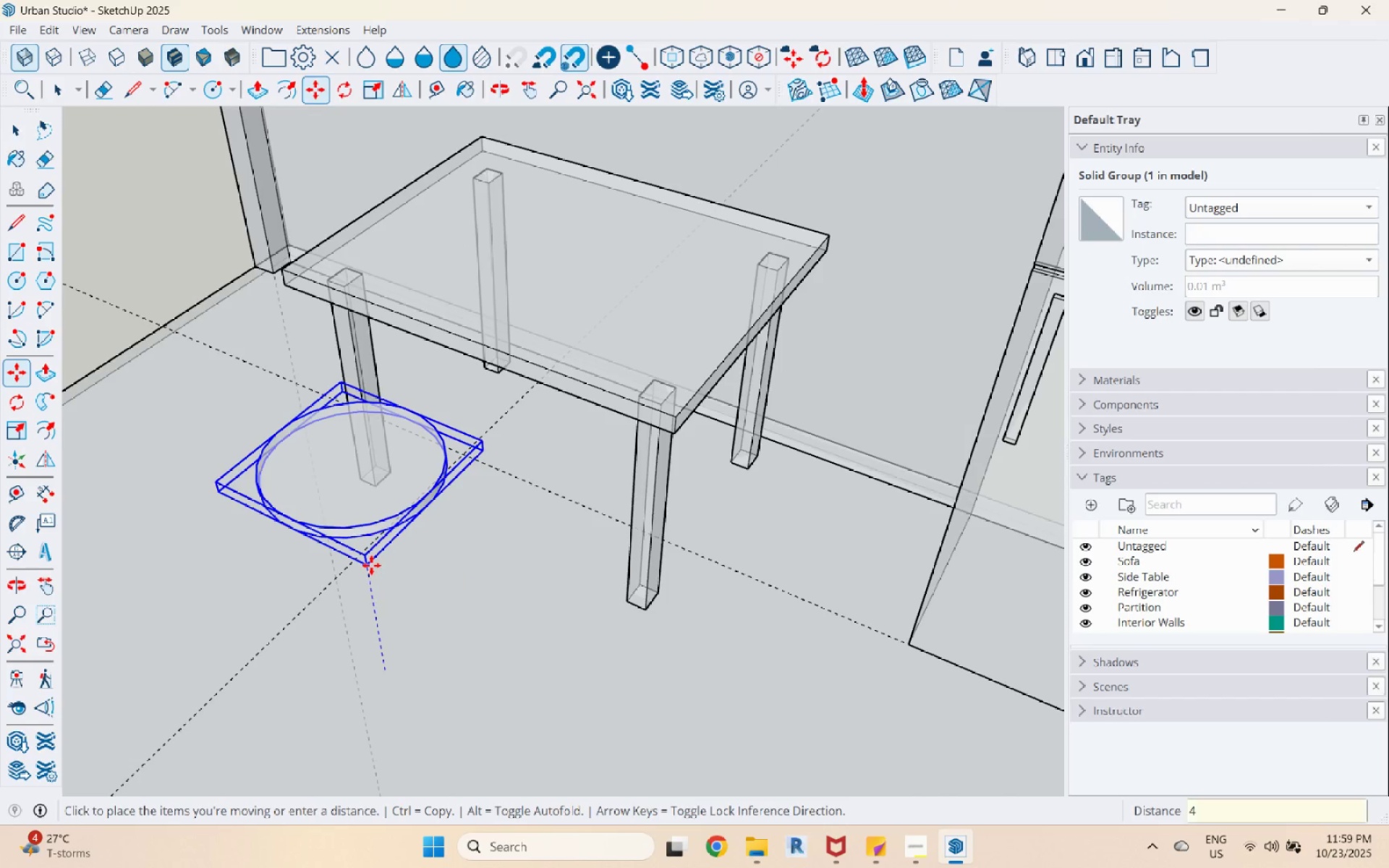 
key(Numpad5)
 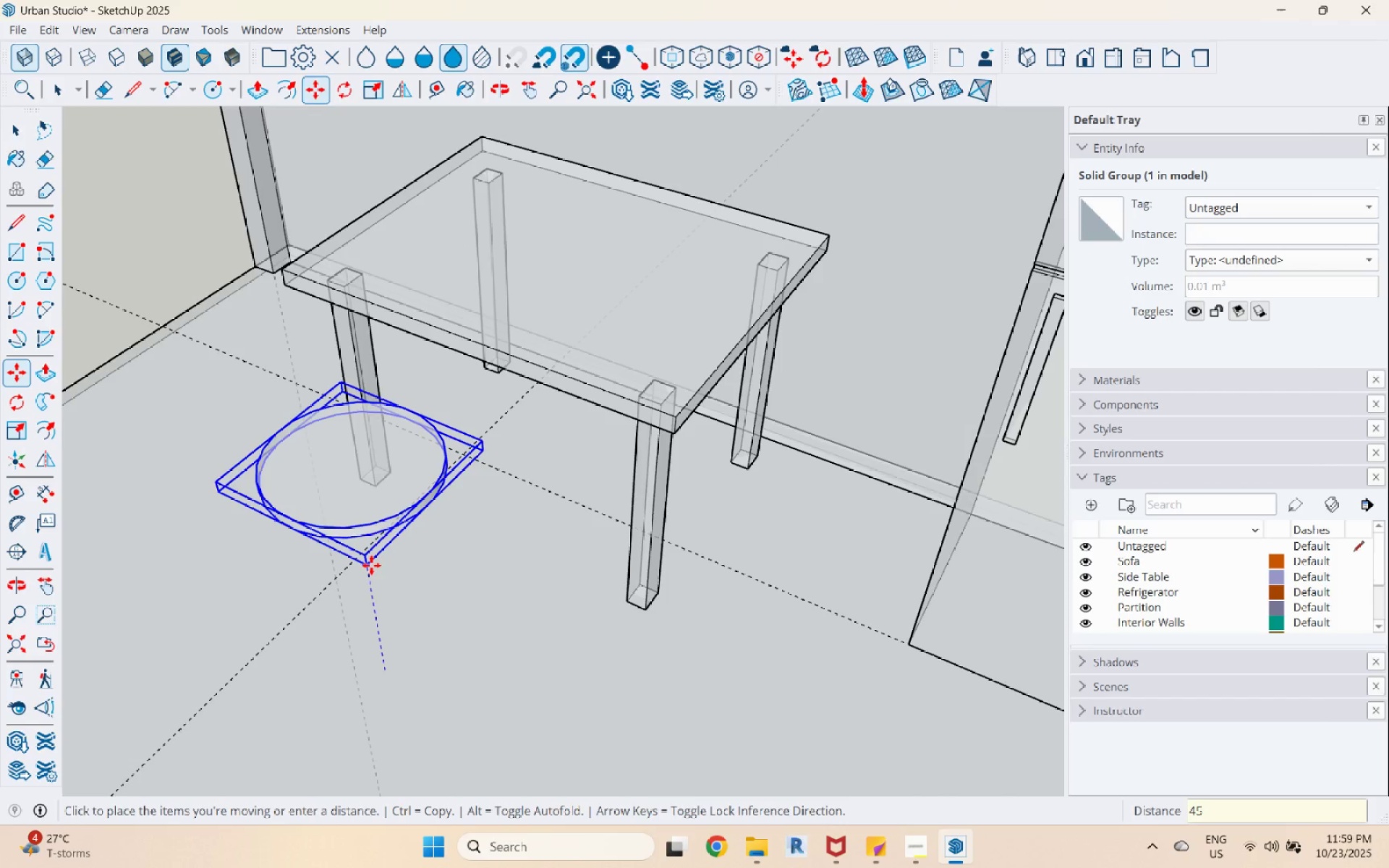 
key(Numpad0)
 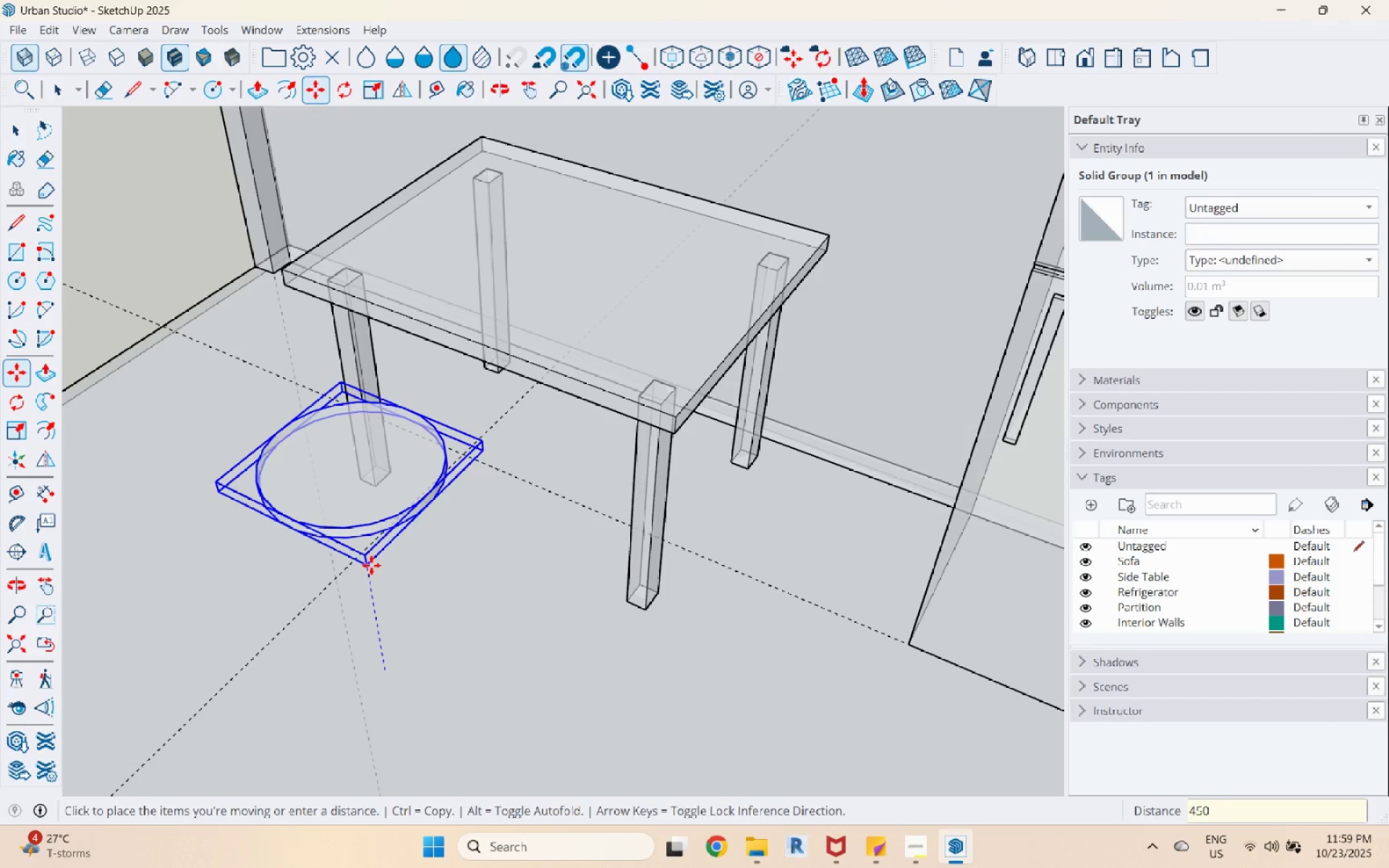 
key(Enter)
 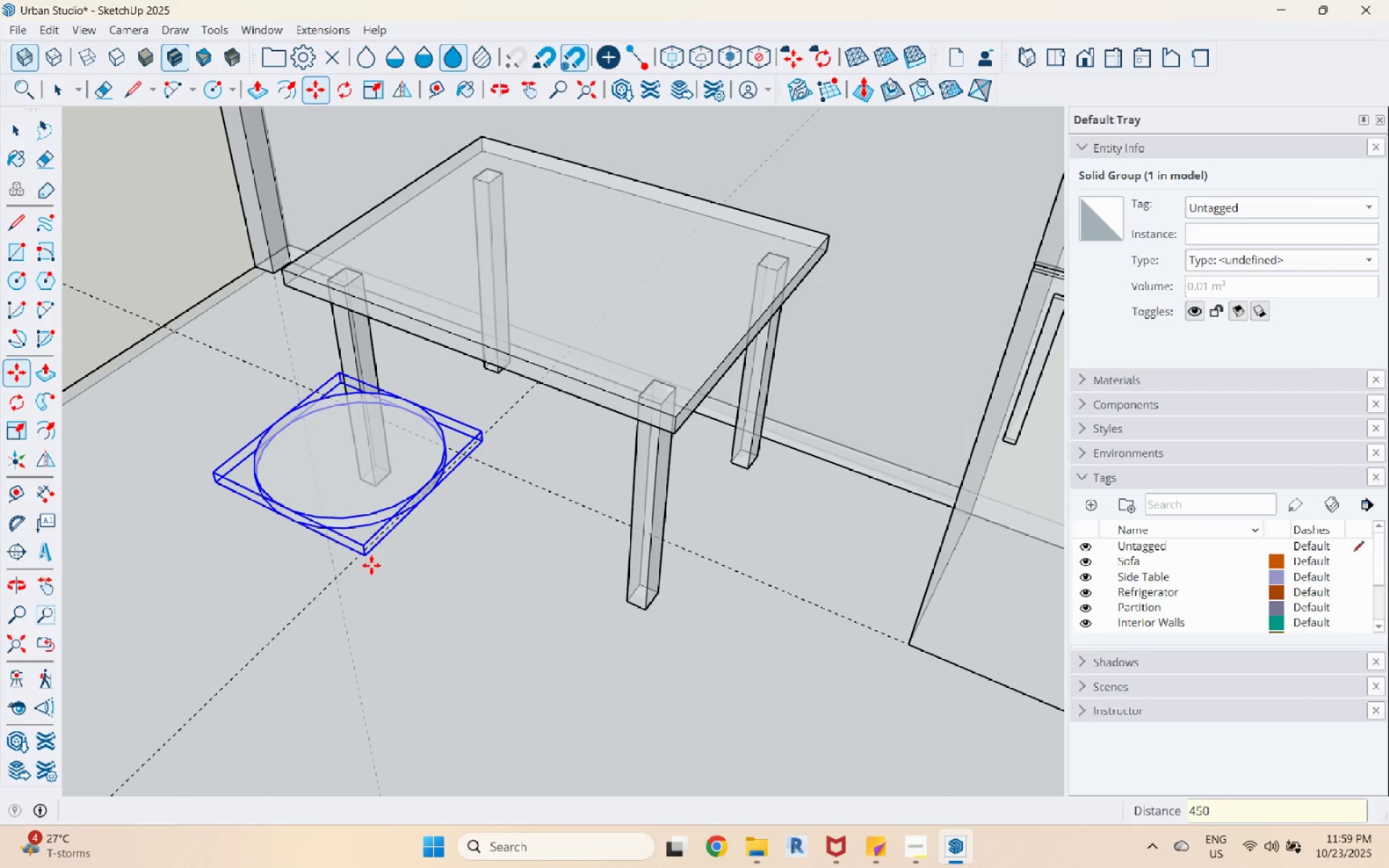 
key(Space)
 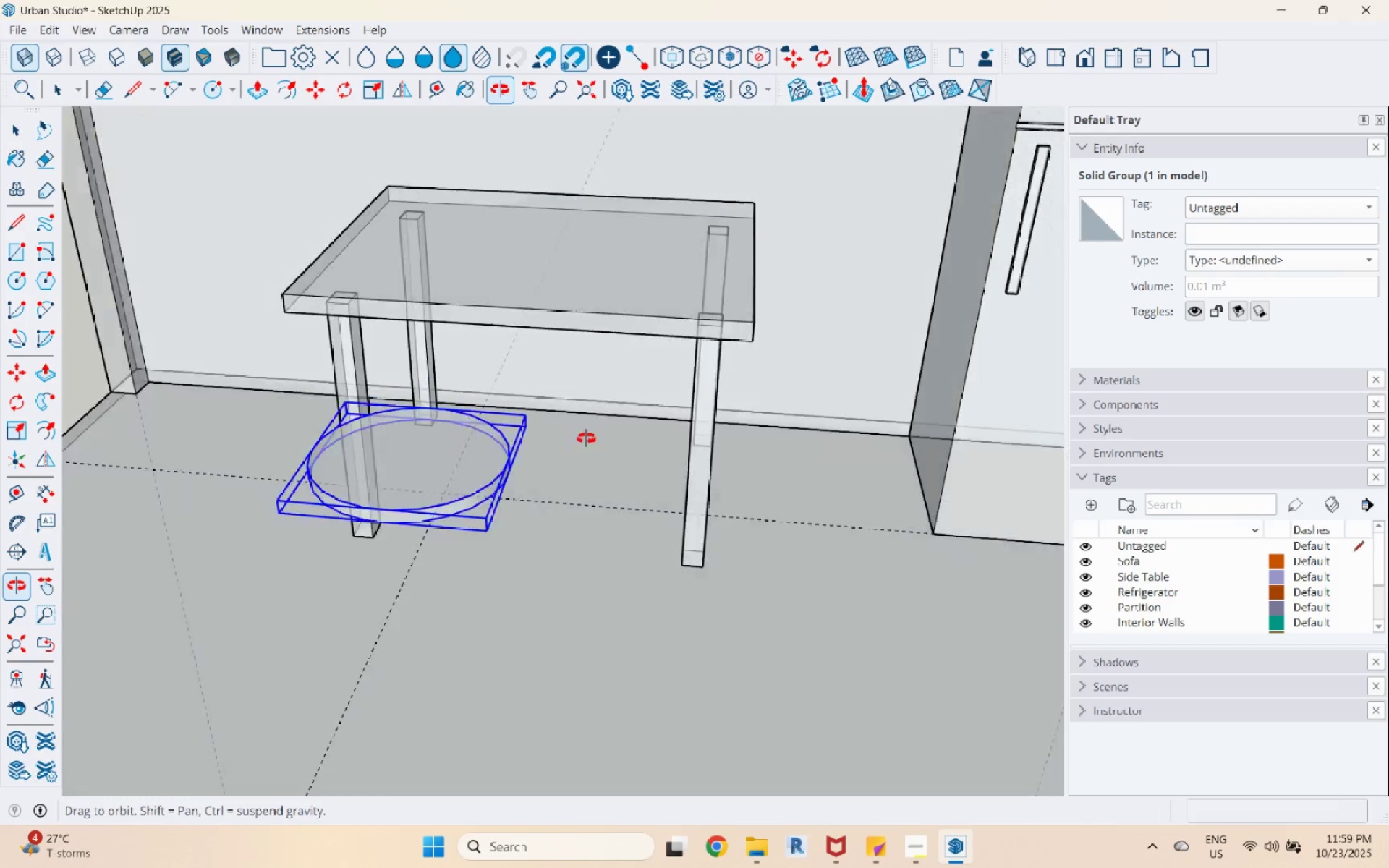 
scroll: coordinate [622, 527], scroll_direction: down, amount: 2.0
 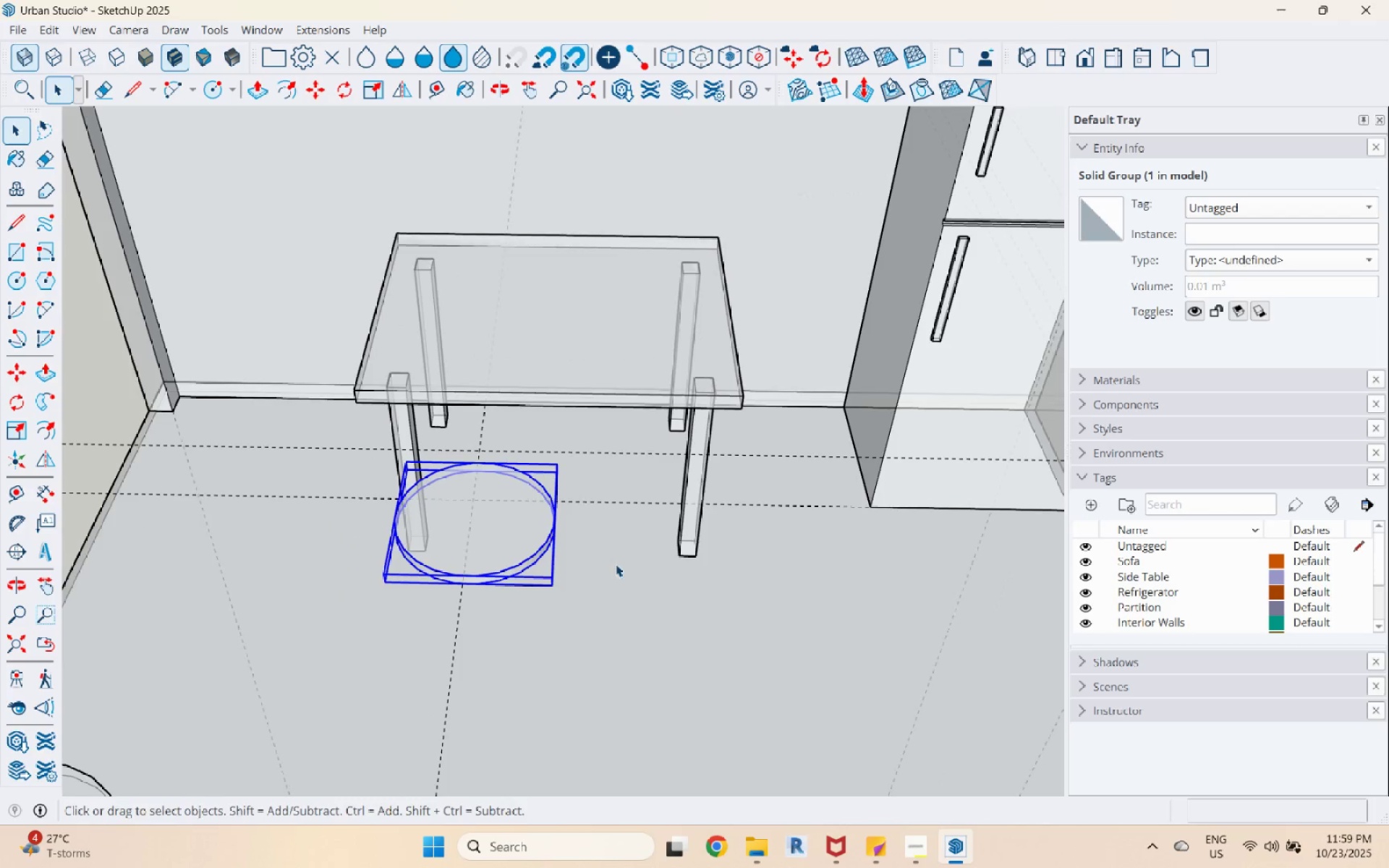 
key(M)
 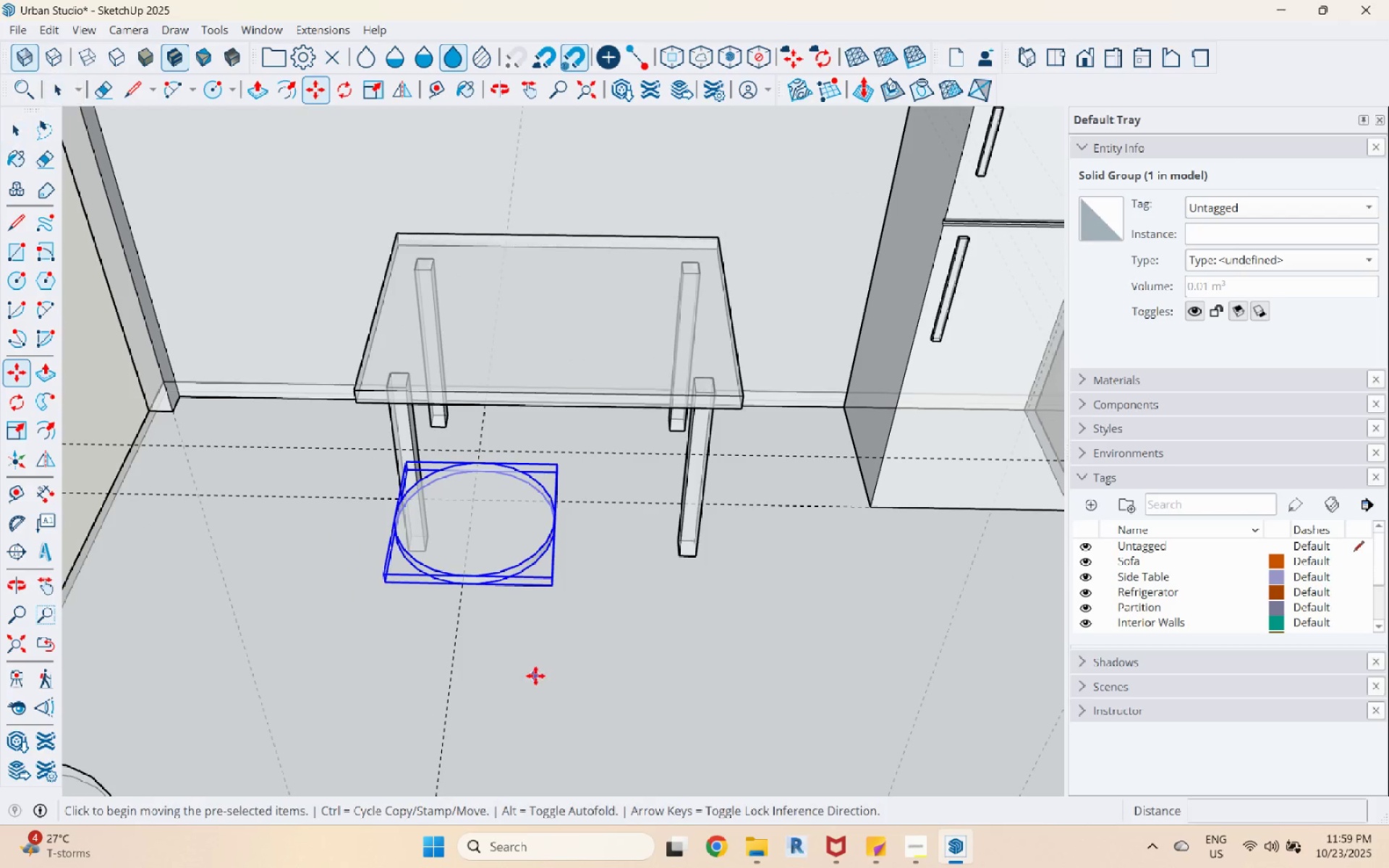 
left_click([535, 676])
 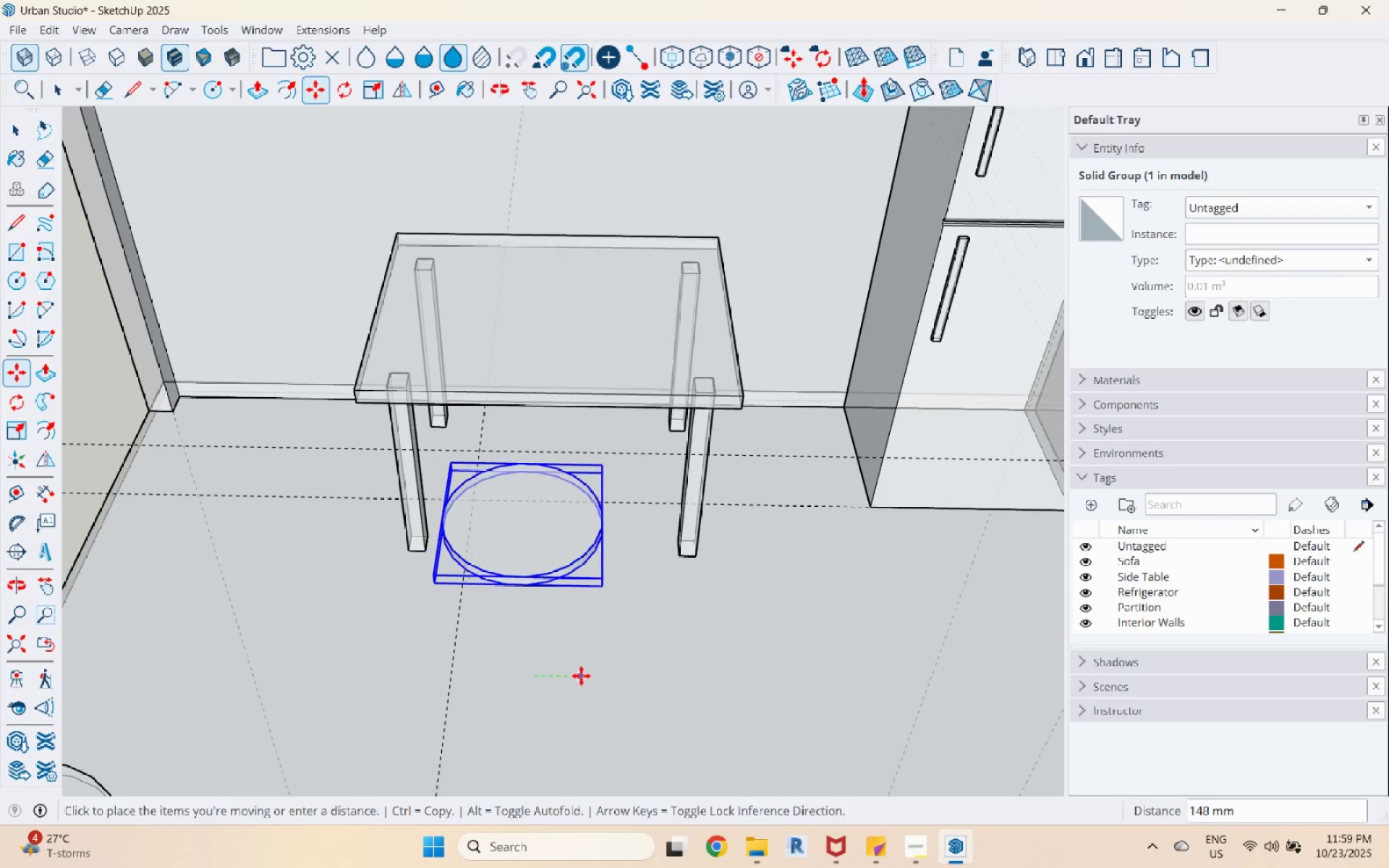 
left_click([585, 676])
 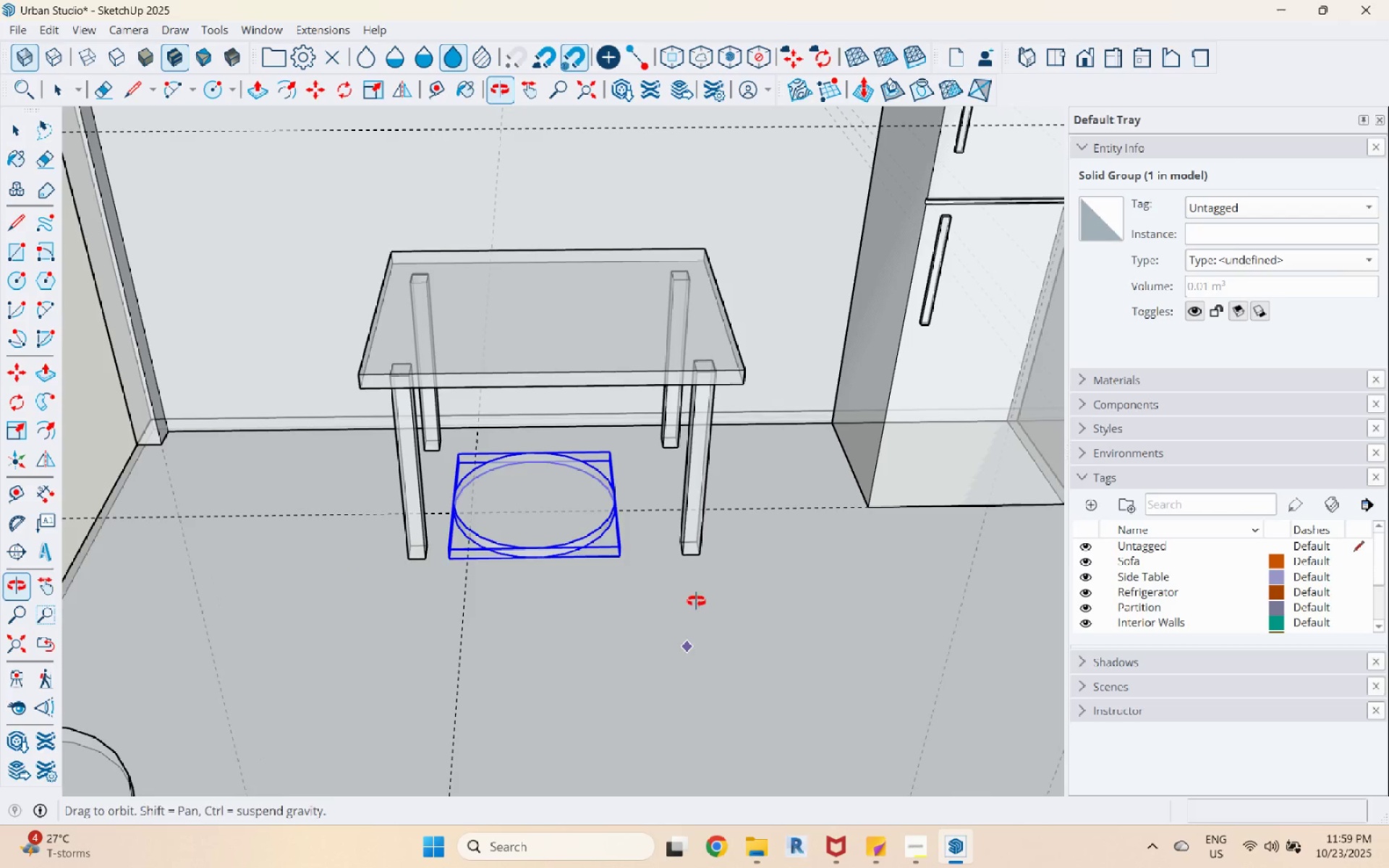 
key(Space)
 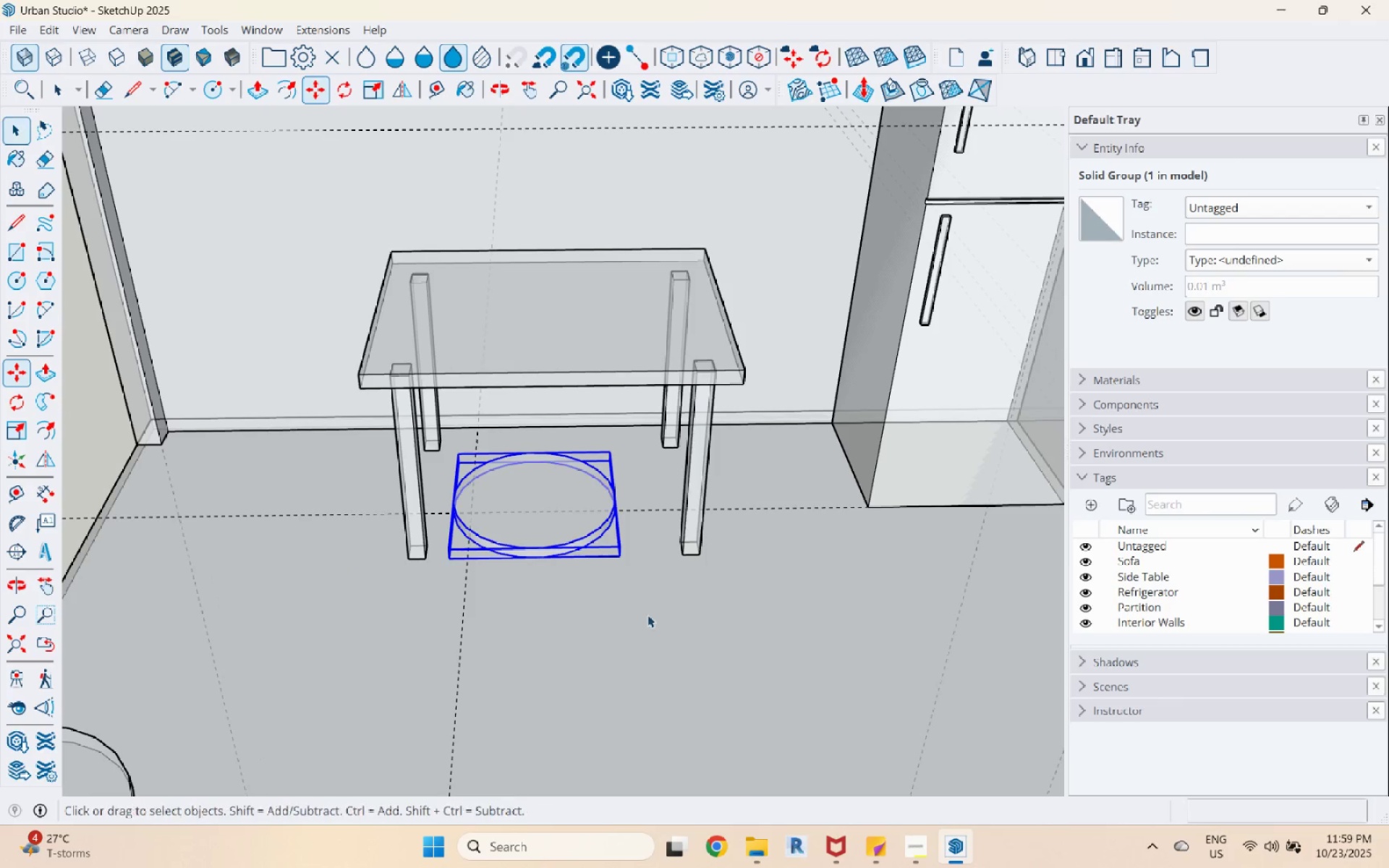 
key(Escape)
 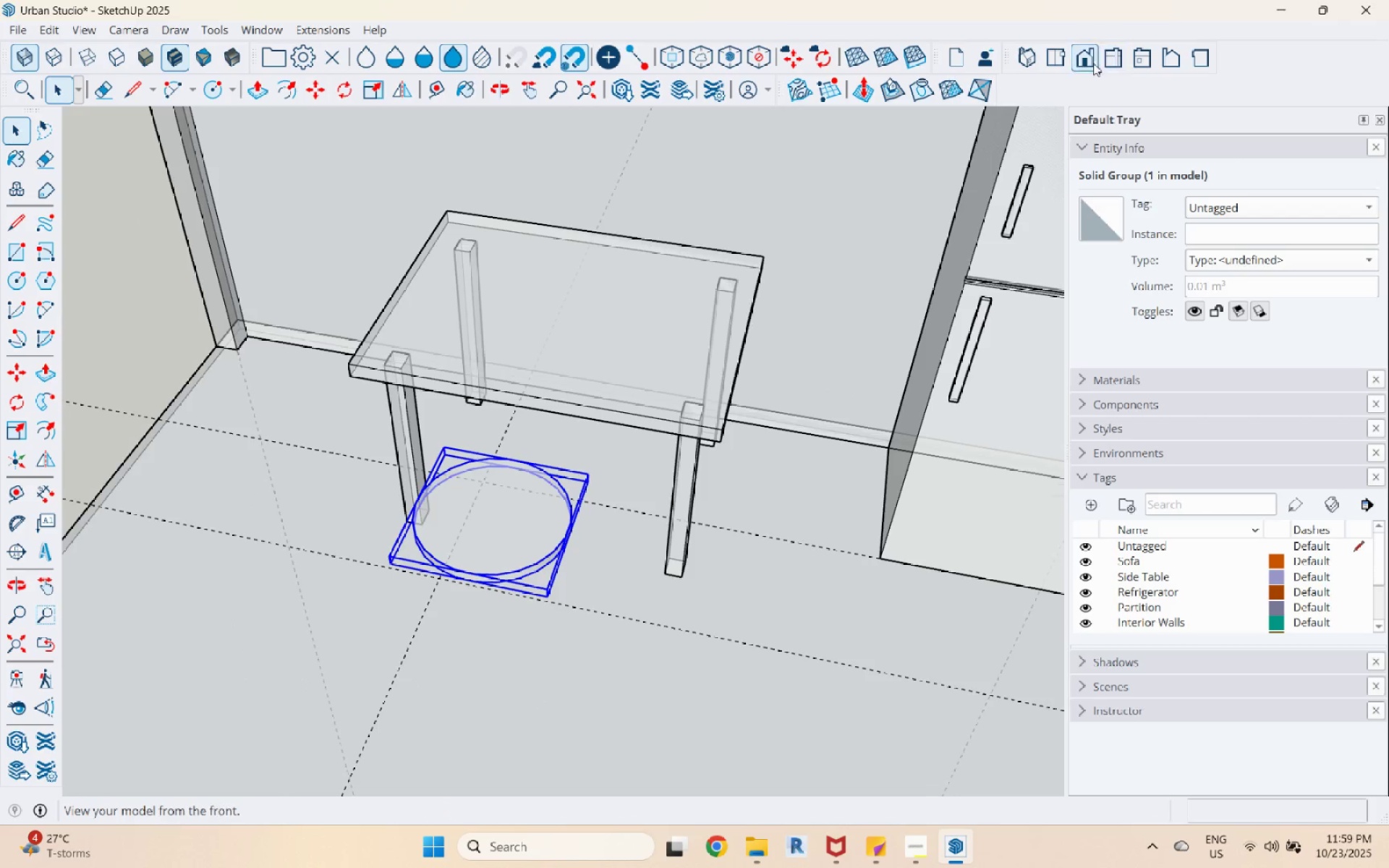 
left_click([1060, 62])
 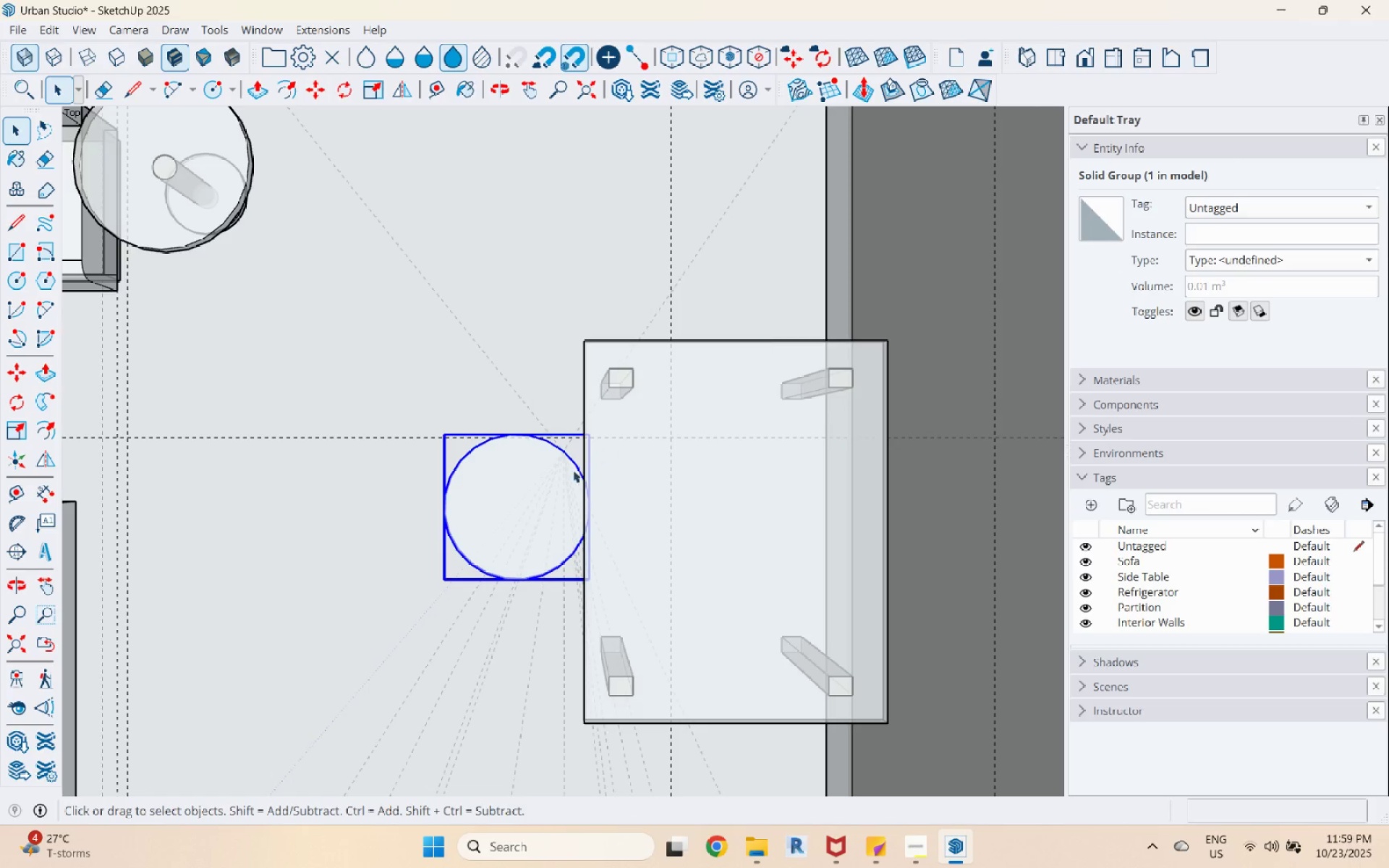 
scroll: coordinate [511, 499], scroll_direction: up, amount: 4.0
 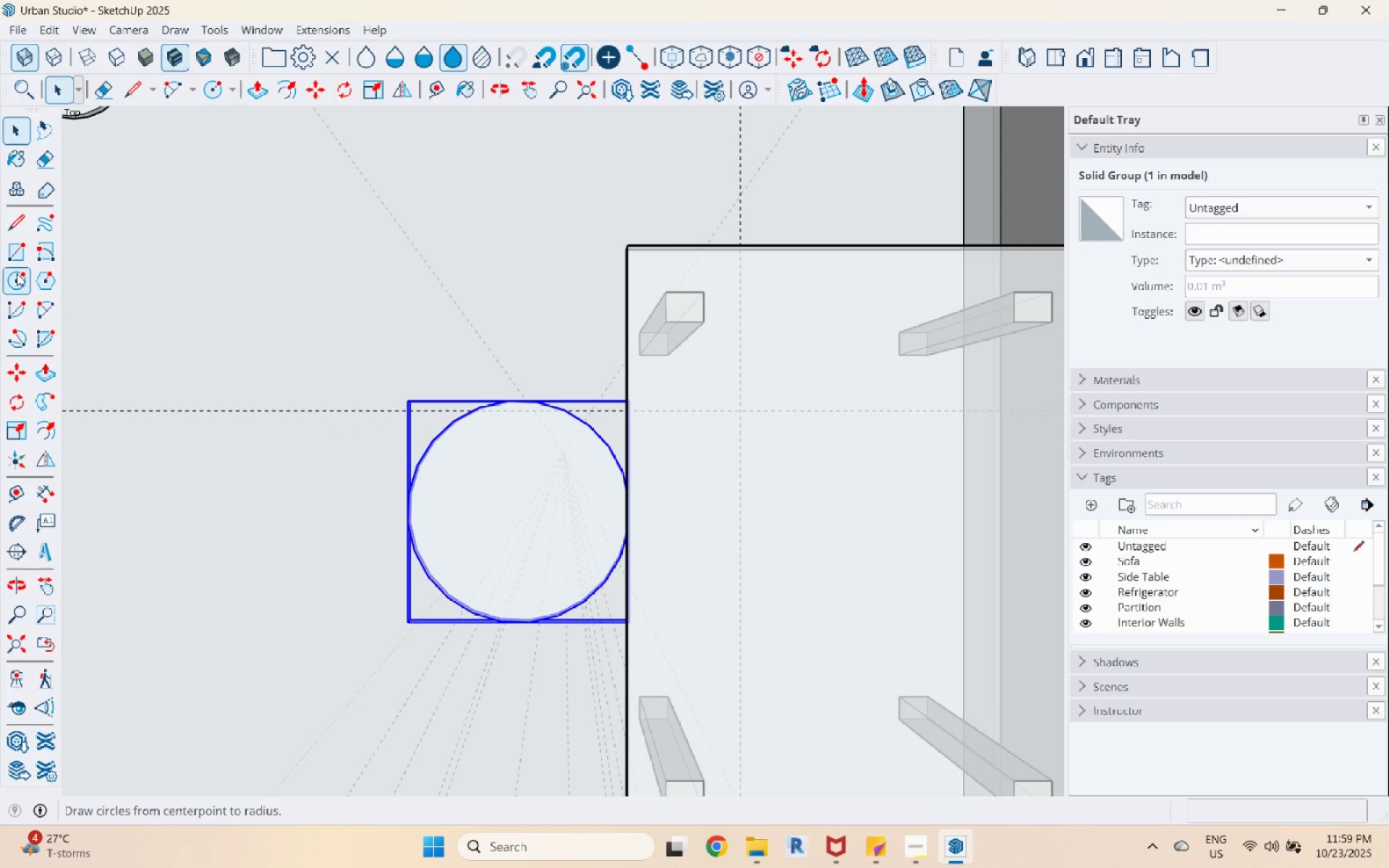 
left_click([14, 282])
 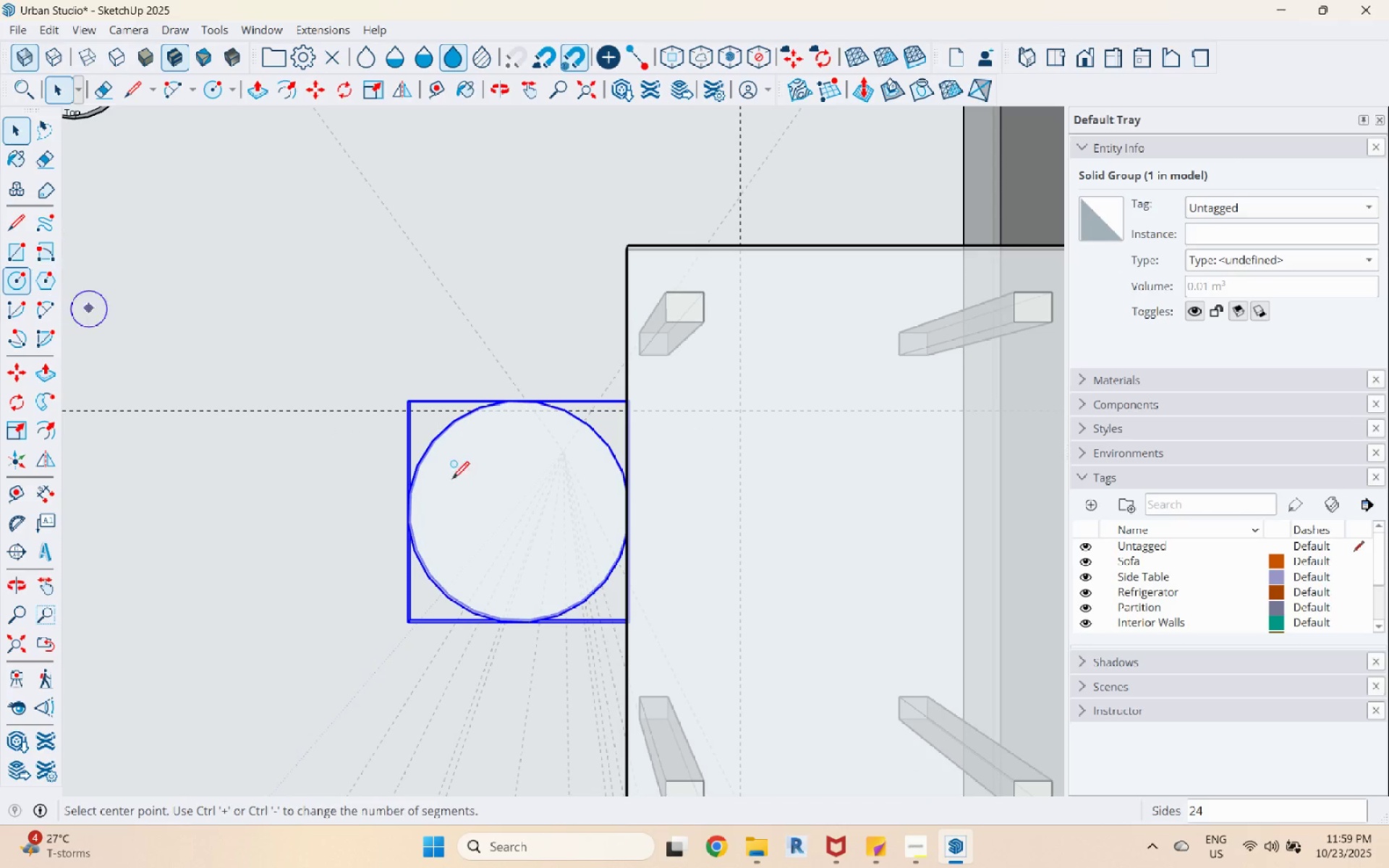 
scroll: coordinate [443, 445], scroll_direction: up, amount: 8.0
 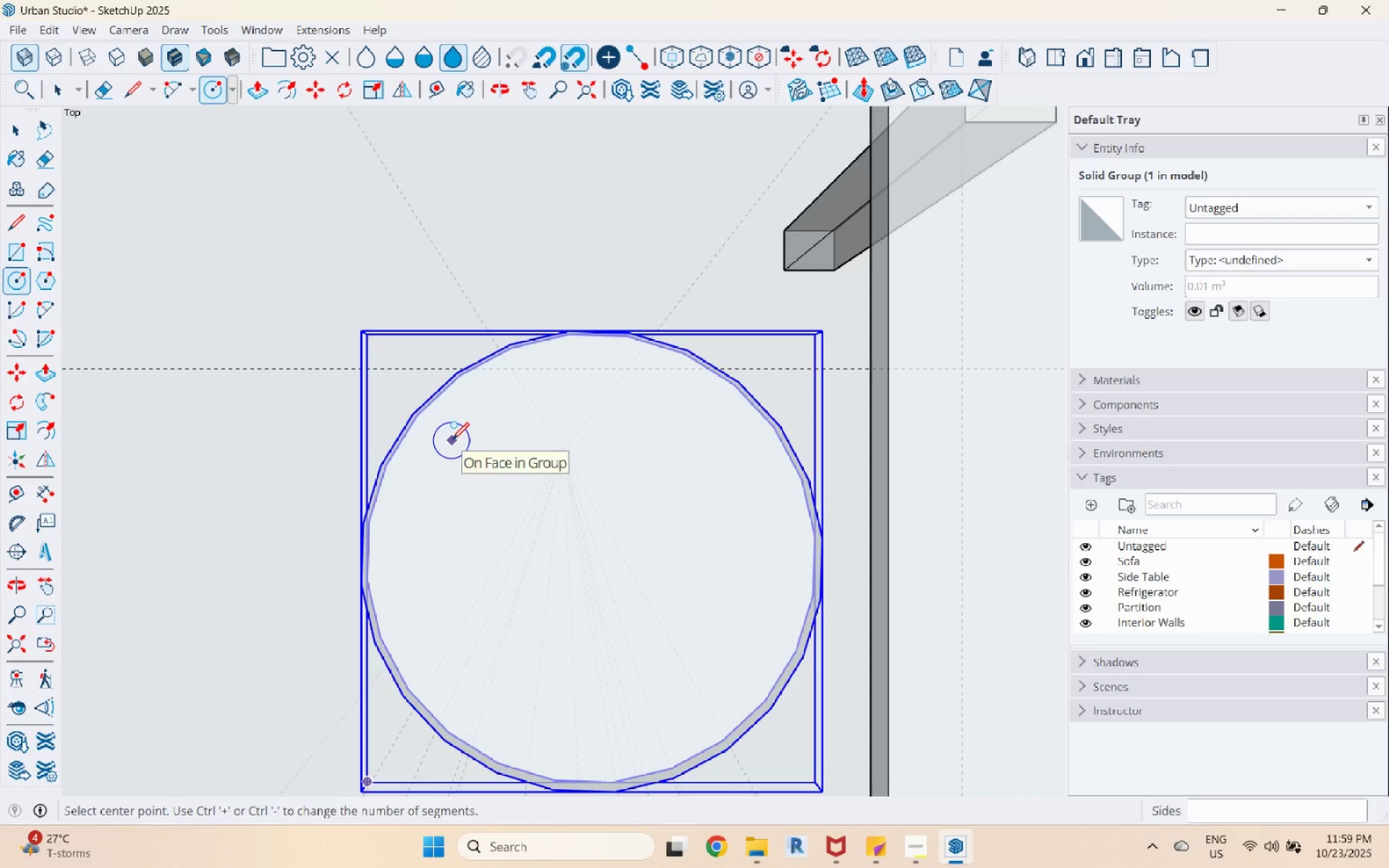 
left_click([452, 441])
 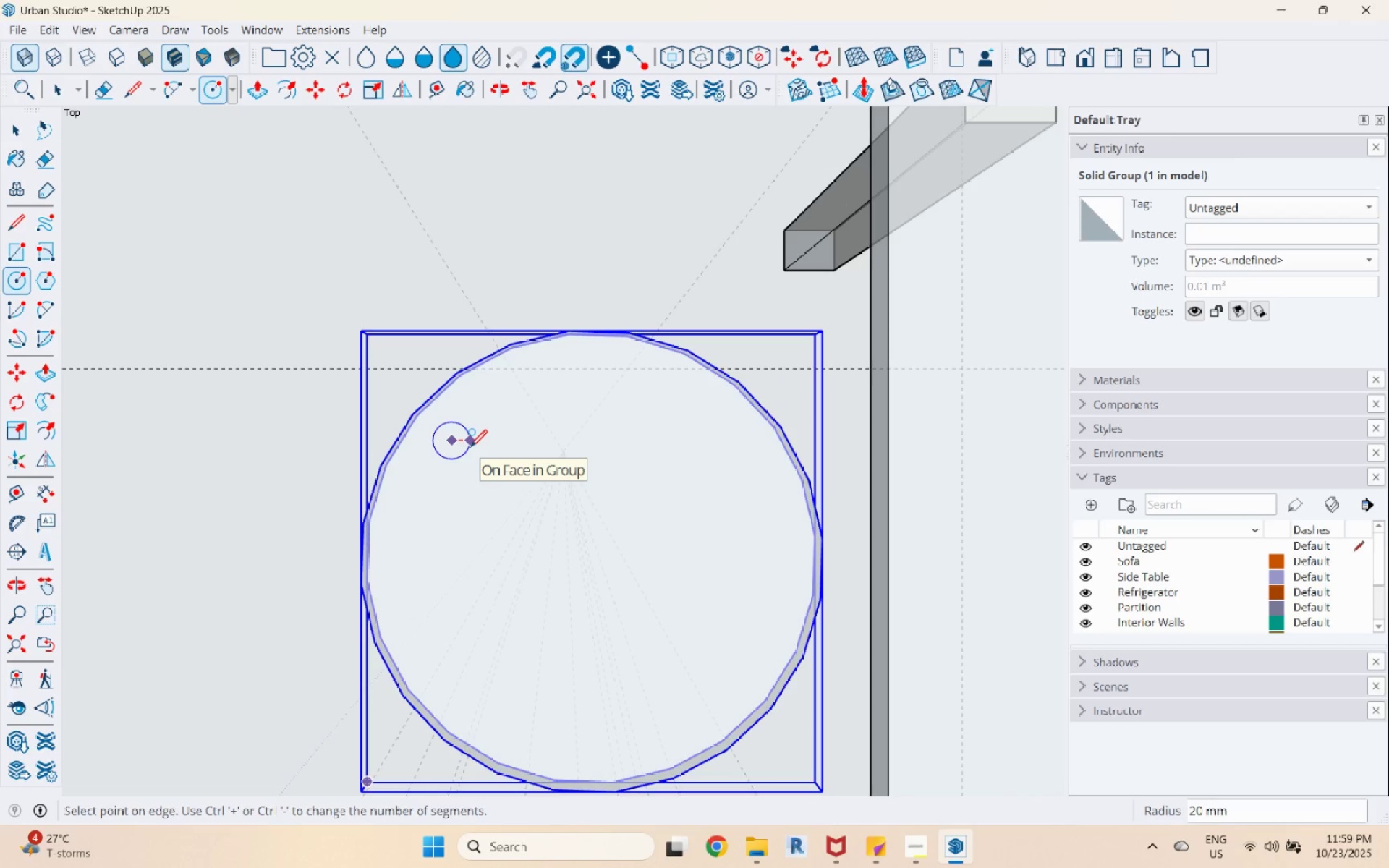 
left_click([470, 448])
 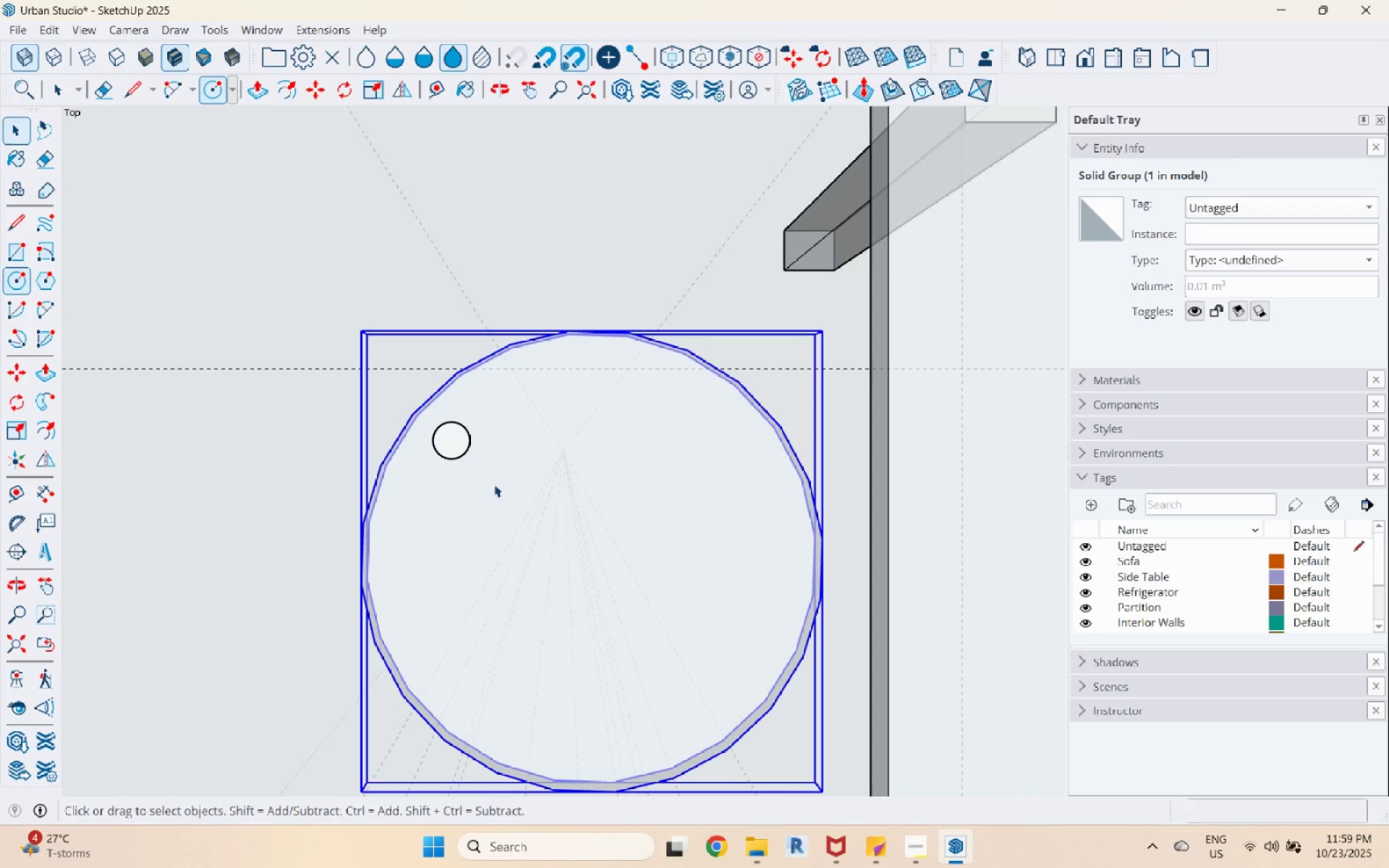 
key(Space)
 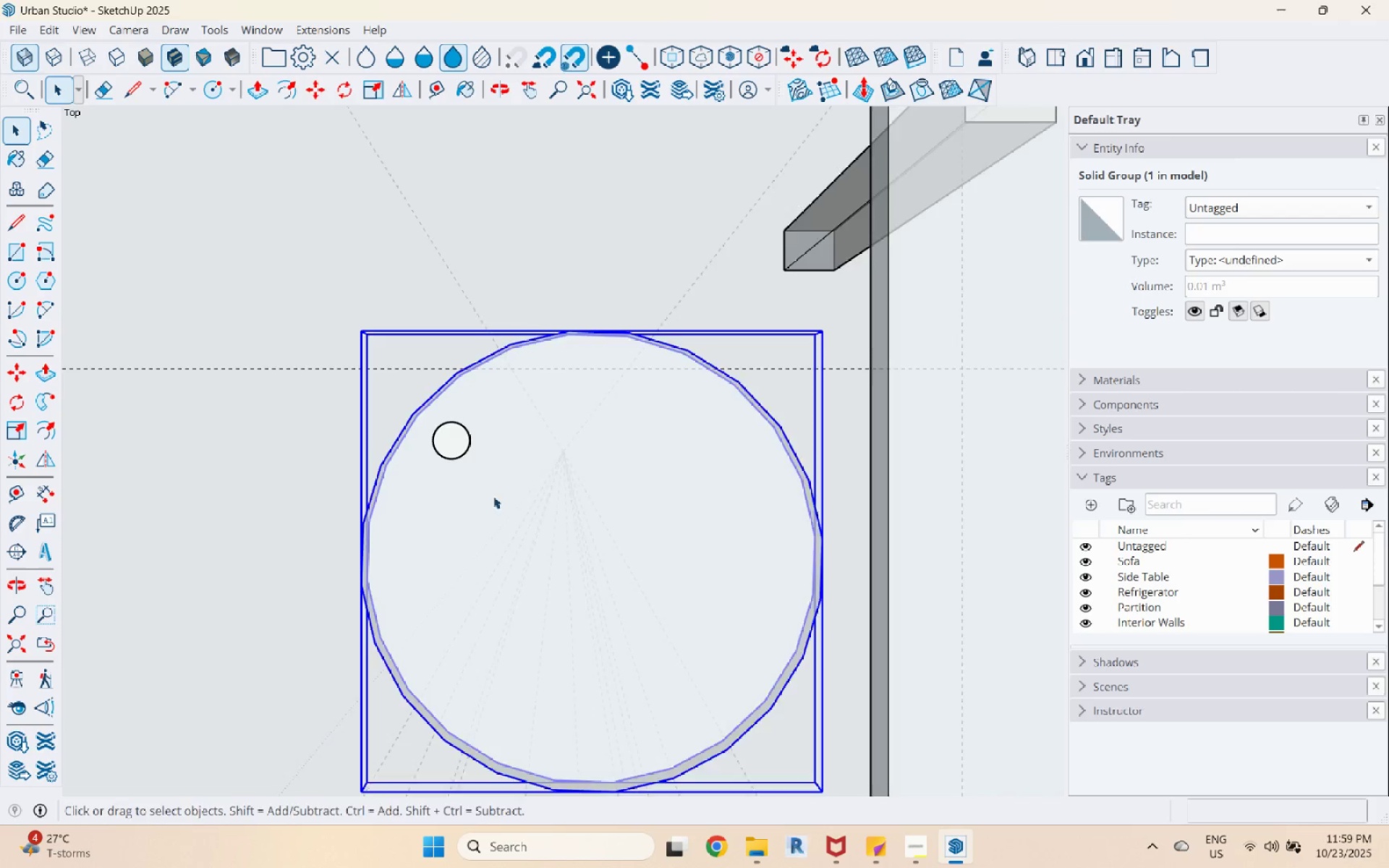 
scroll: coordinate [493, 496], scroll_direction: up, amount: 1.0
 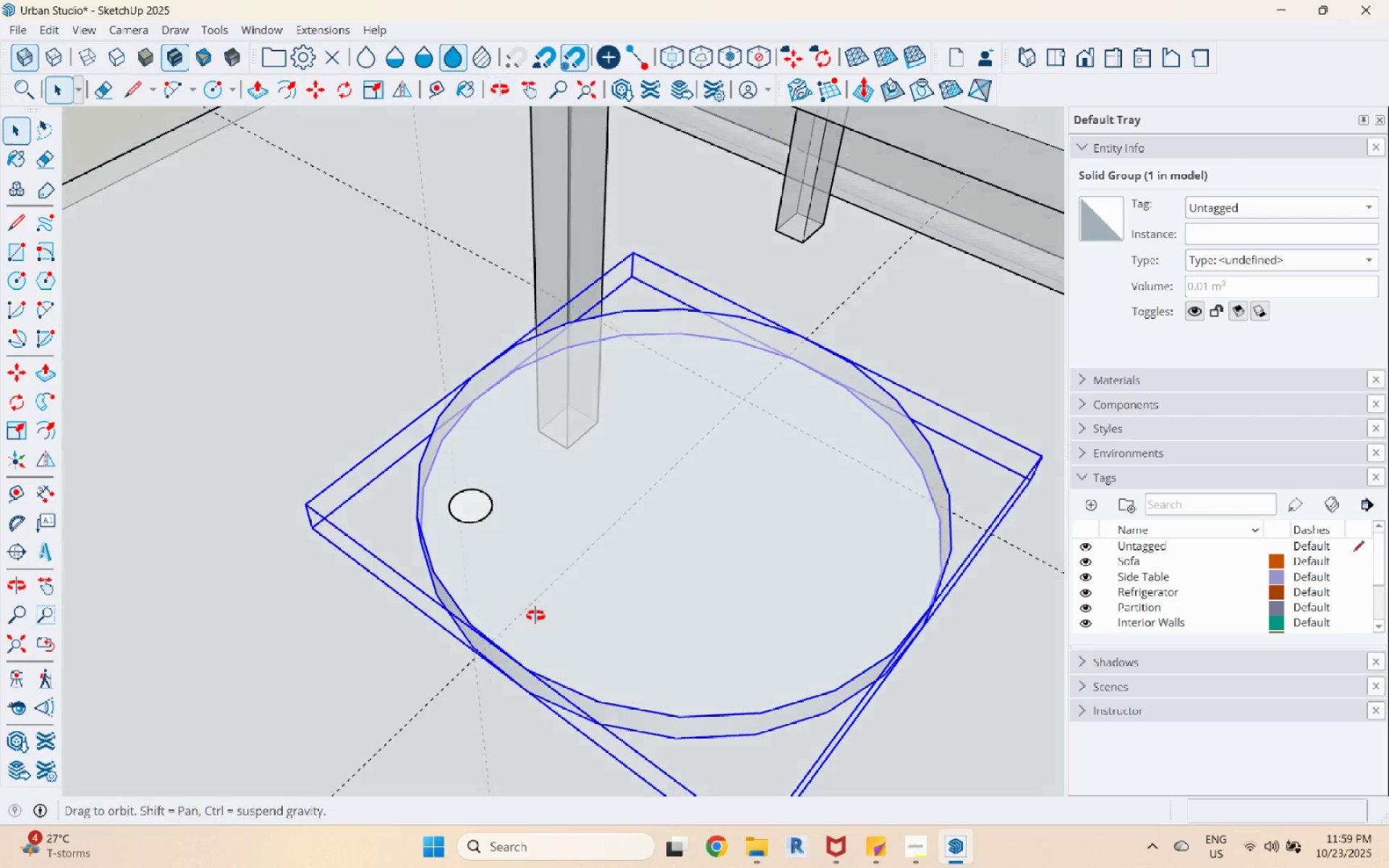 
scroll: coordinate [592, 449], scroll_direction: down, amount: 3.0
 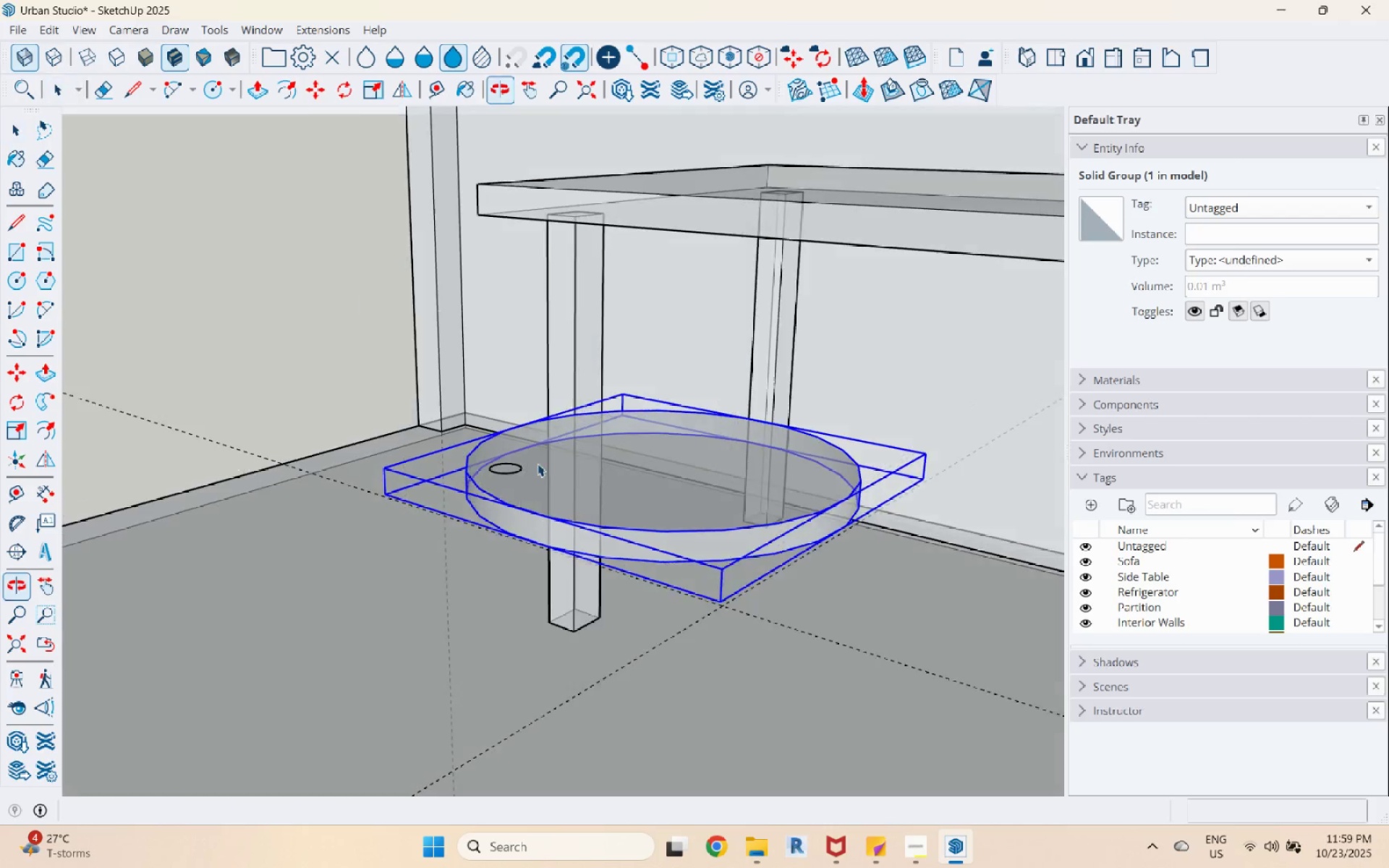 
scroll: coordinate [534, 464], scroll_direction: up, amount: 1.0
 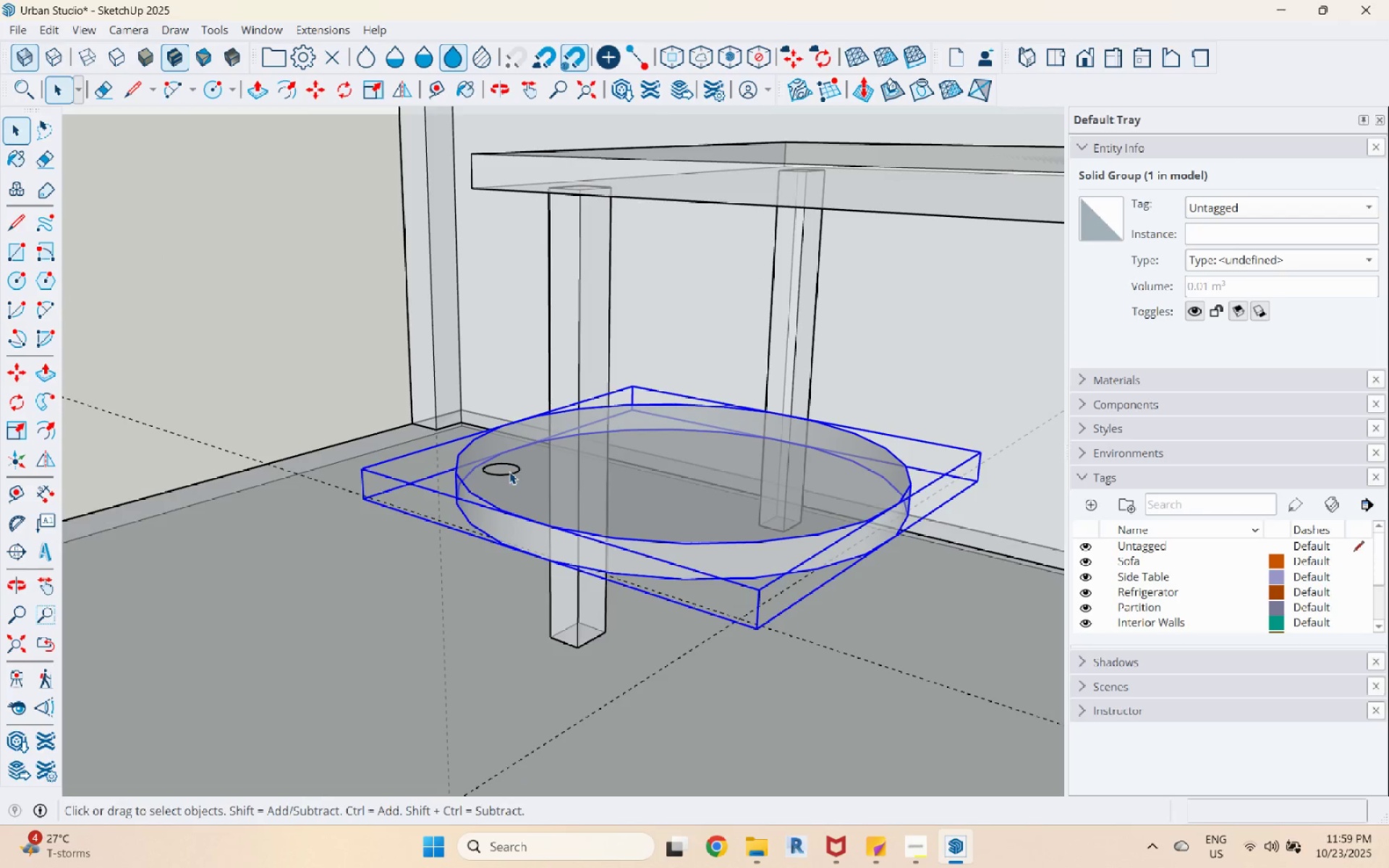 
left_click([509, 469])
 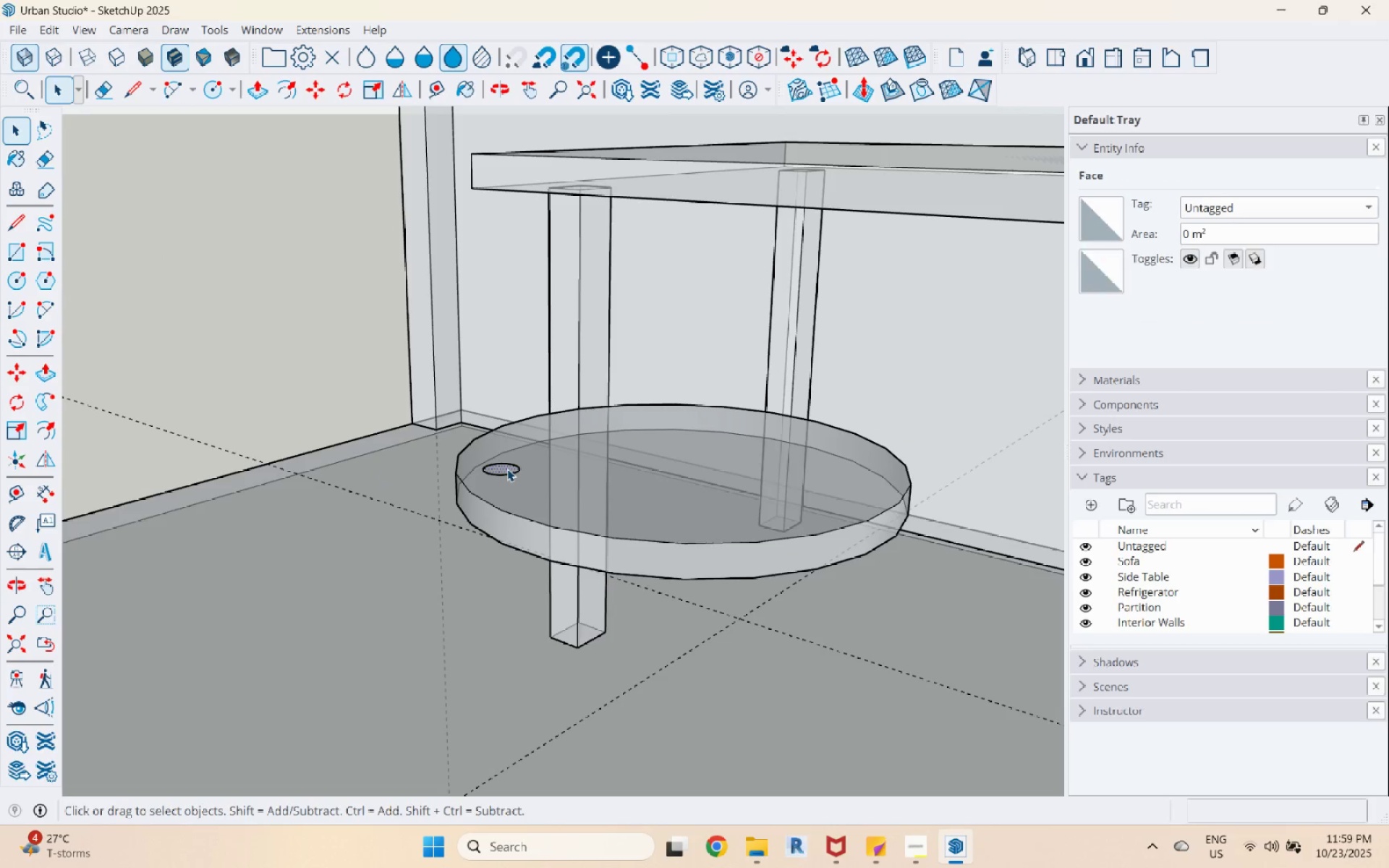 
key(P)
 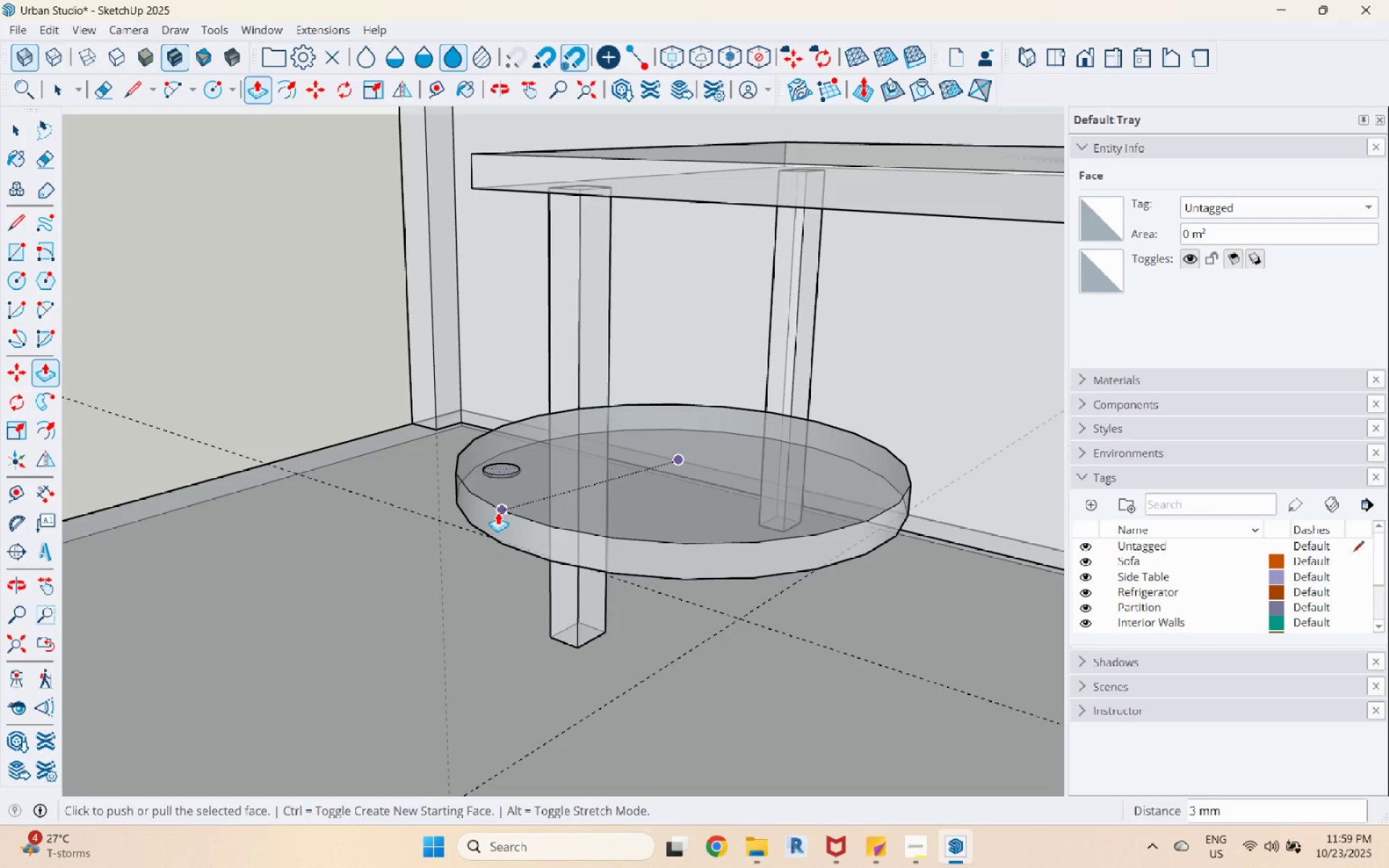 
scroll: coordinate [497, 519], scroll_direction: down, amount: 2.0
 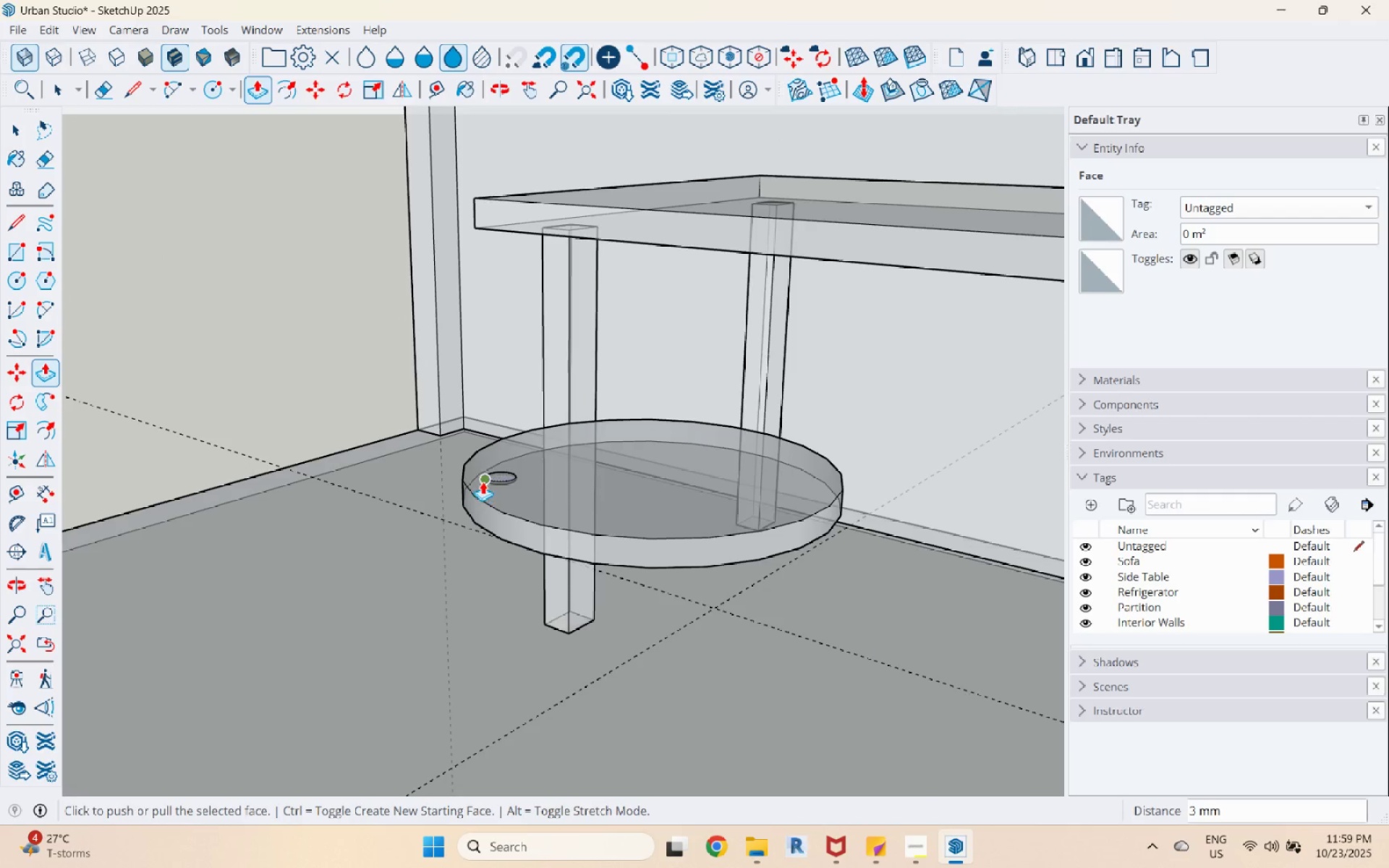 
scroll: coordinate [501, 472], scroll_direction: up, amount: 5.0
 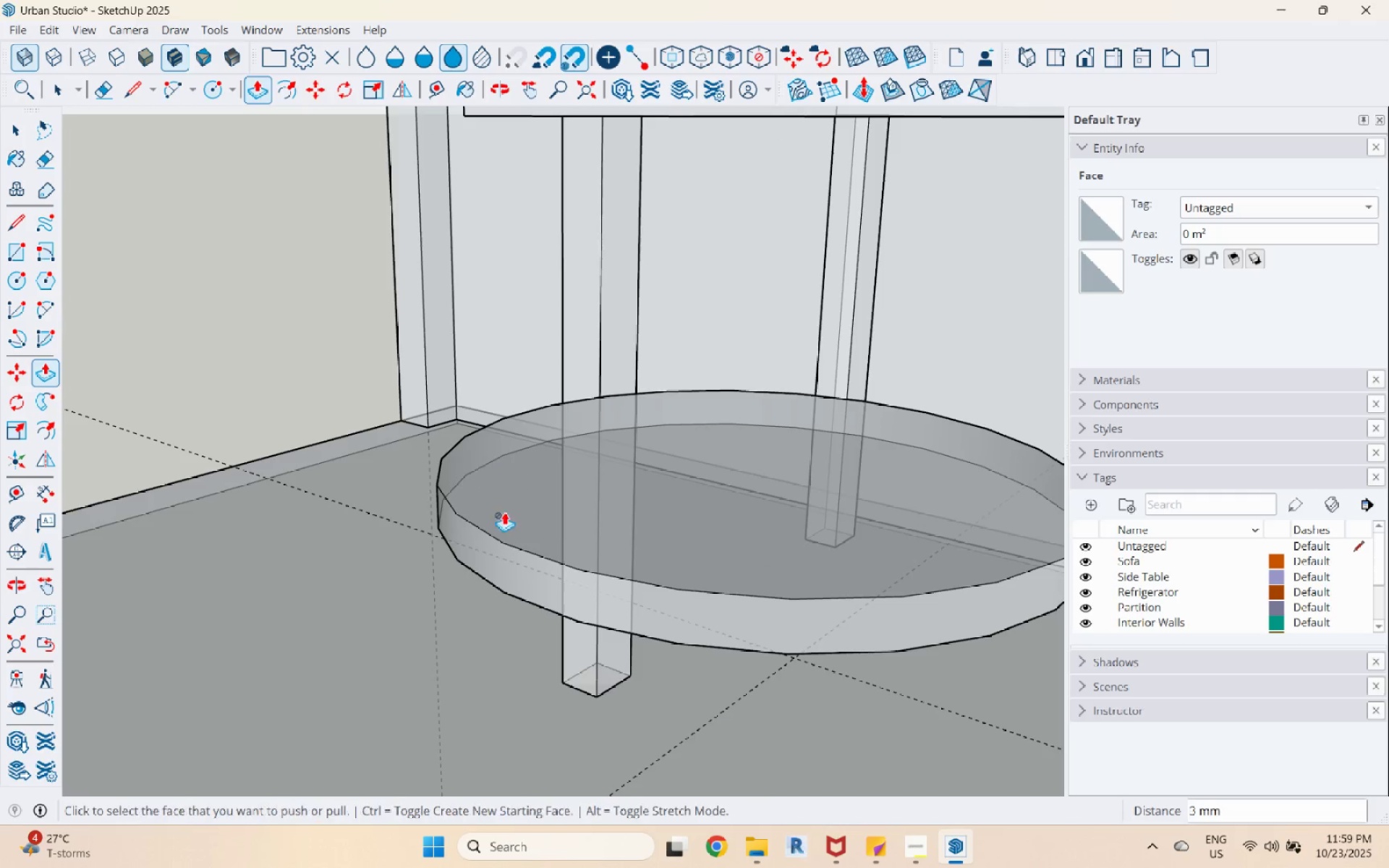 
scroll: coordinate [504, 527], scroll_direction: down, amount: 2.0
 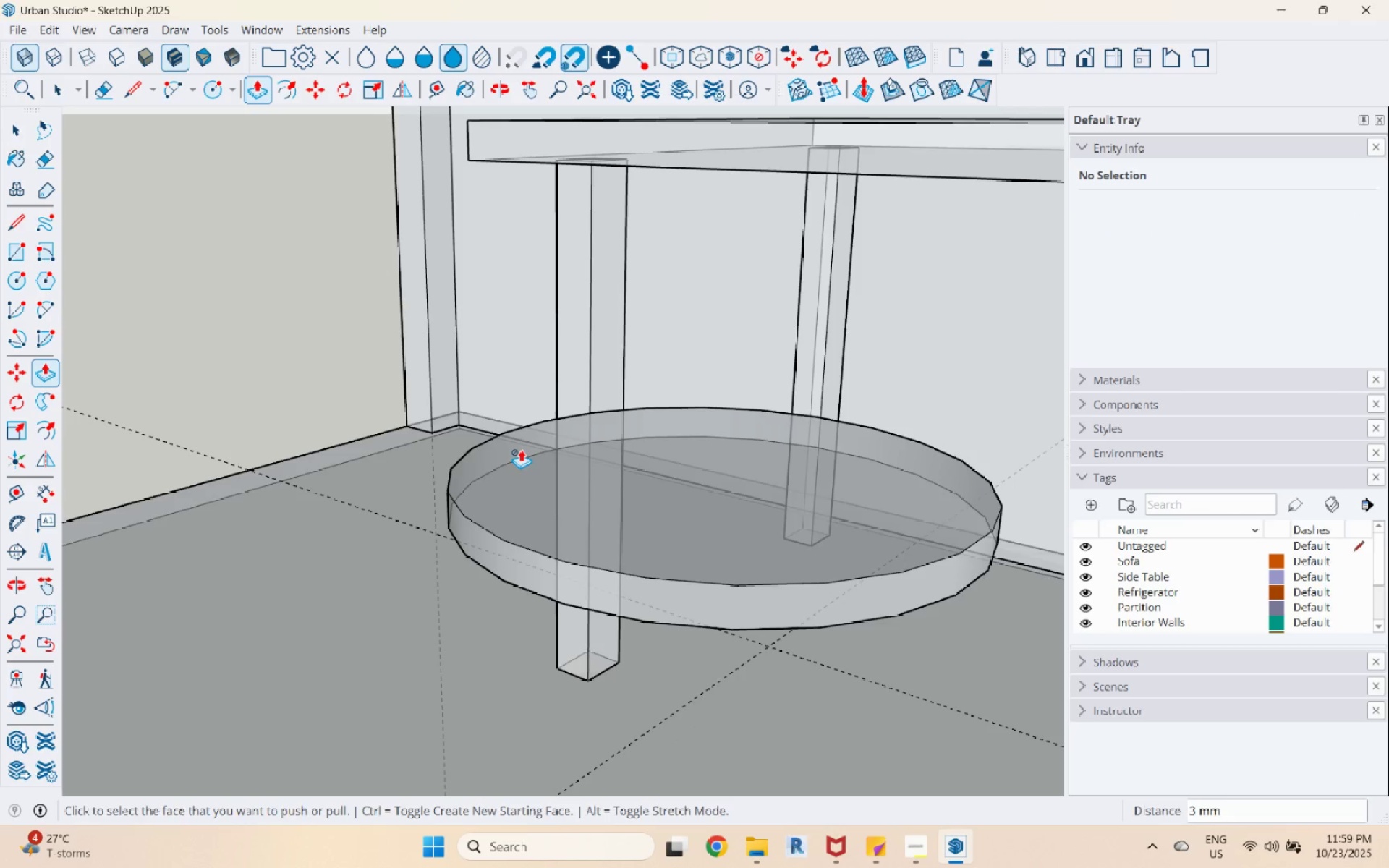 
key(Space)
 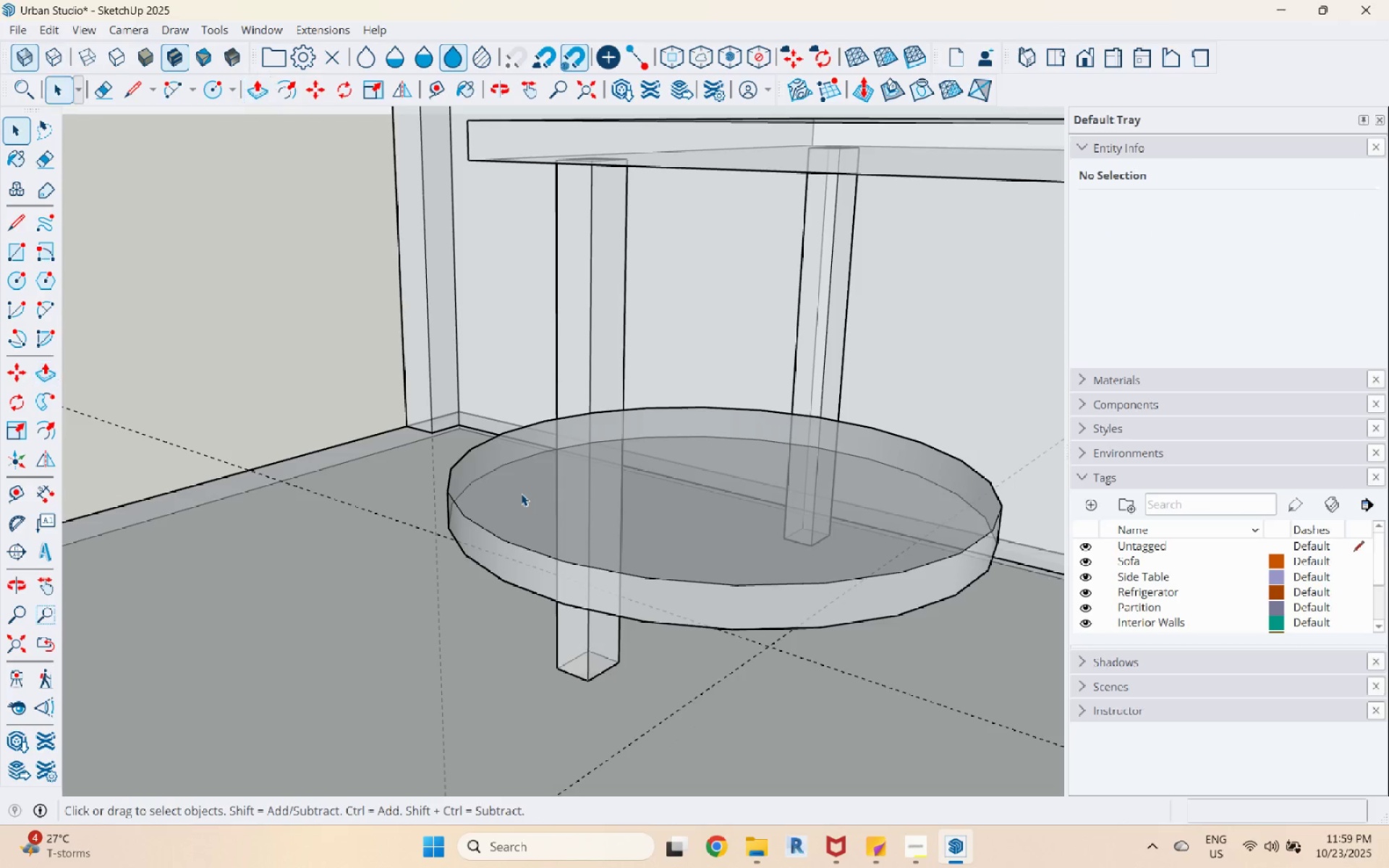 
key(Control+Z)
 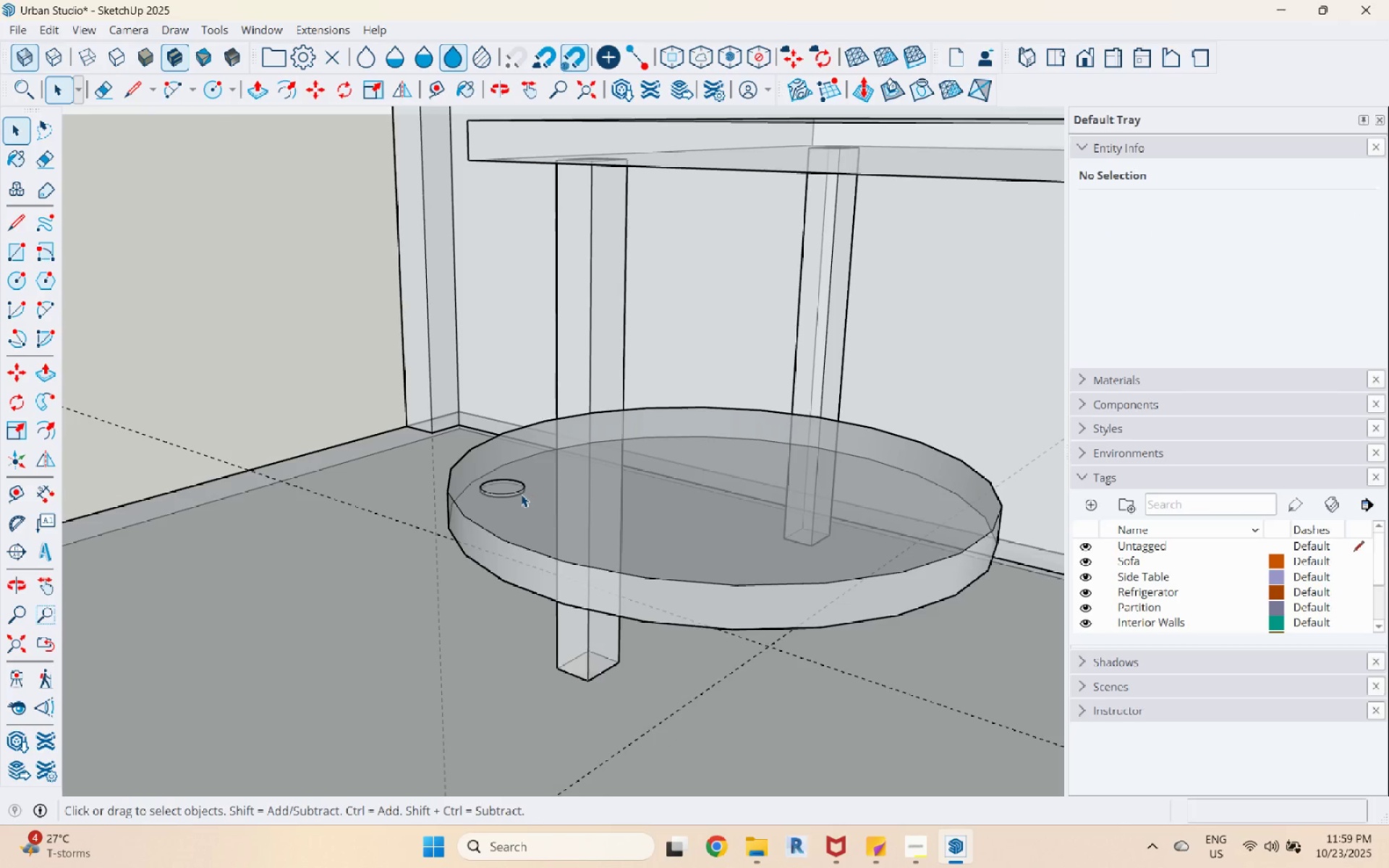 
scroll: coordinate [514, 489], scroll_direction: up, amount: 3.0
 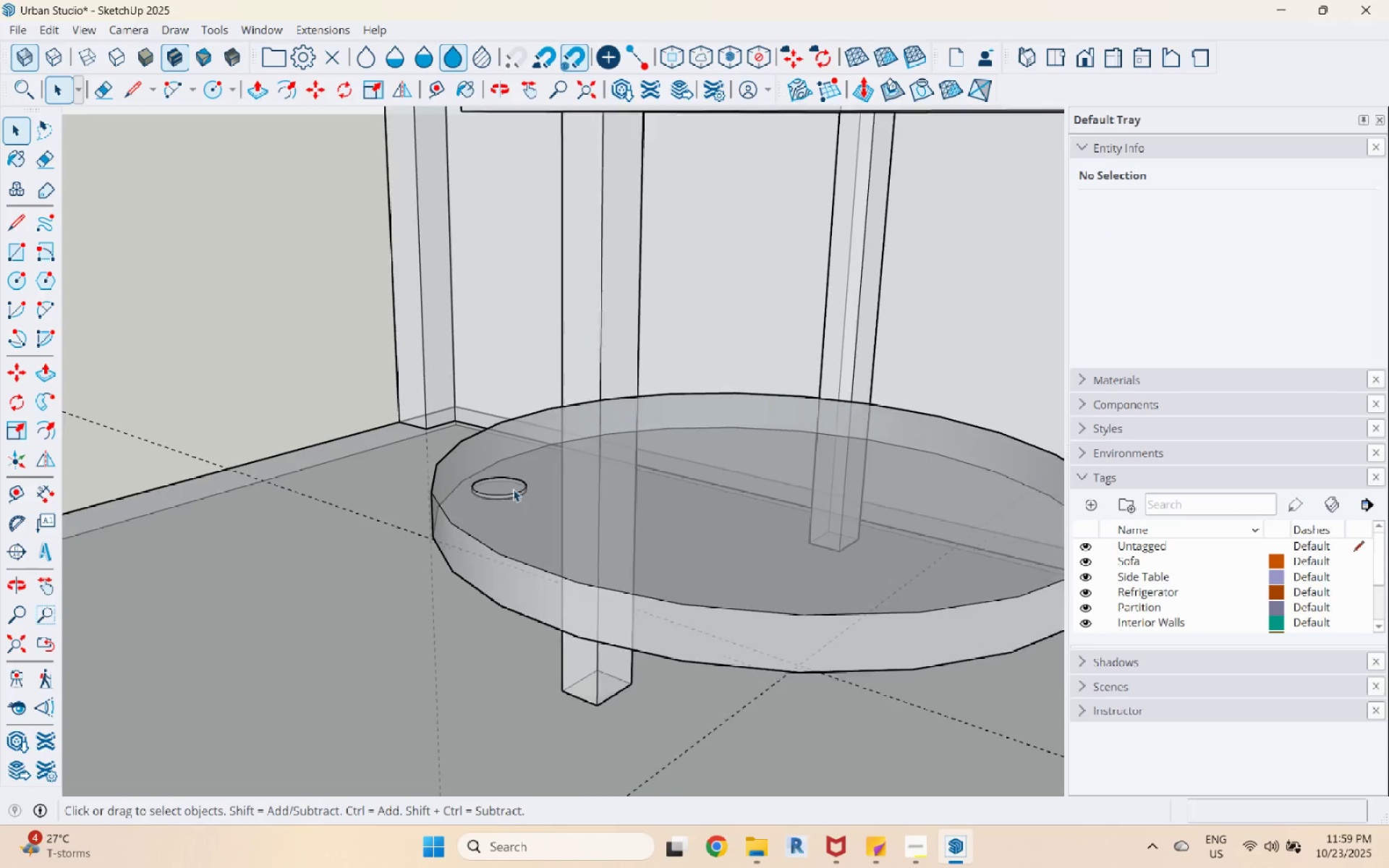 
key(Space)
 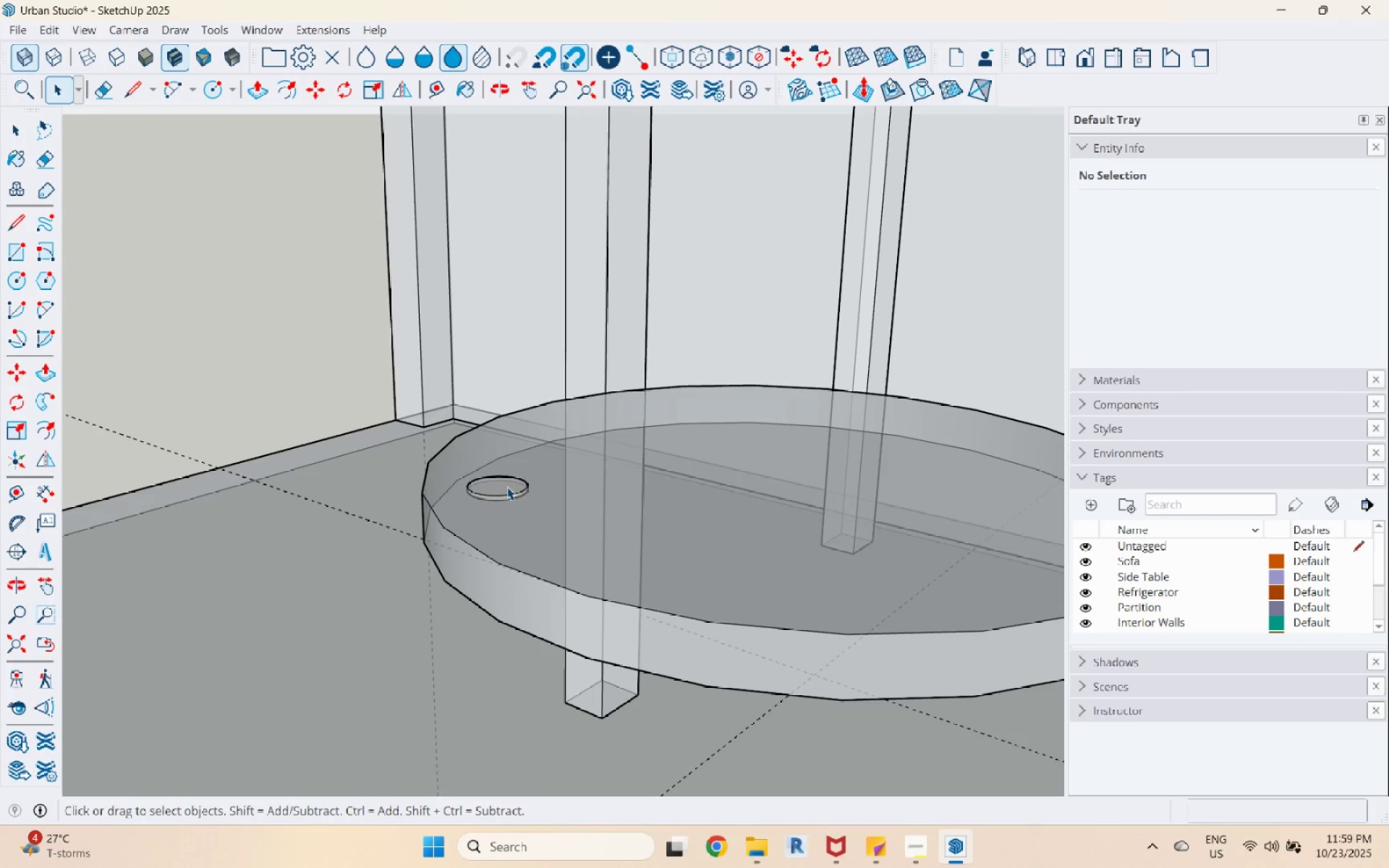 
left_click([507, 487])
 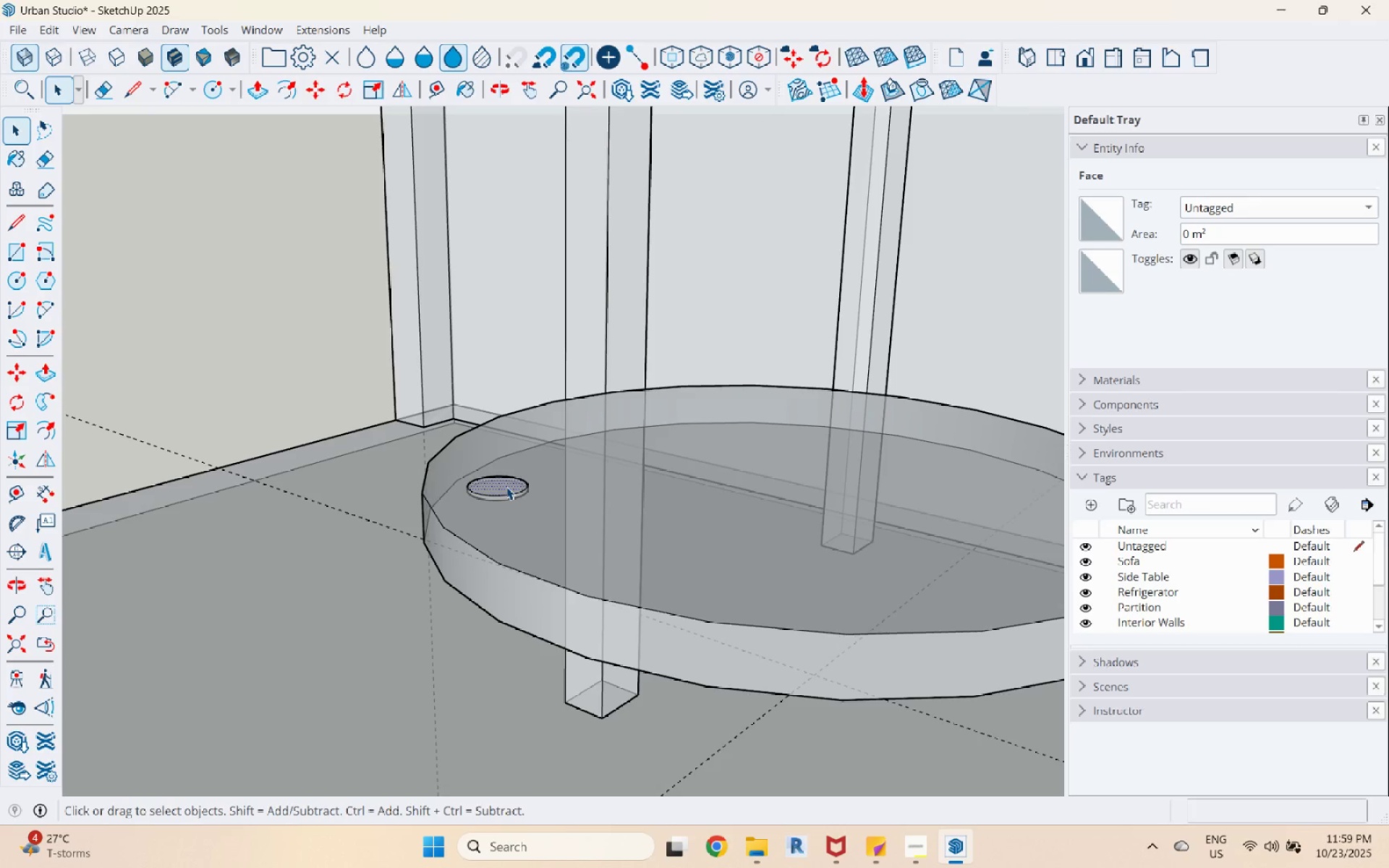 
key(P)
 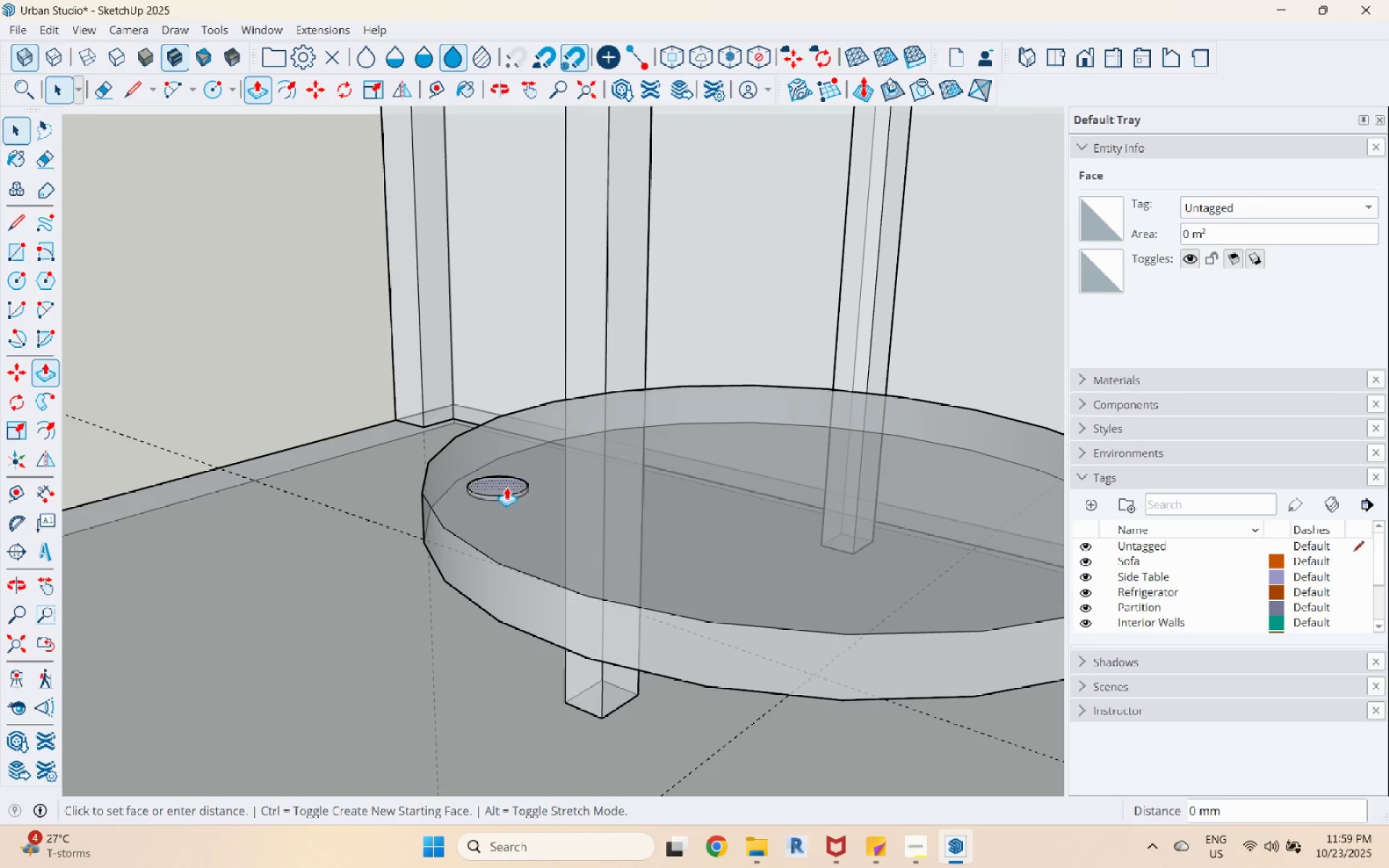 
left_click([506, 487])
 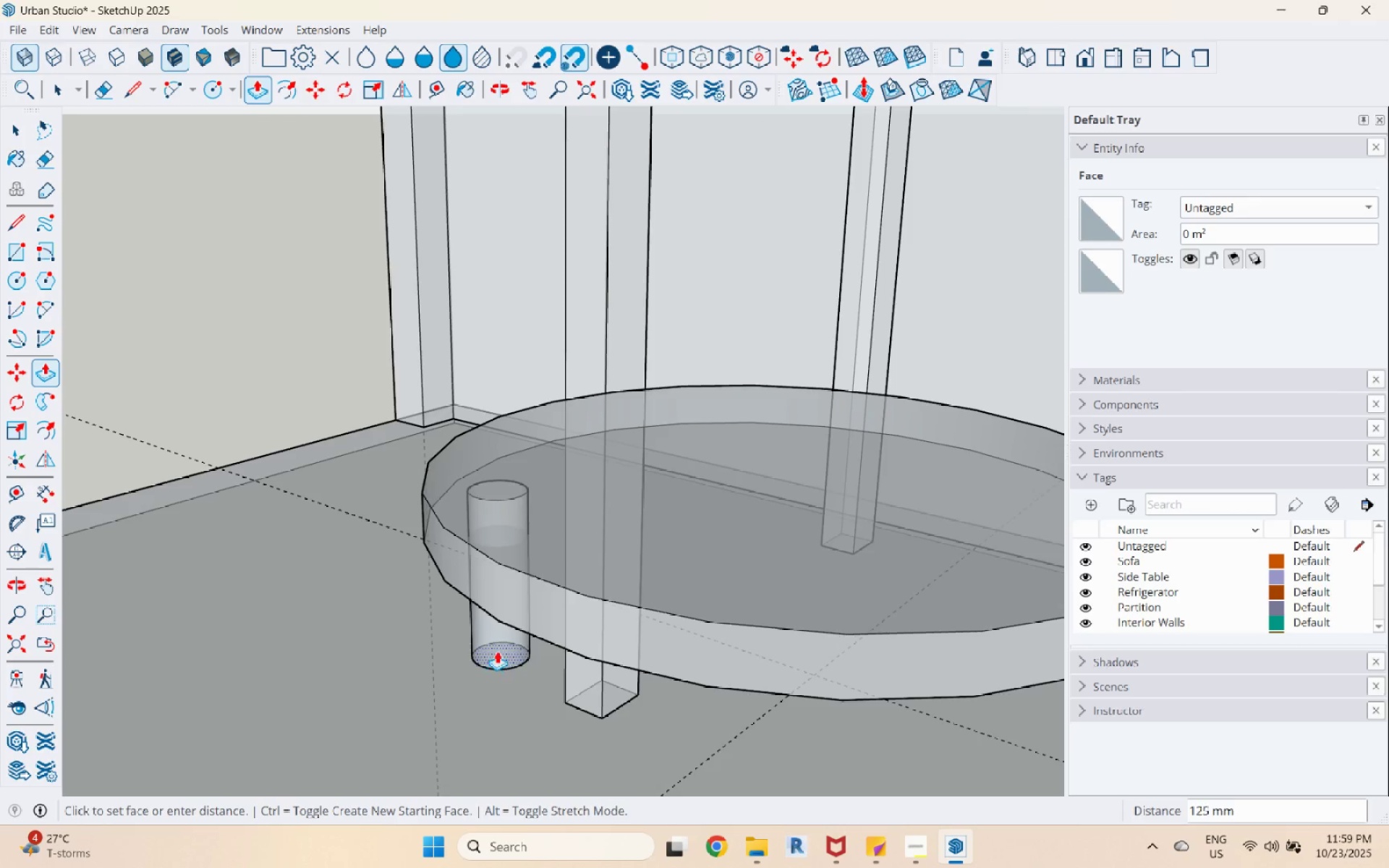 
scroll: coordinate [517, 535], scroll_direction: down, amount: 10.0
 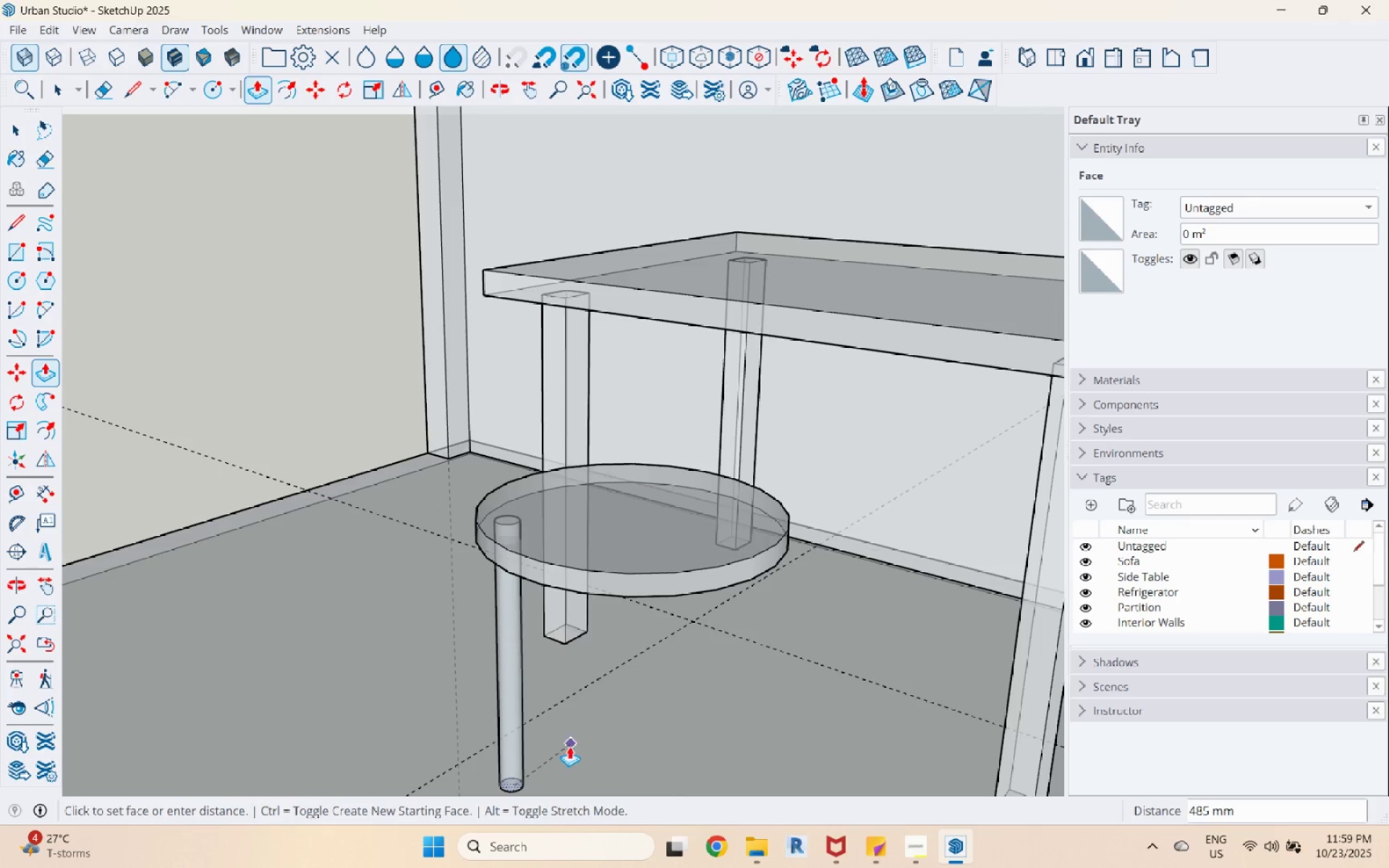 
left_click([567, 749])
 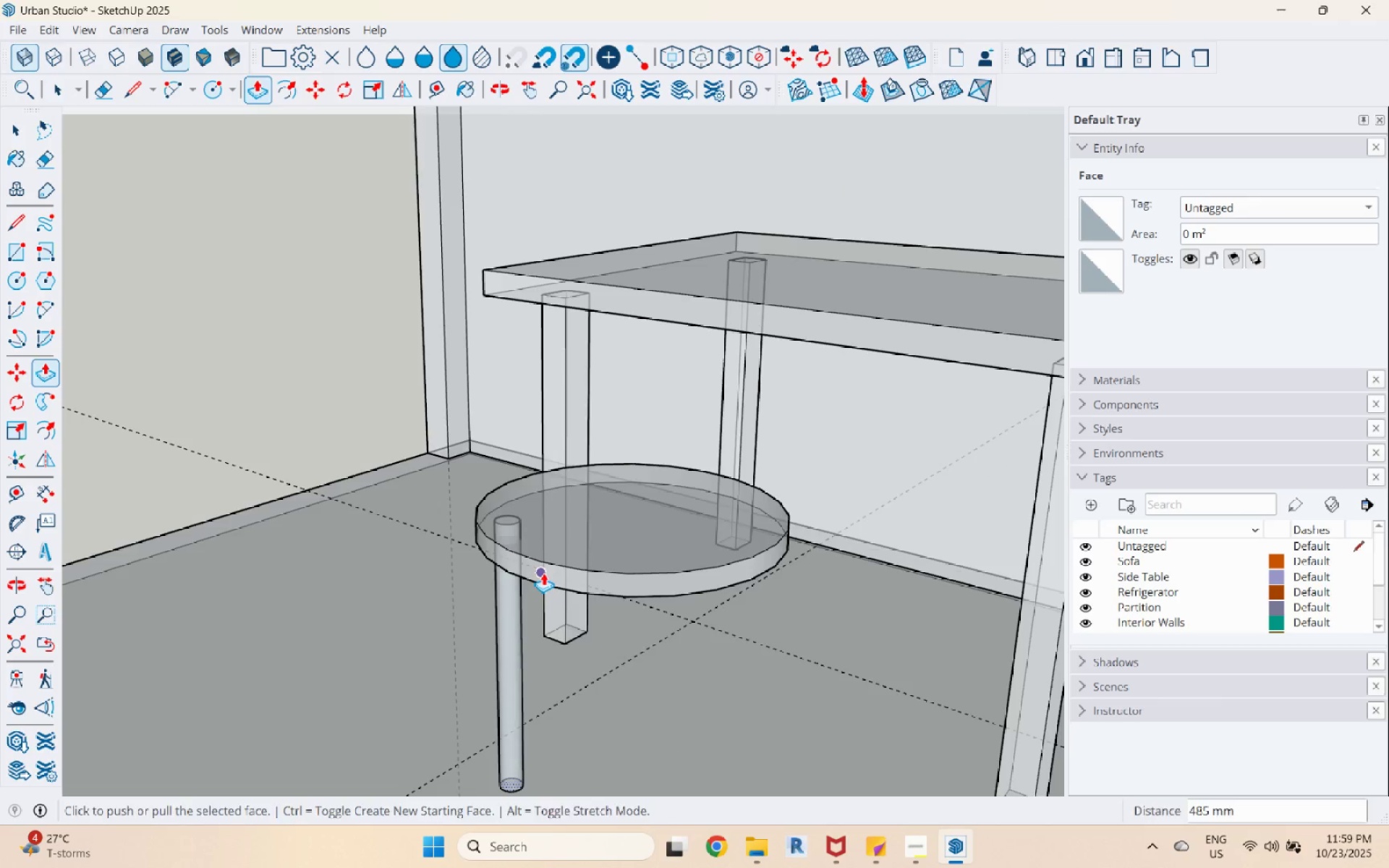 
key(Space)
 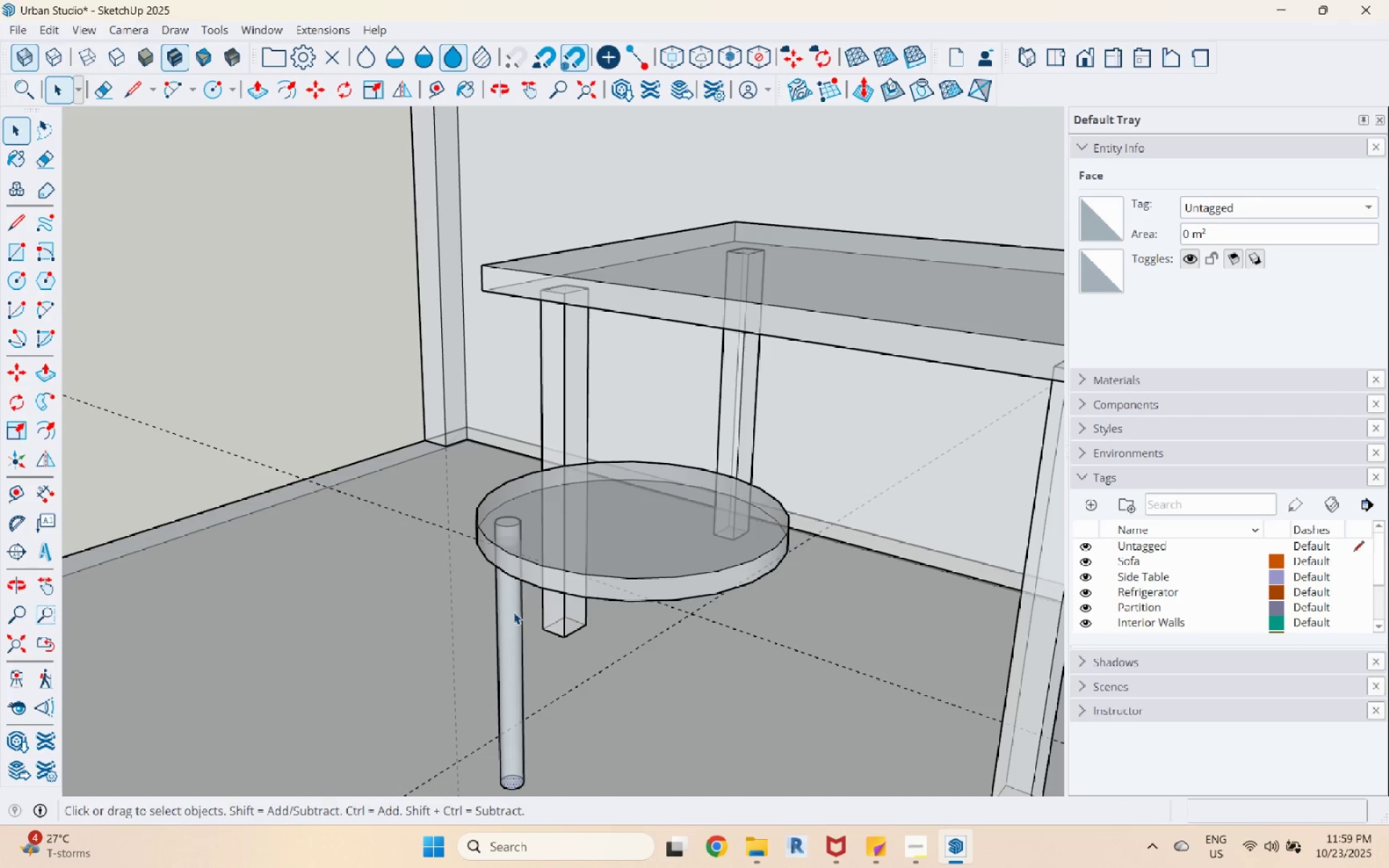 
double_click([514, 612])
 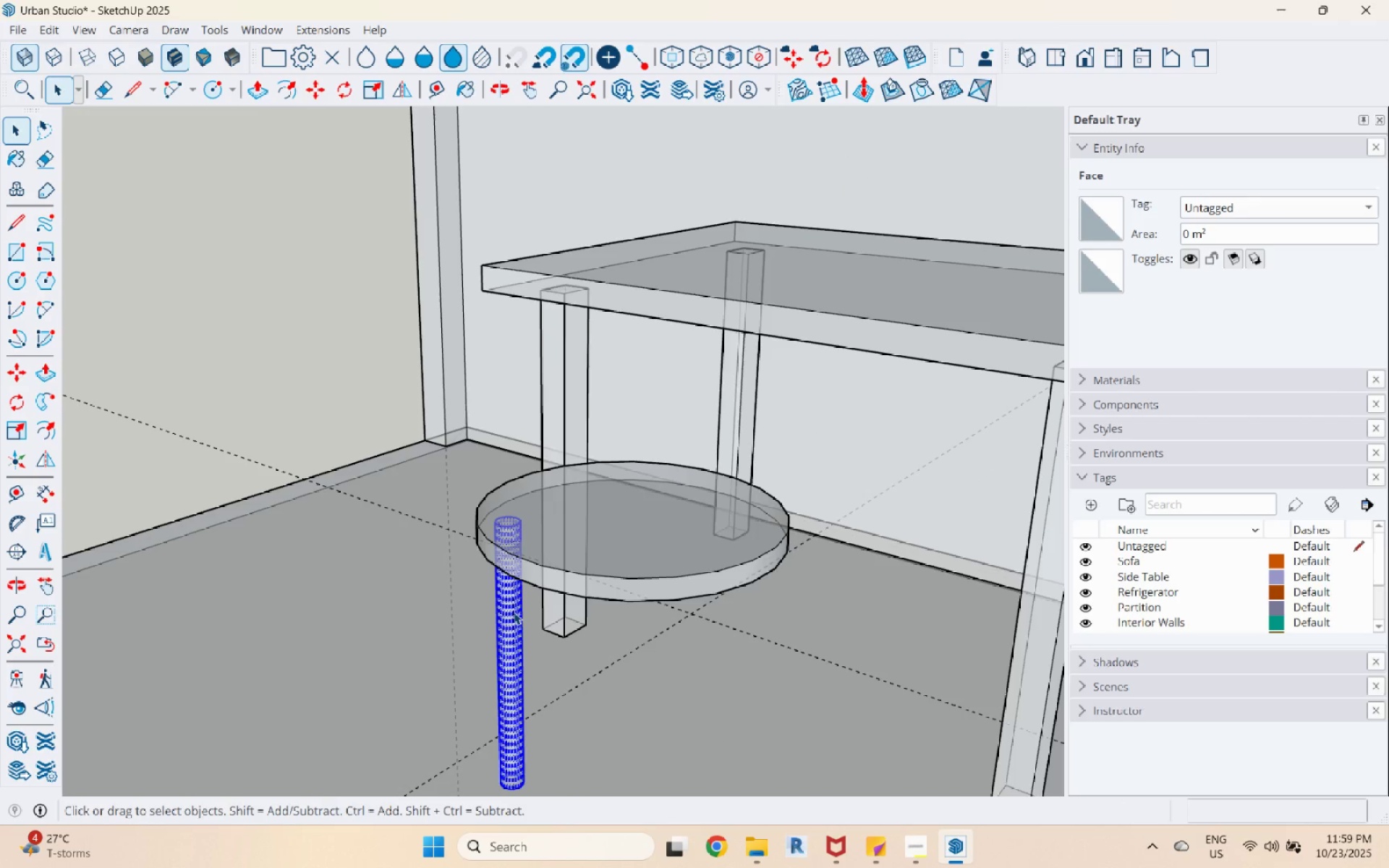 
triple_click([514, 612])
 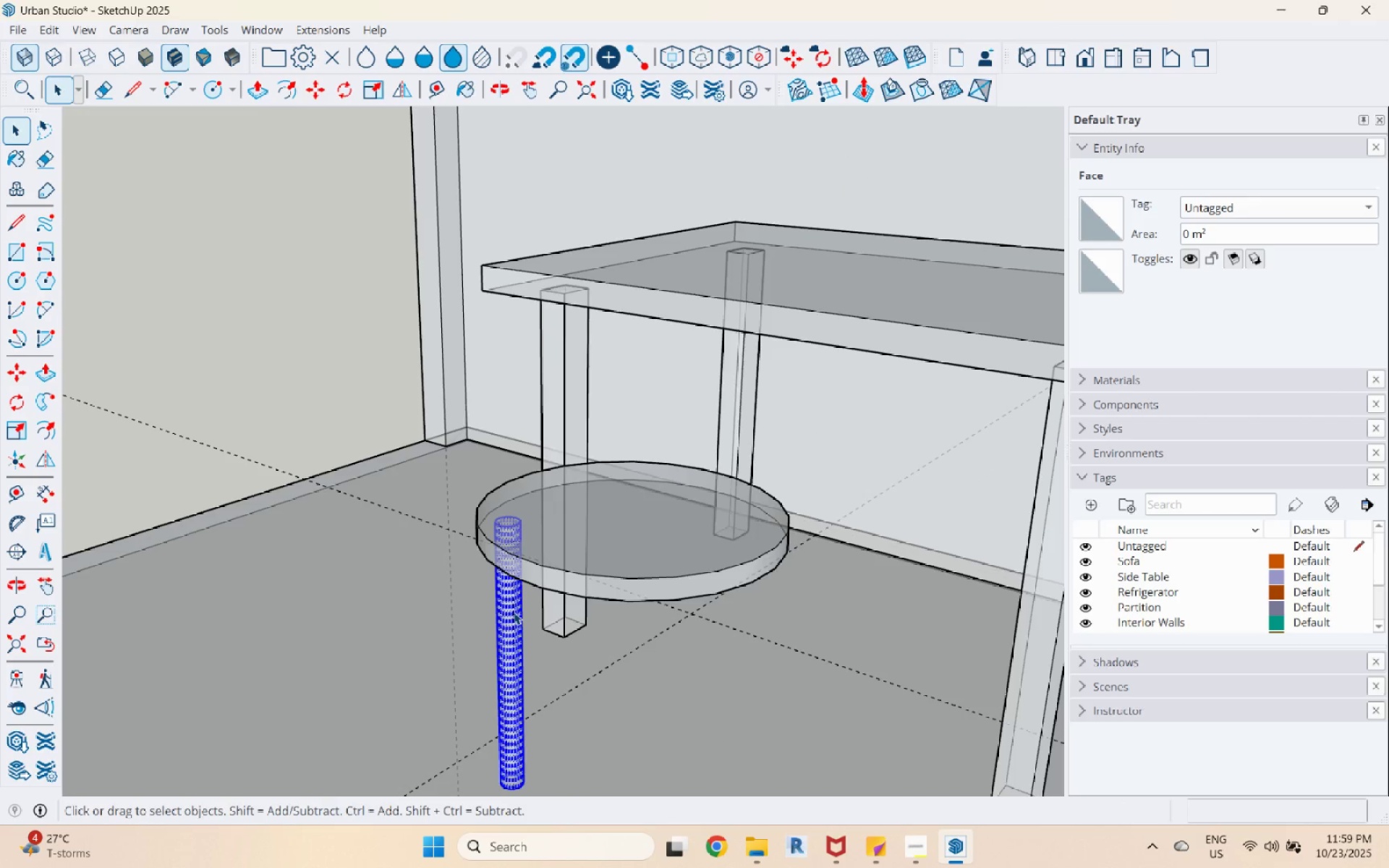 
right_click([514, 612])
 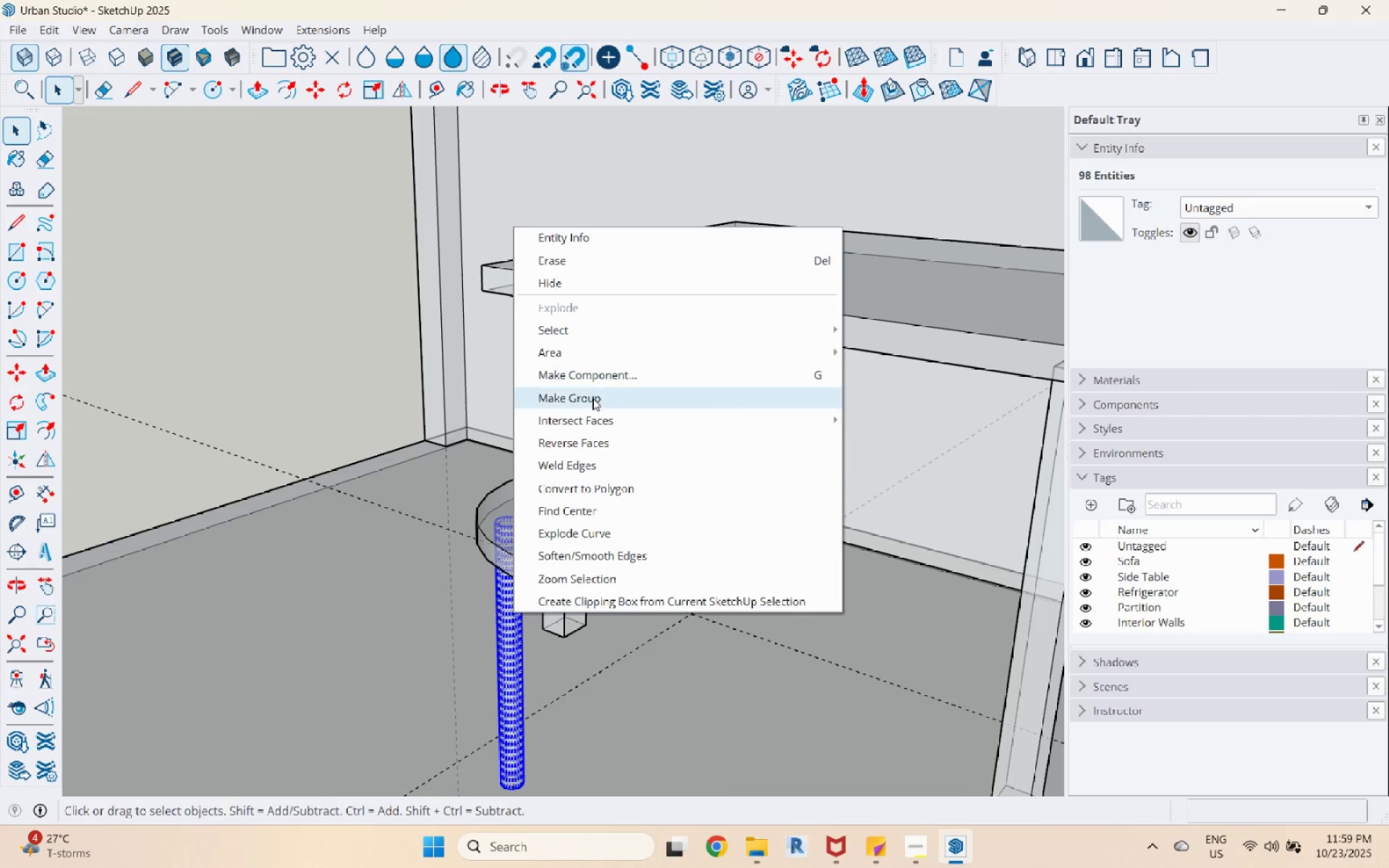 
left_click([592, 398])
 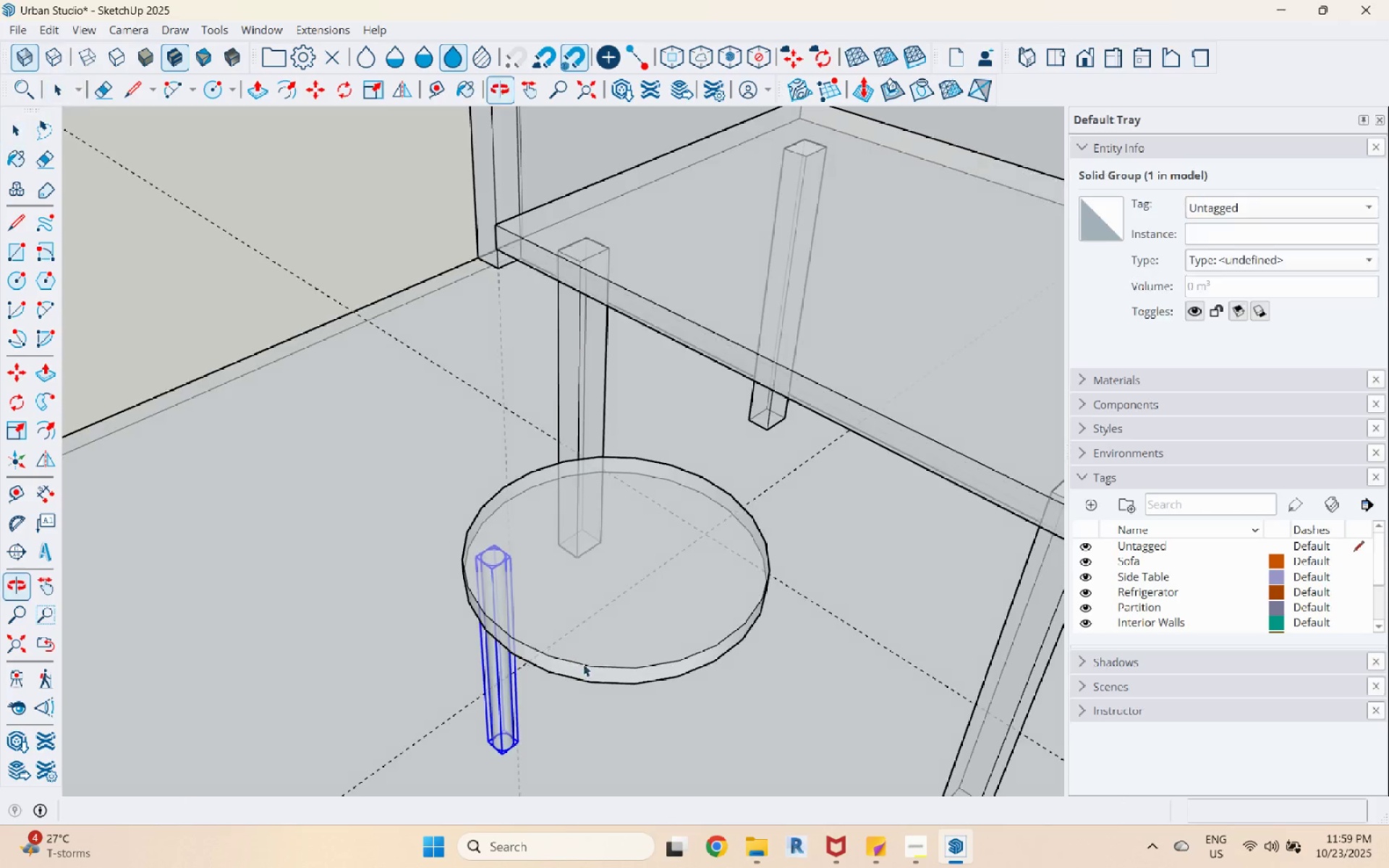 
scroll: coordinate [547, 637], scroll_direction: none, amount: 0.0
 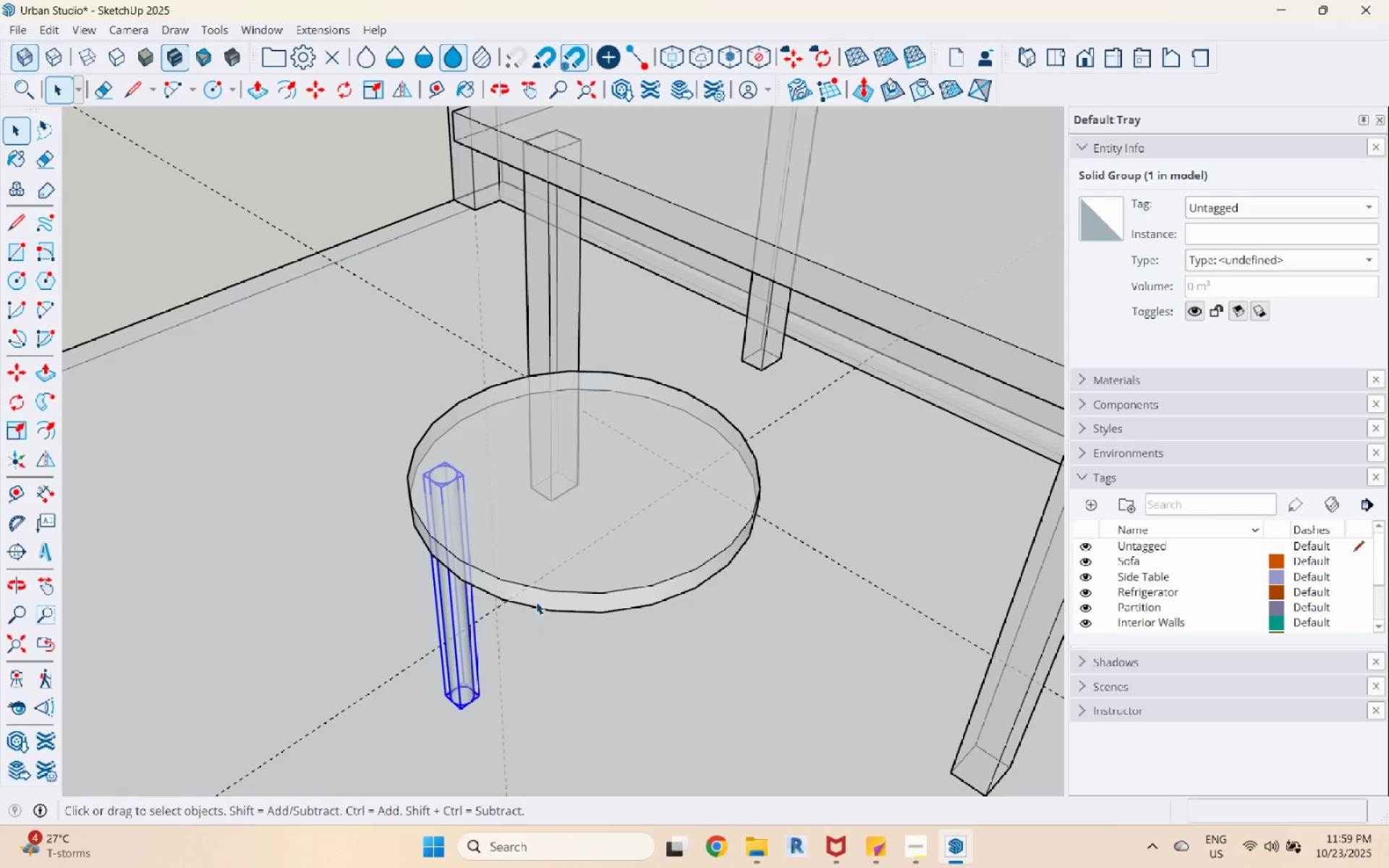 
key(M)
 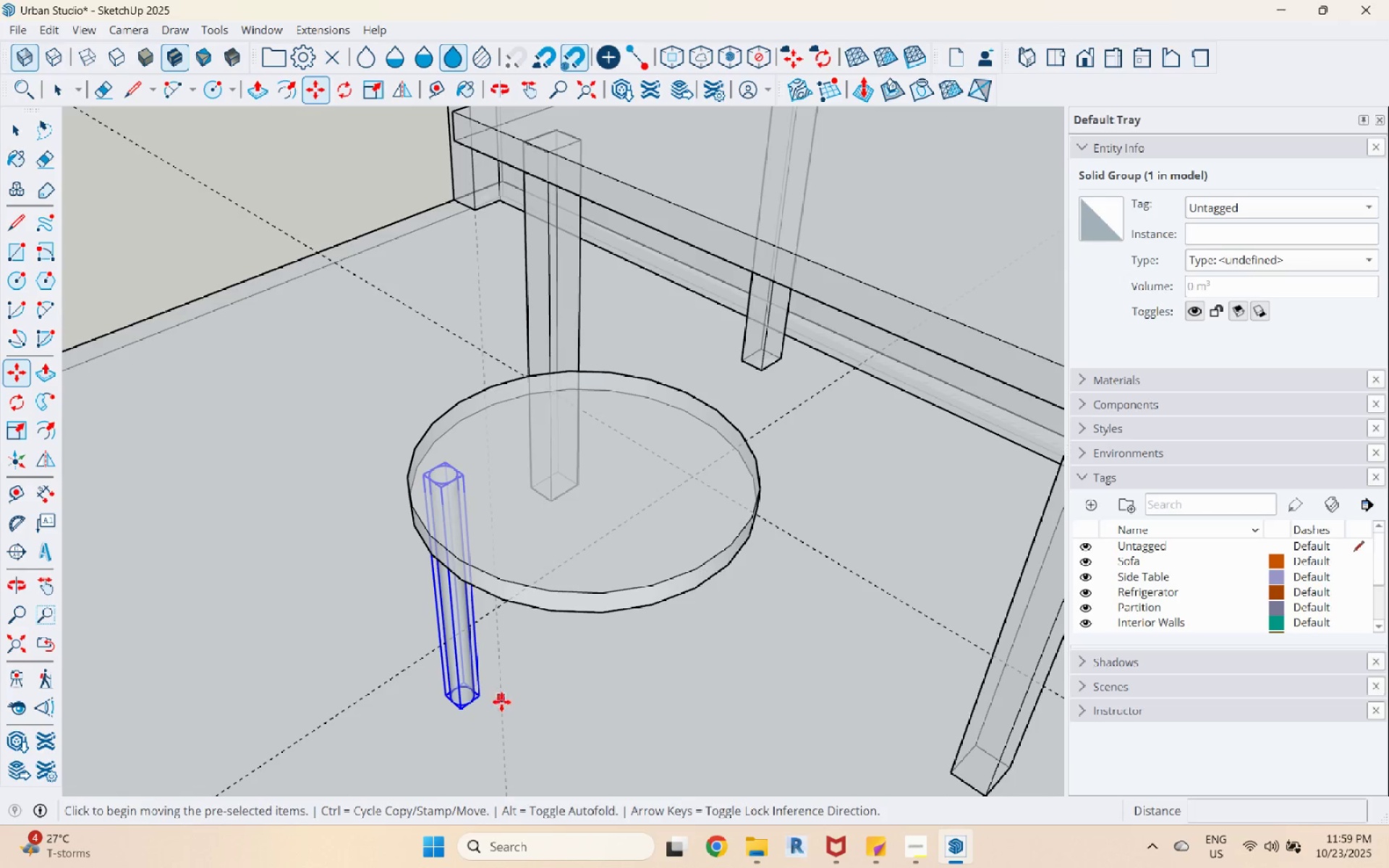 
key(Control+ControlLeft)
 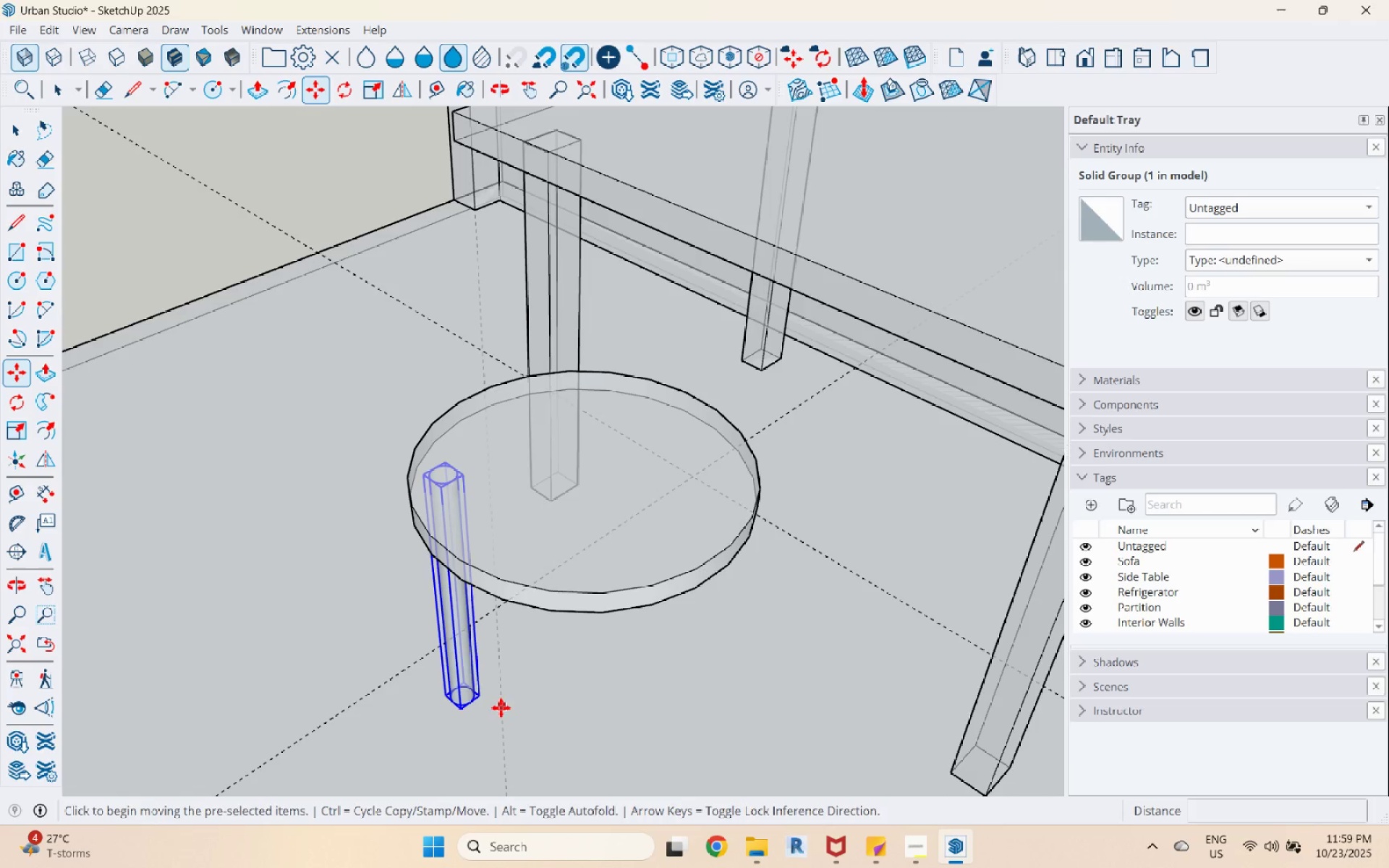 
left_click([501, 707])
 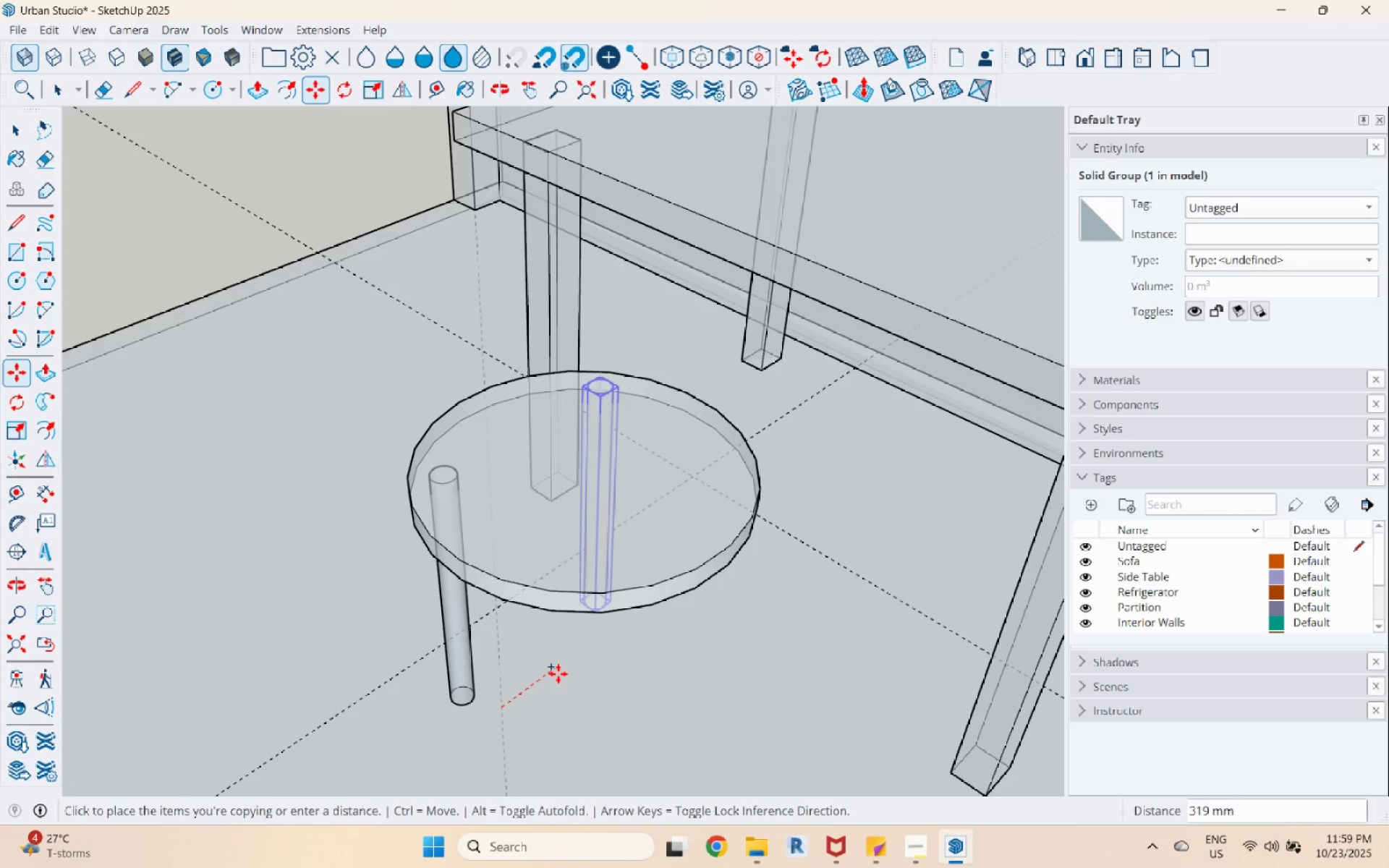 
left_click([554, 676])
 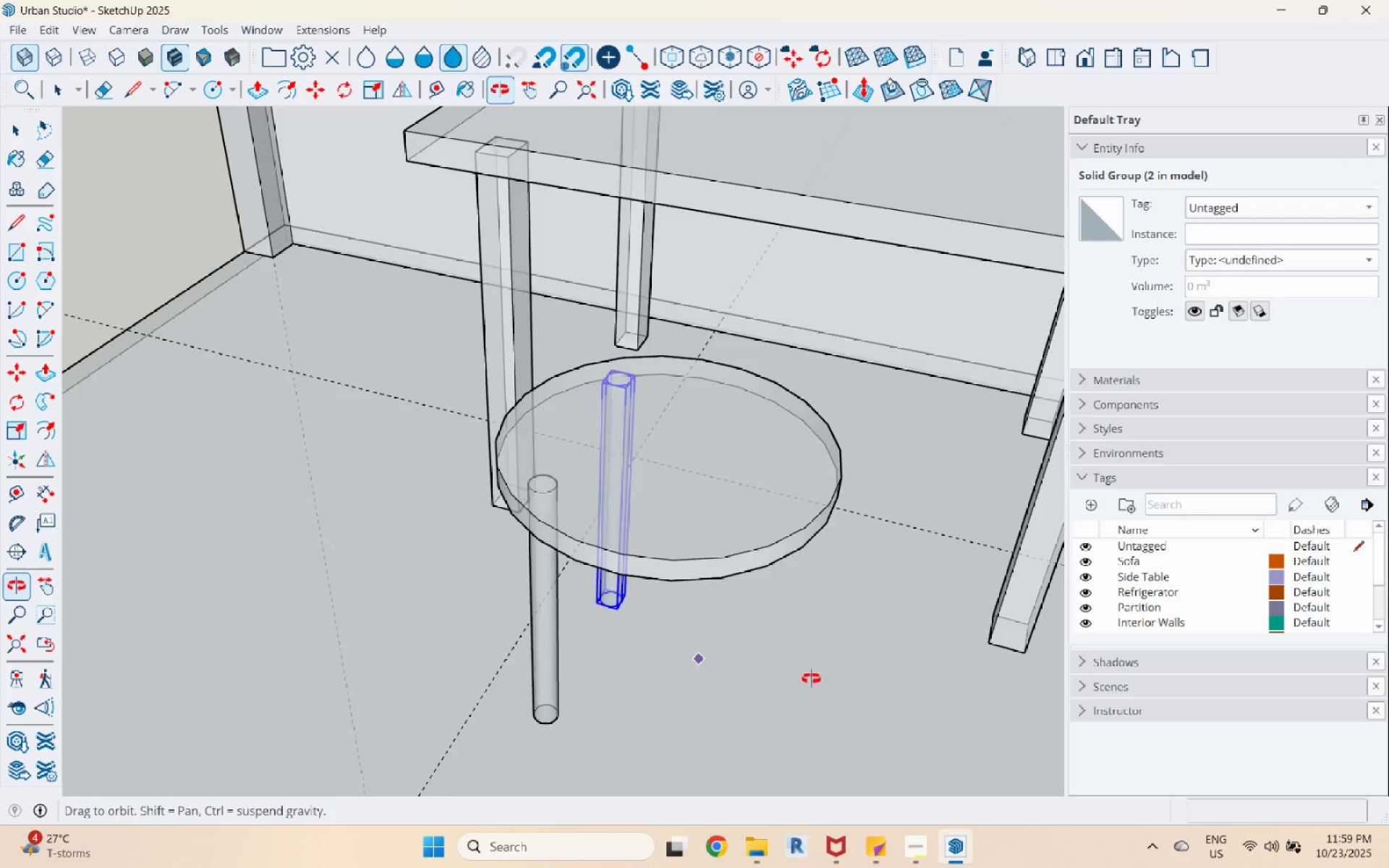 
key(Space)
 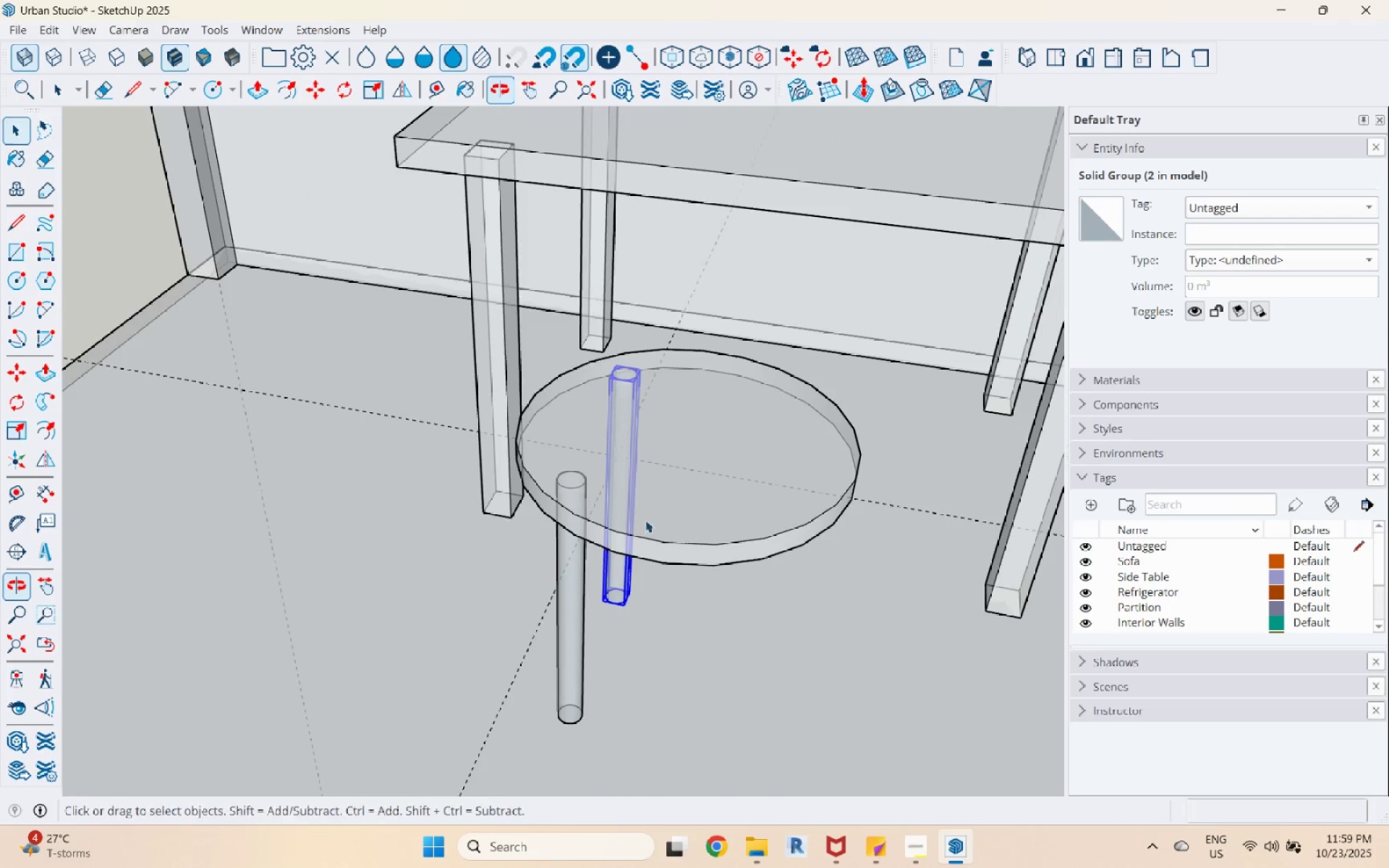 
scroll: coordinate [352, 378], scroll_direction: down, amount: 10.0
 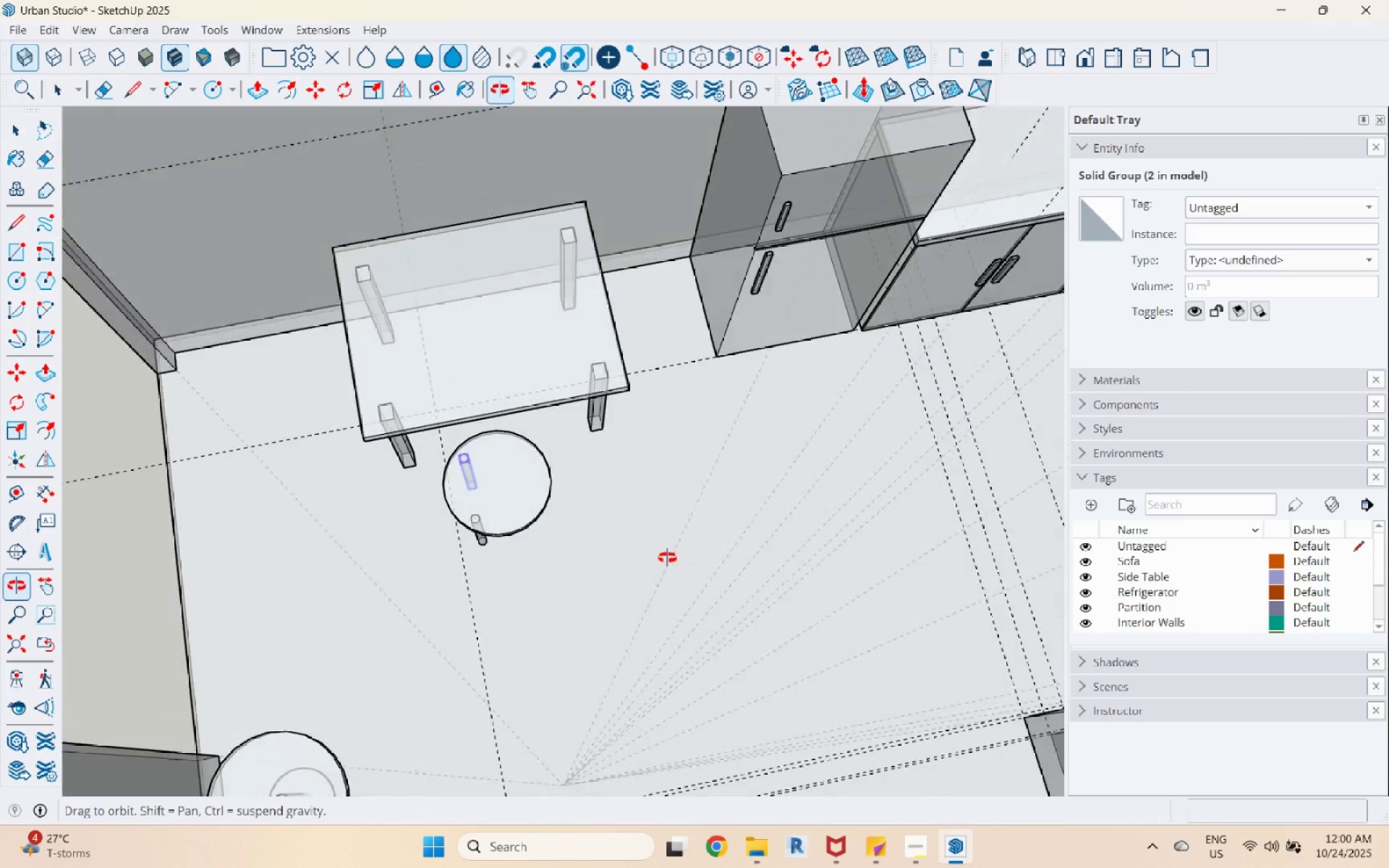 
scroll: coordinate [539, 608], scroll_direction: up, amount: 5.0
 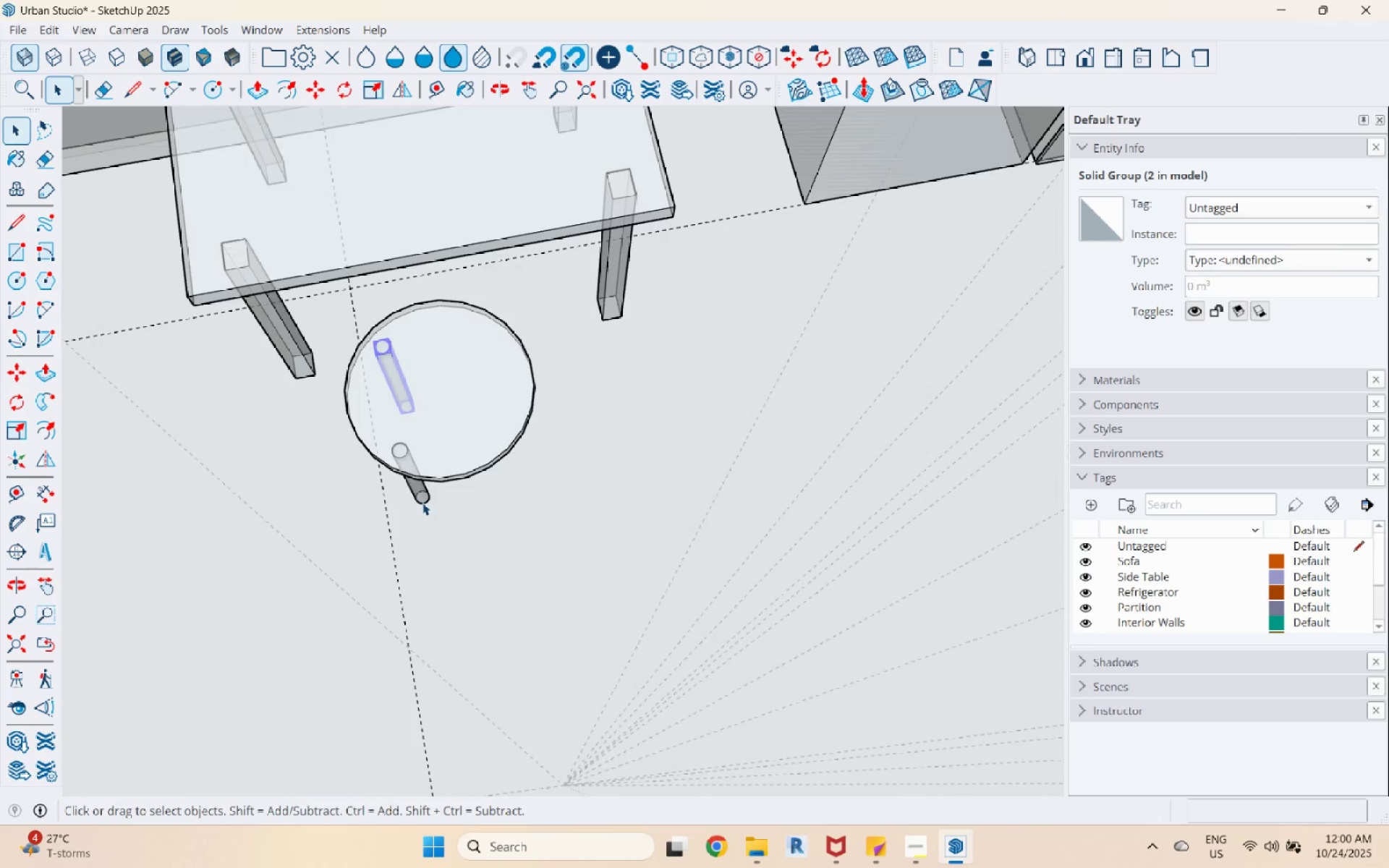 
hold_key(key=ControlLeft, duration=0.66)
left_click([424, 496])
 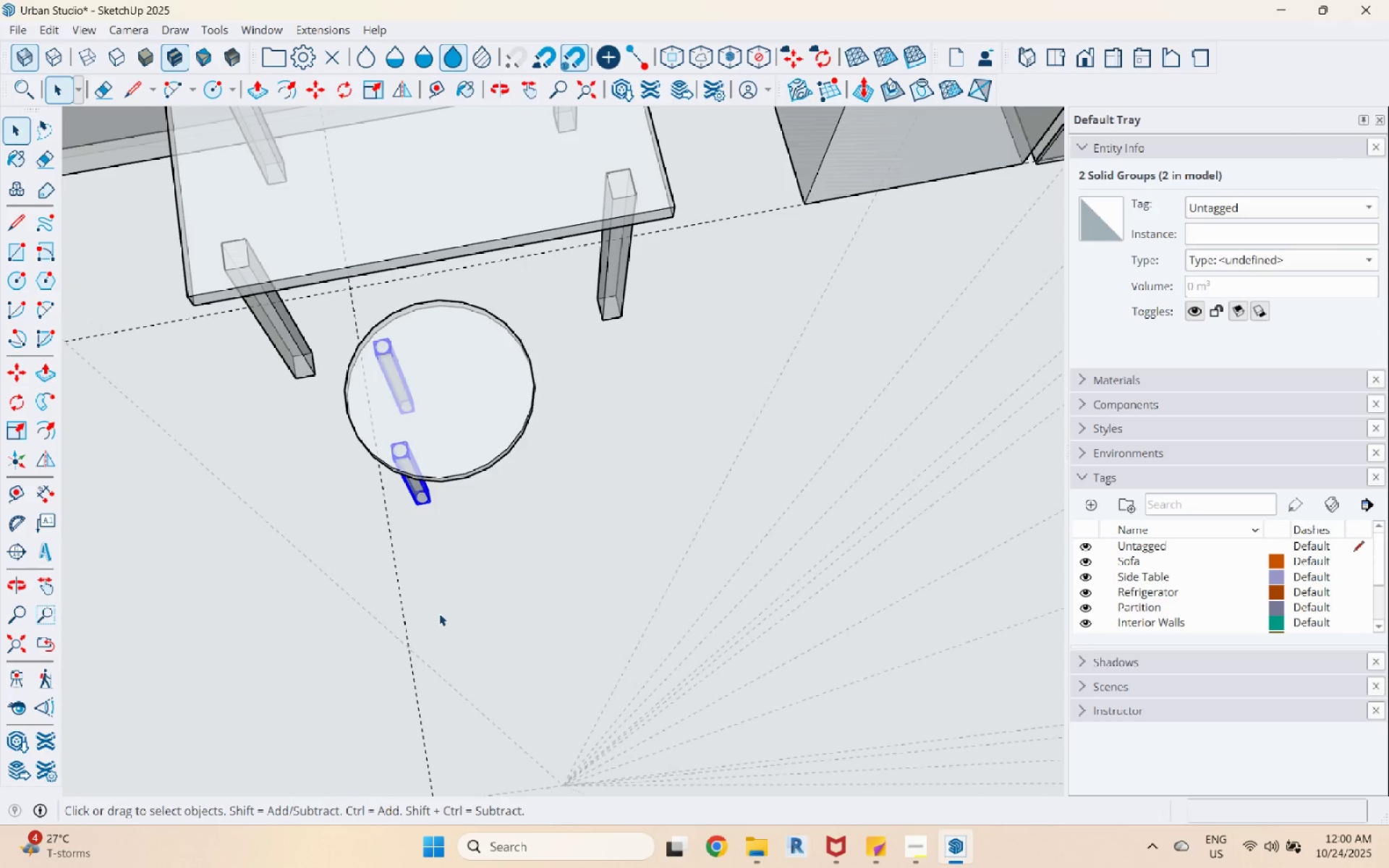 
key(M)
 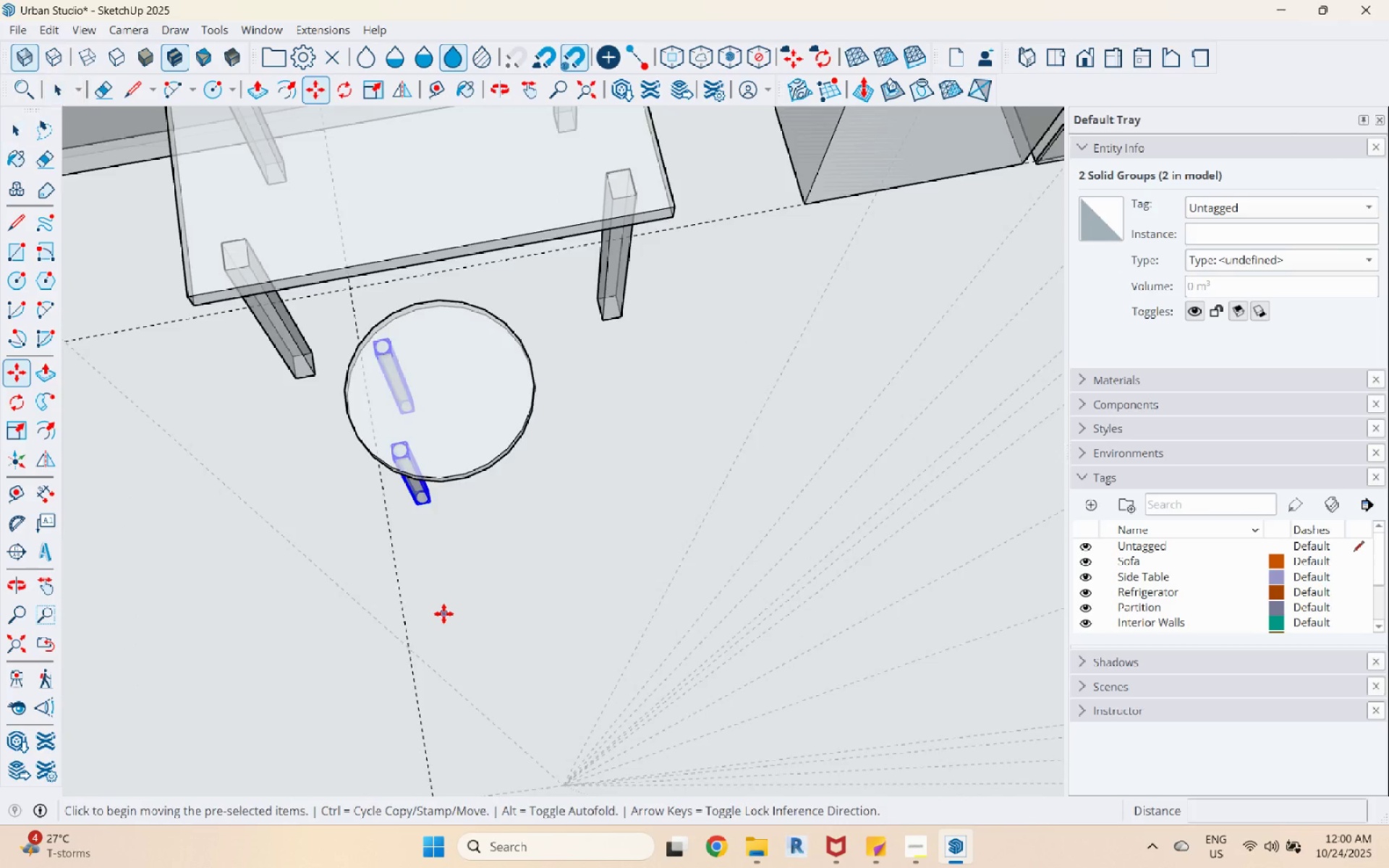 
scroll: coordinate [444, 613], scroll_direction: up, amount: 6.0
 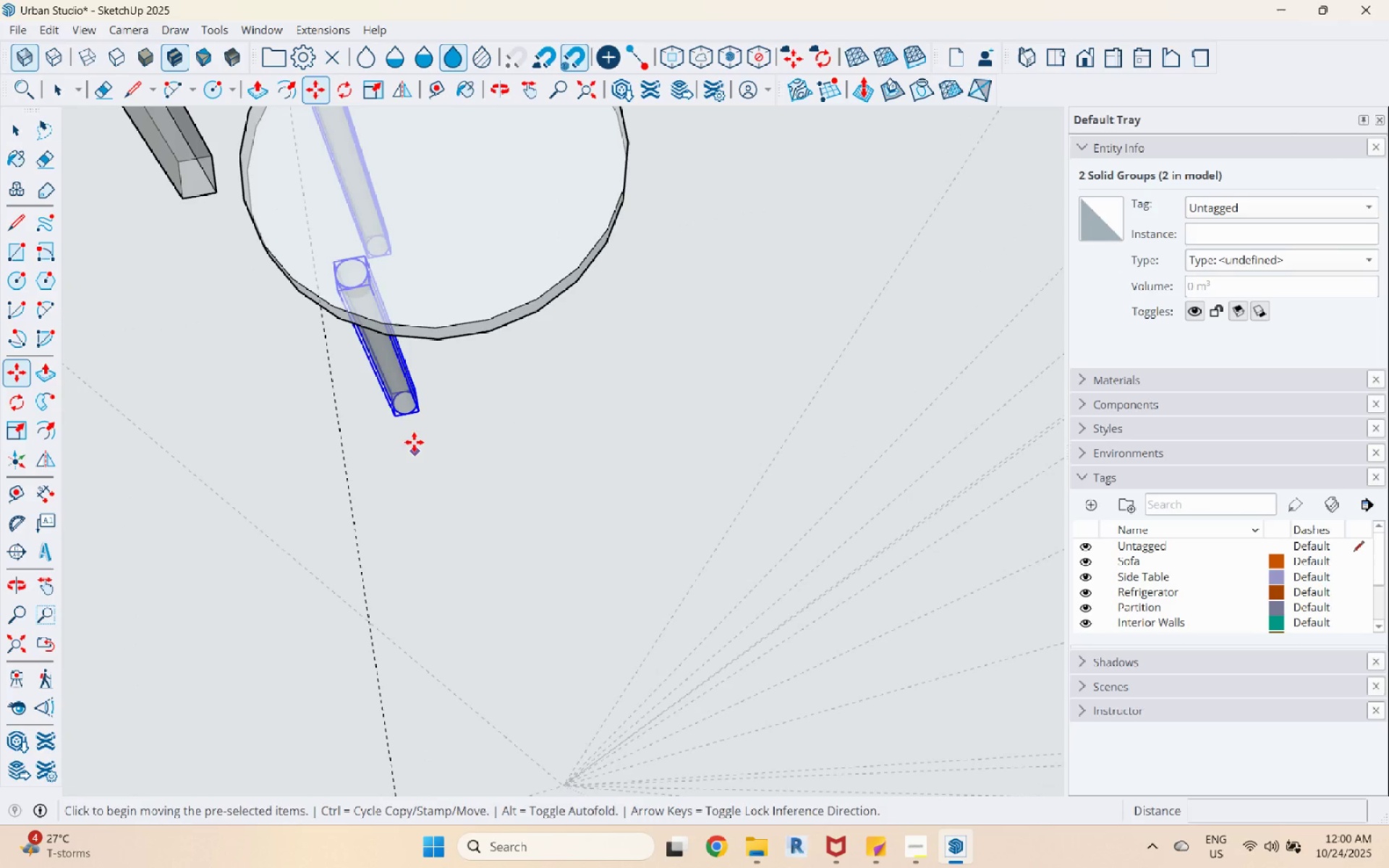 
hold_key(key=ControlLeft, duration=0.34)
left_click([404, 488])
 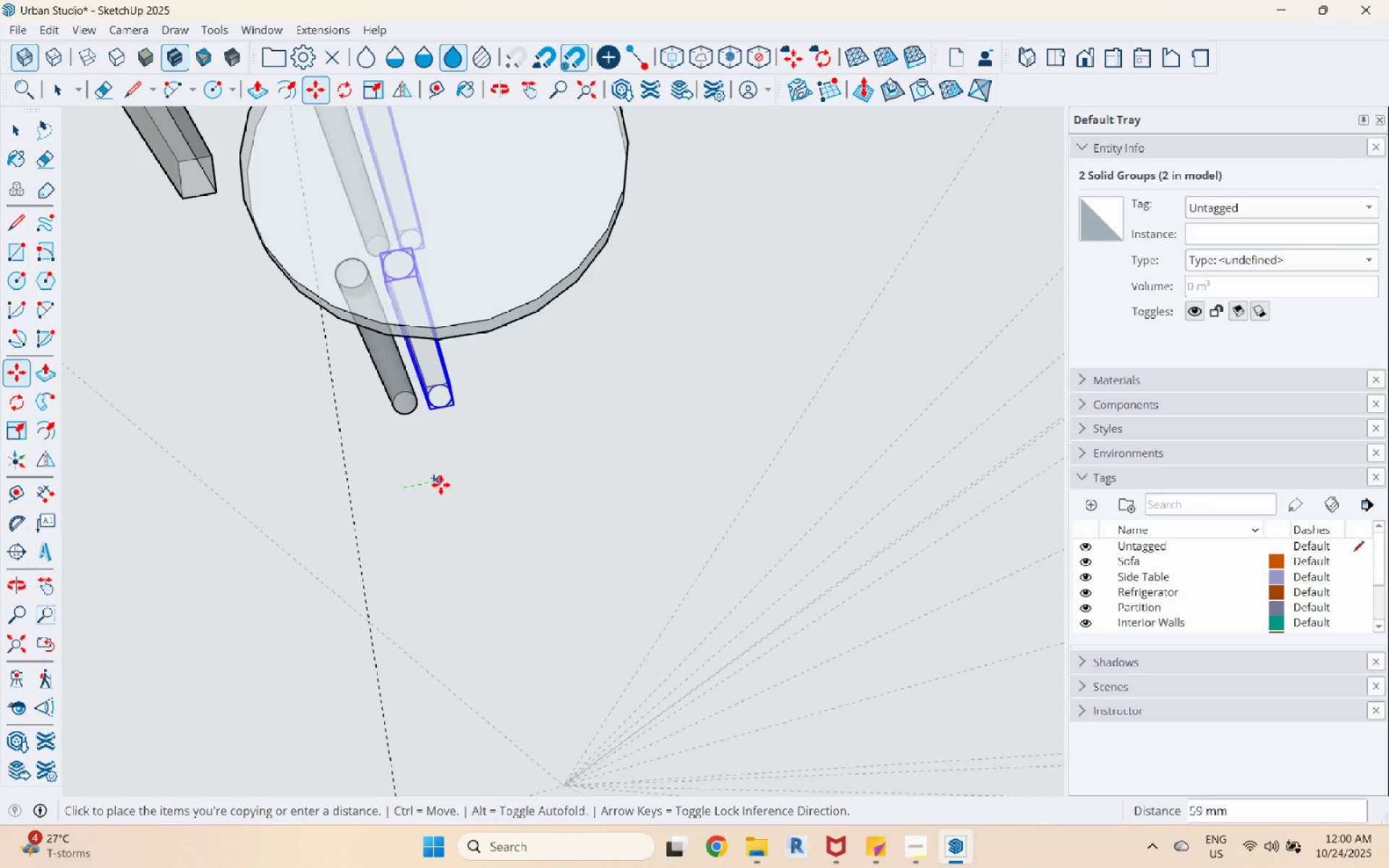 
scroll: coordinate [441, 485], scroll_direction: down, amount: 5.0
 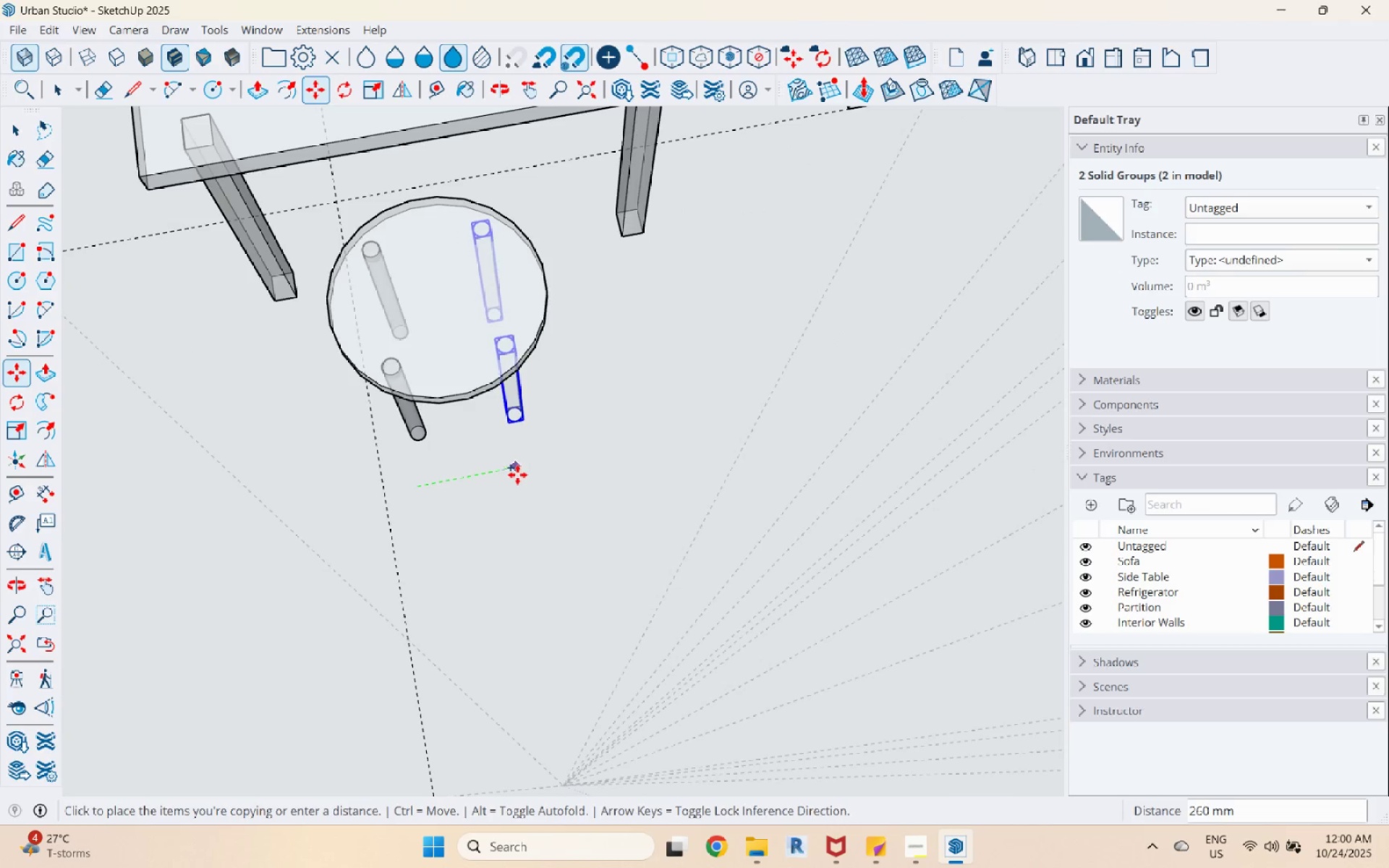 
left_click([519, 472])
 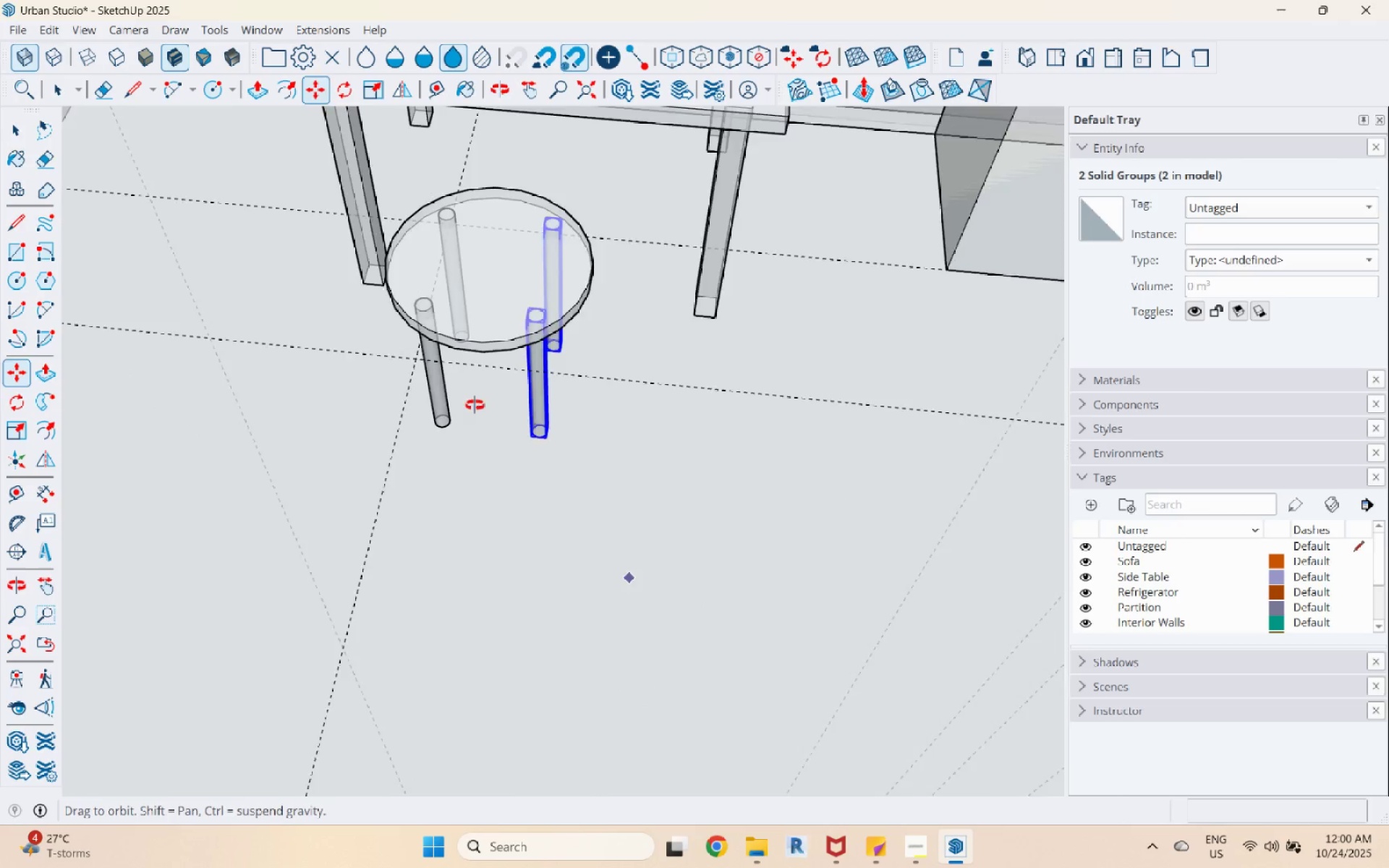 
key(Space)
 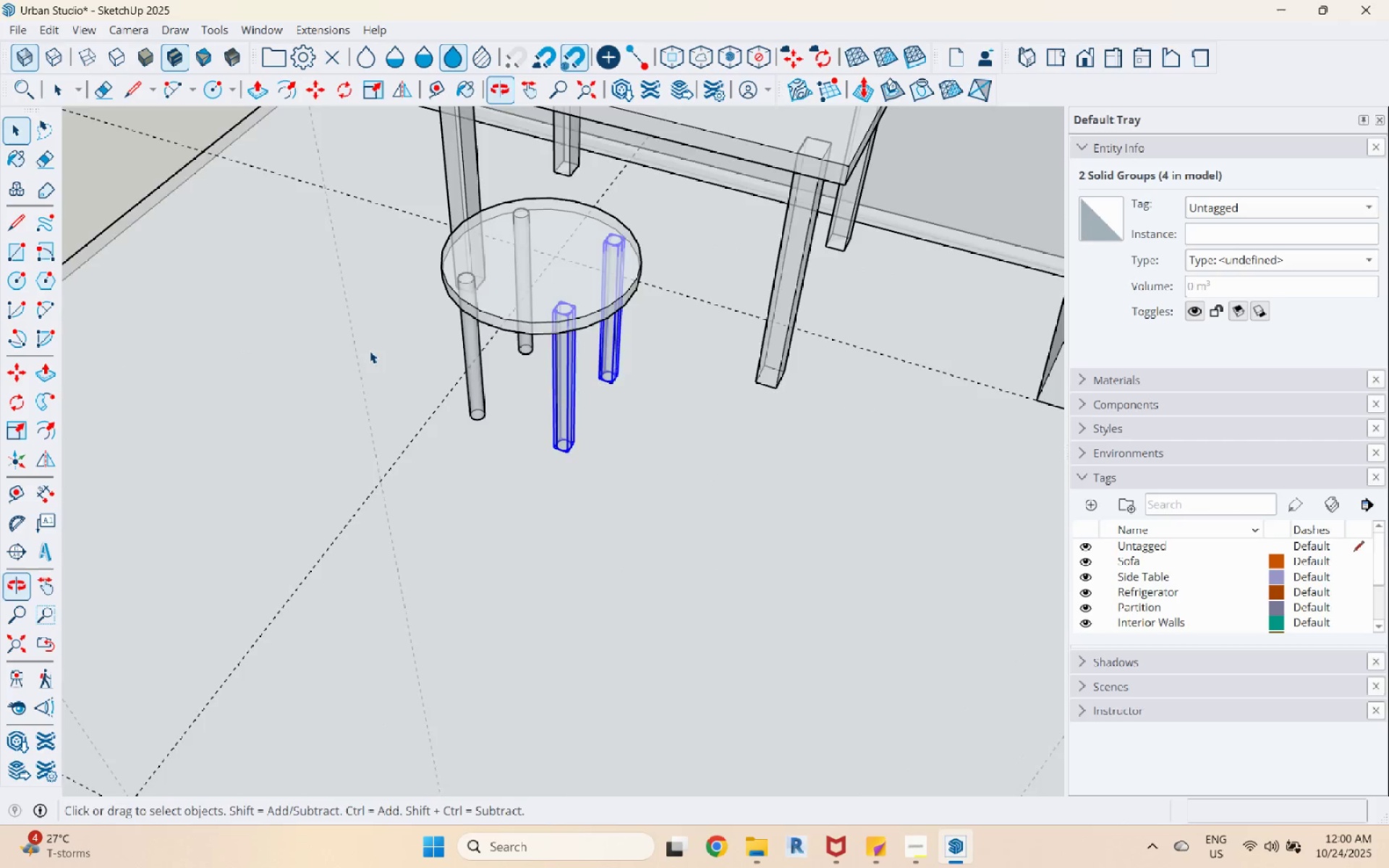 
scroll: coordinate [488, 317], scroll_direction: down, amount: 1.0
 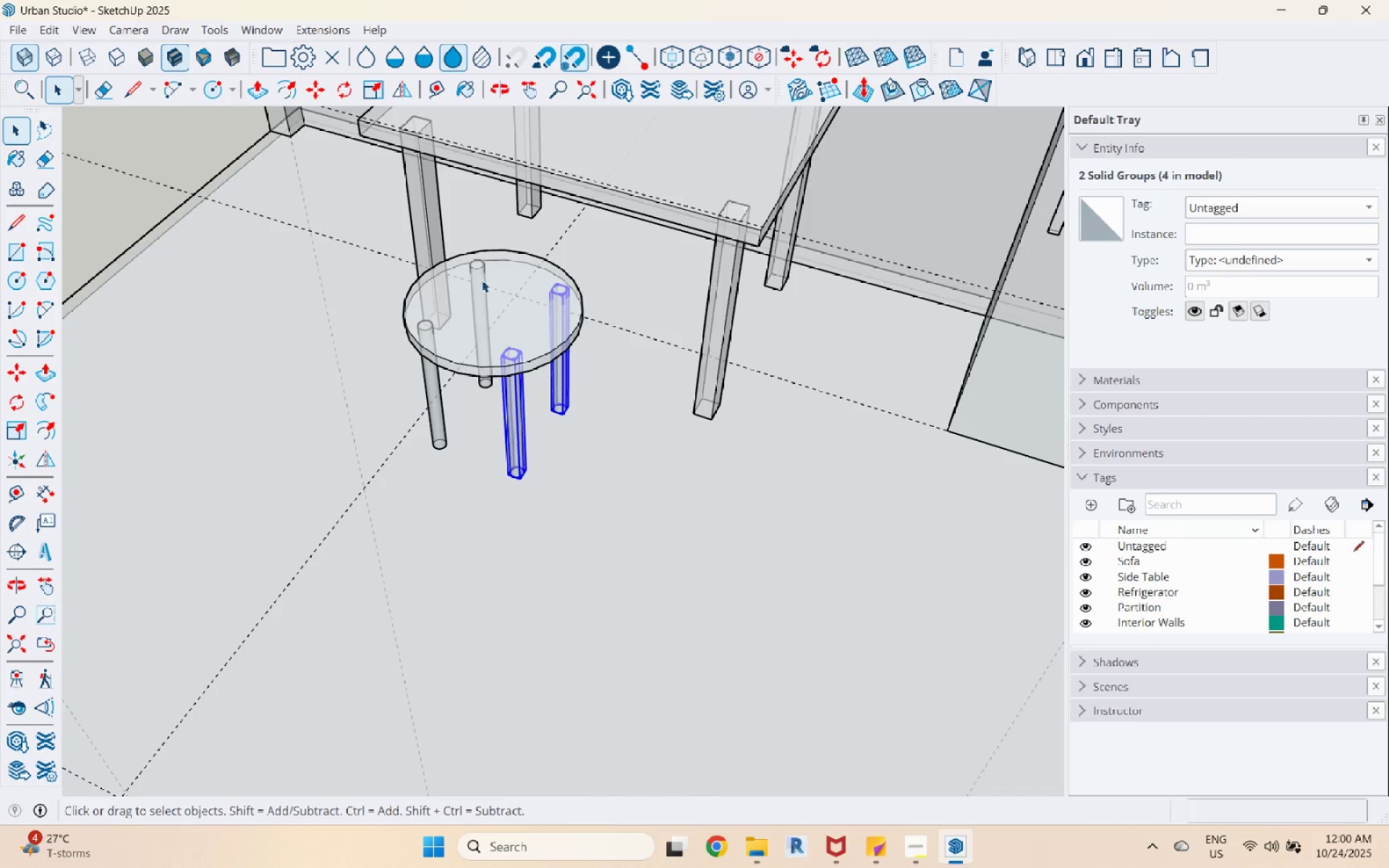 
hold_key(key=ControlLeft, duration=1.51)
left_click([428, 364])
 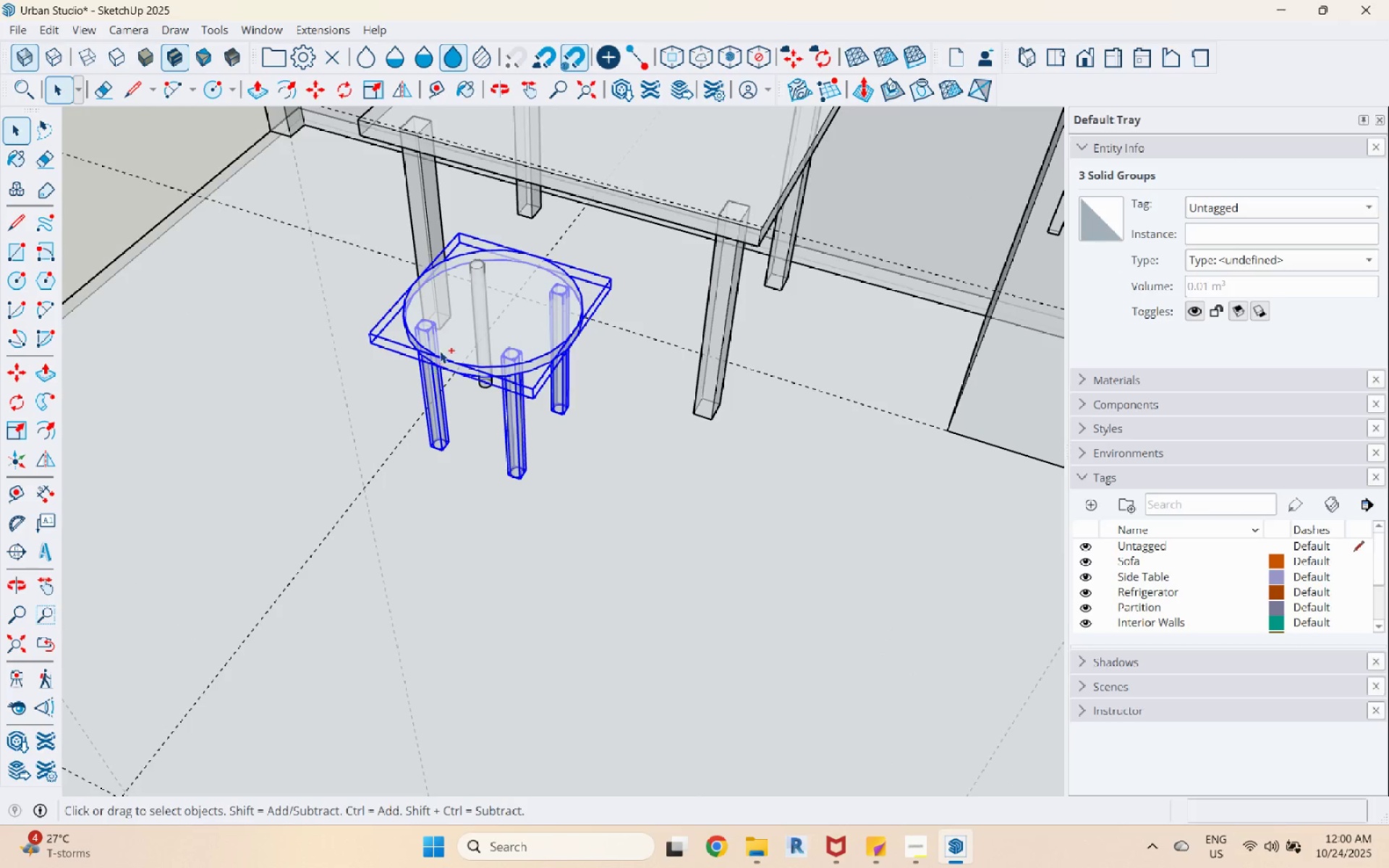 
hold_key(key=ControlLeft, duration=1.41)
left_click([476, 299])
 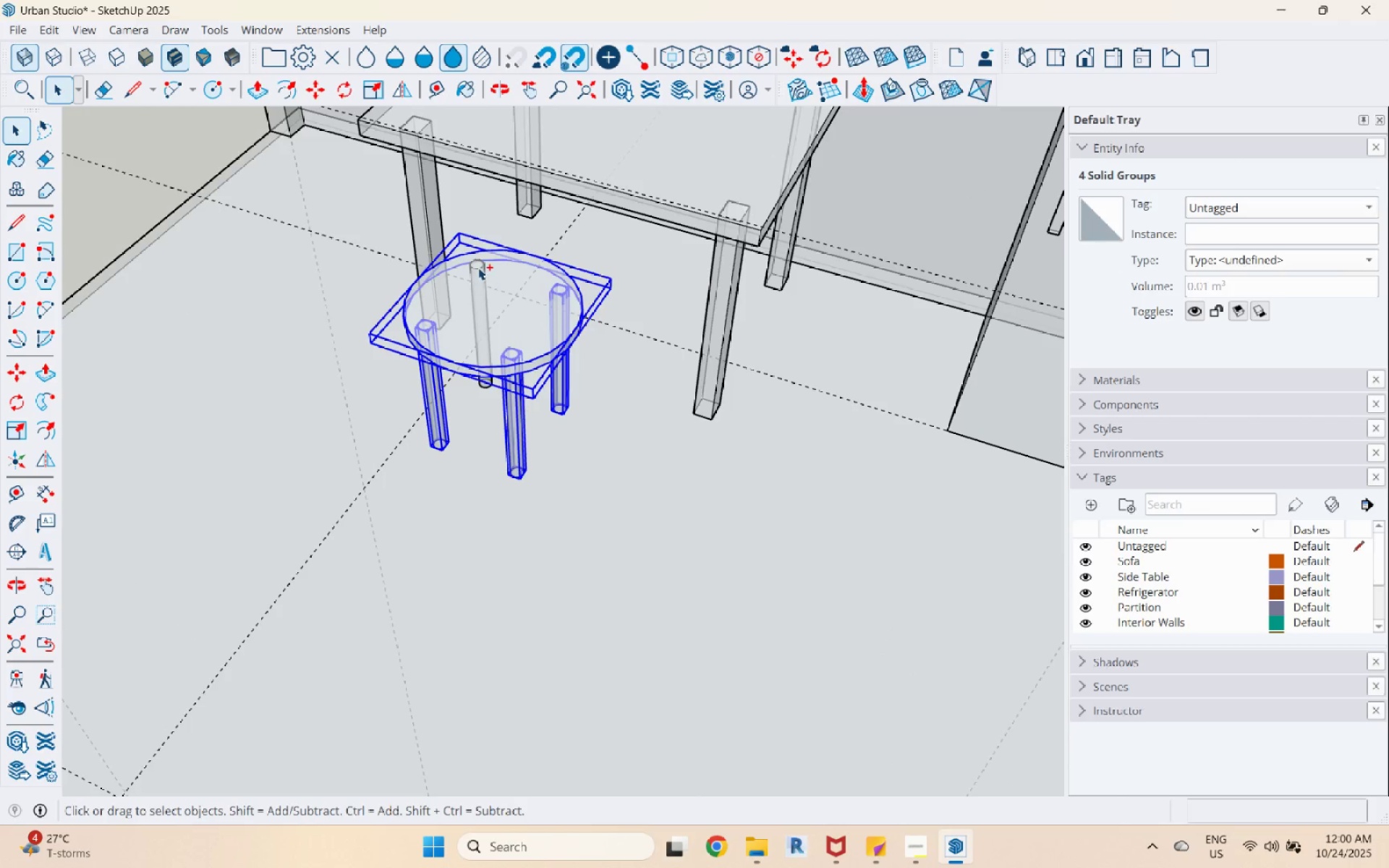 
left_click([478, 265])
 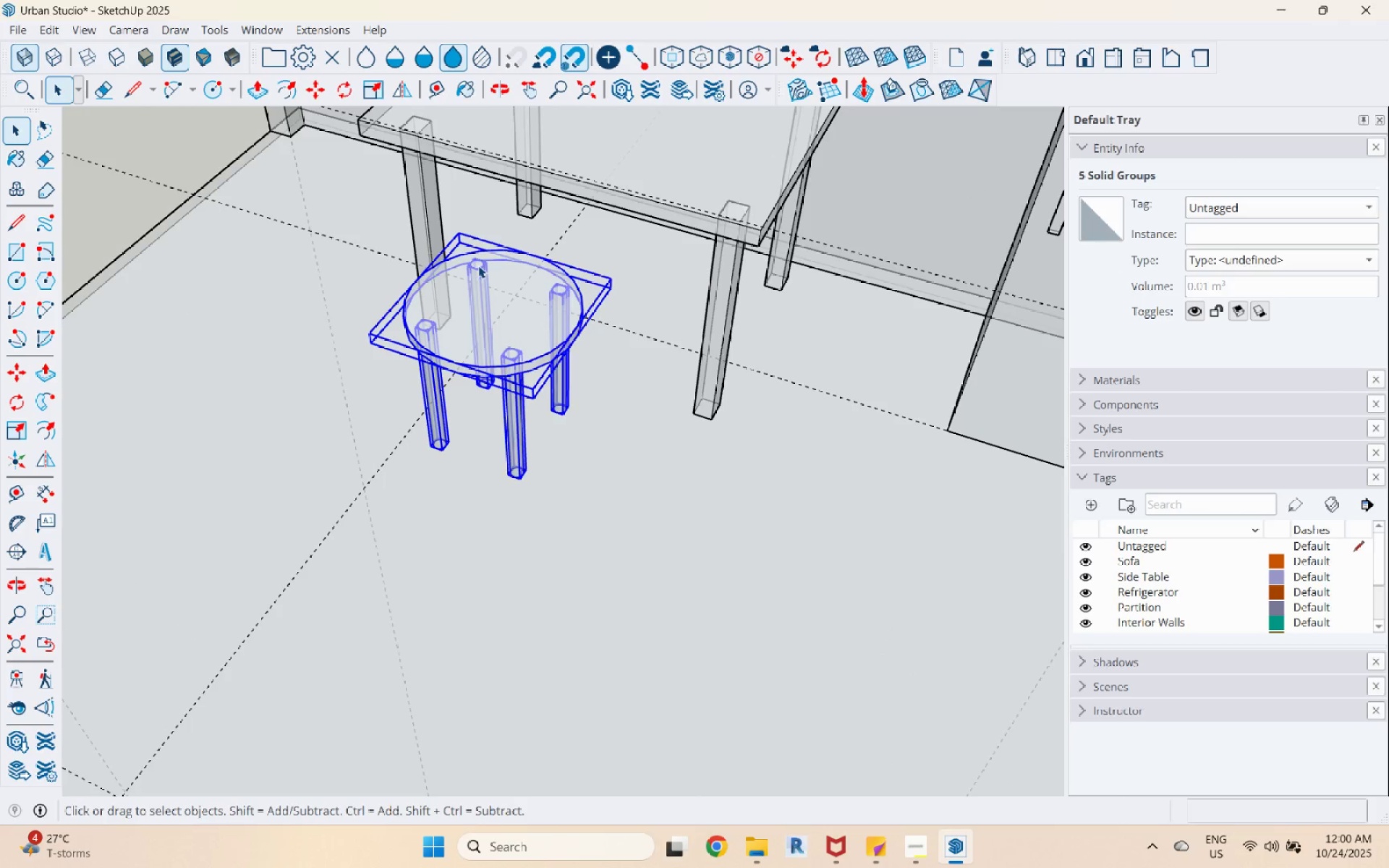 
right_click([478, 265])
 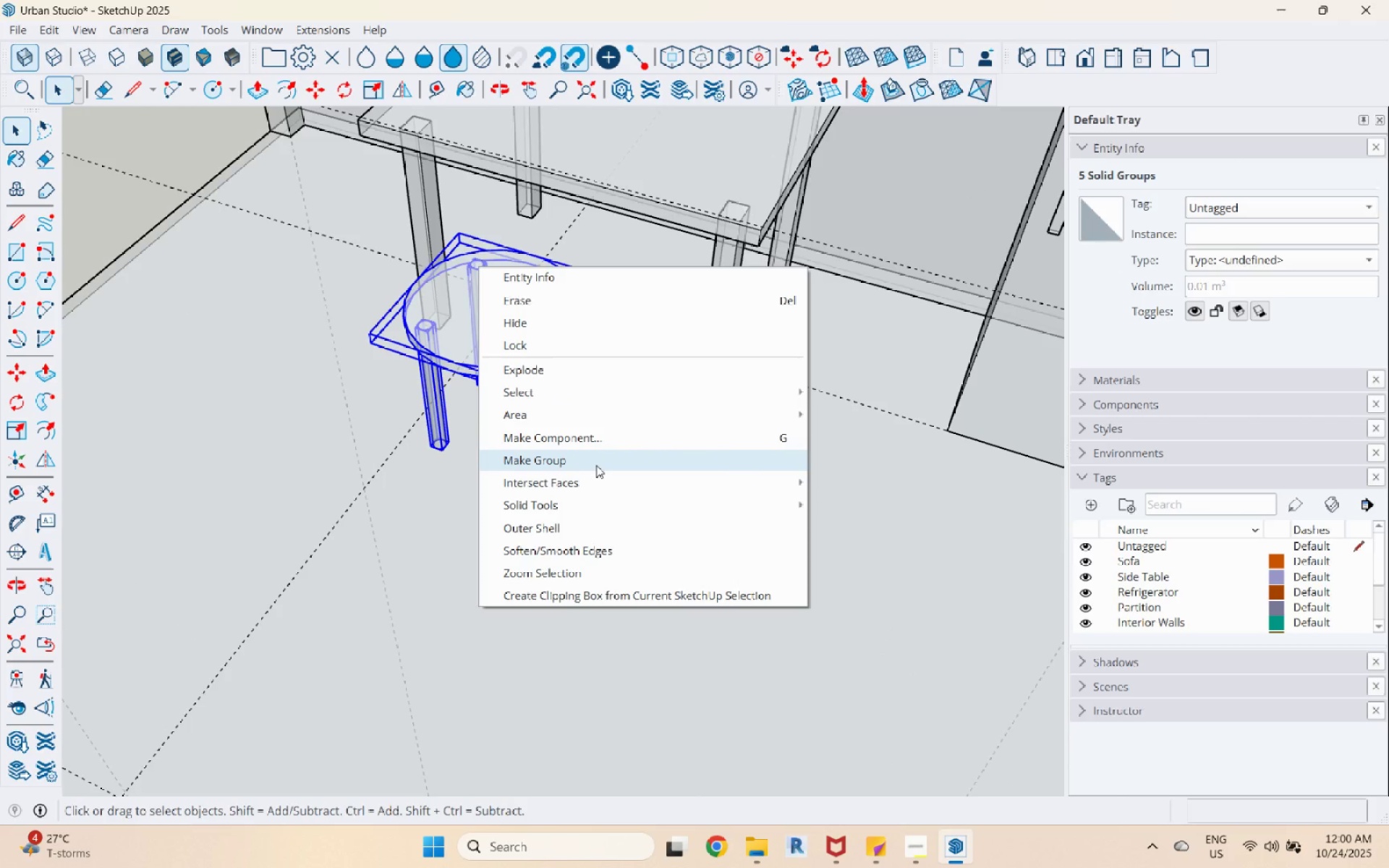 
left_click([598, 441])
 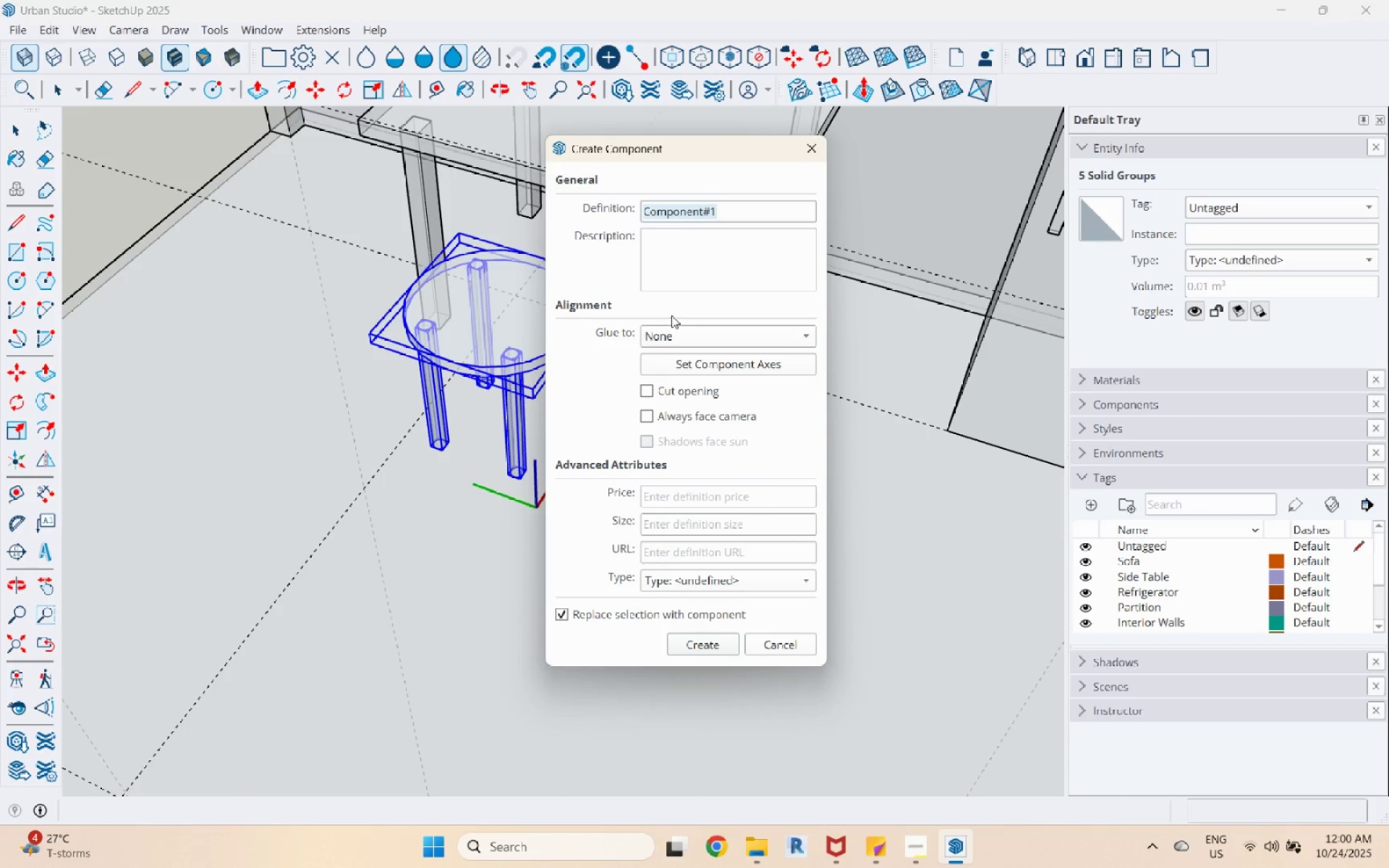 
type(Chair )
 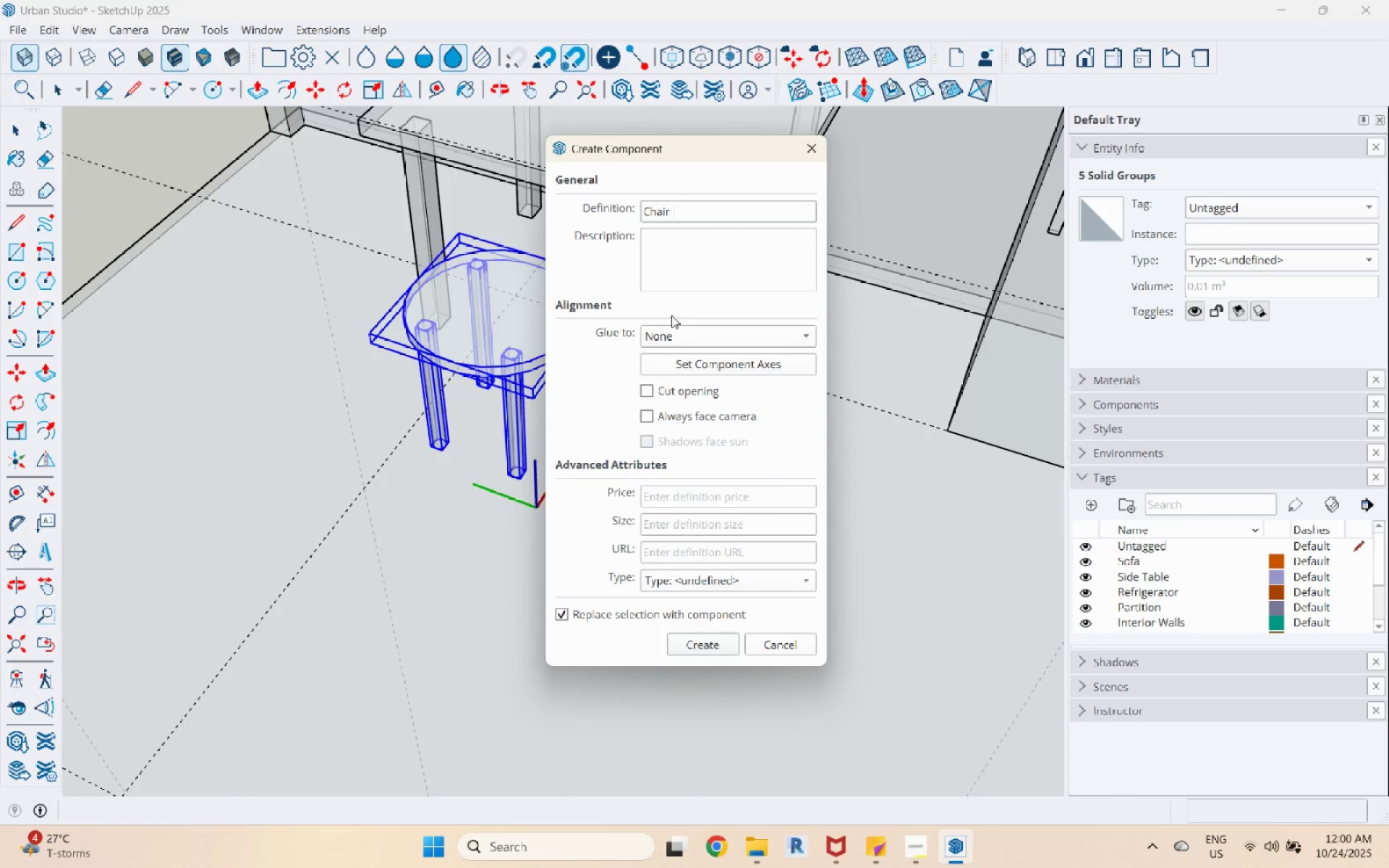 
key(Enter)
 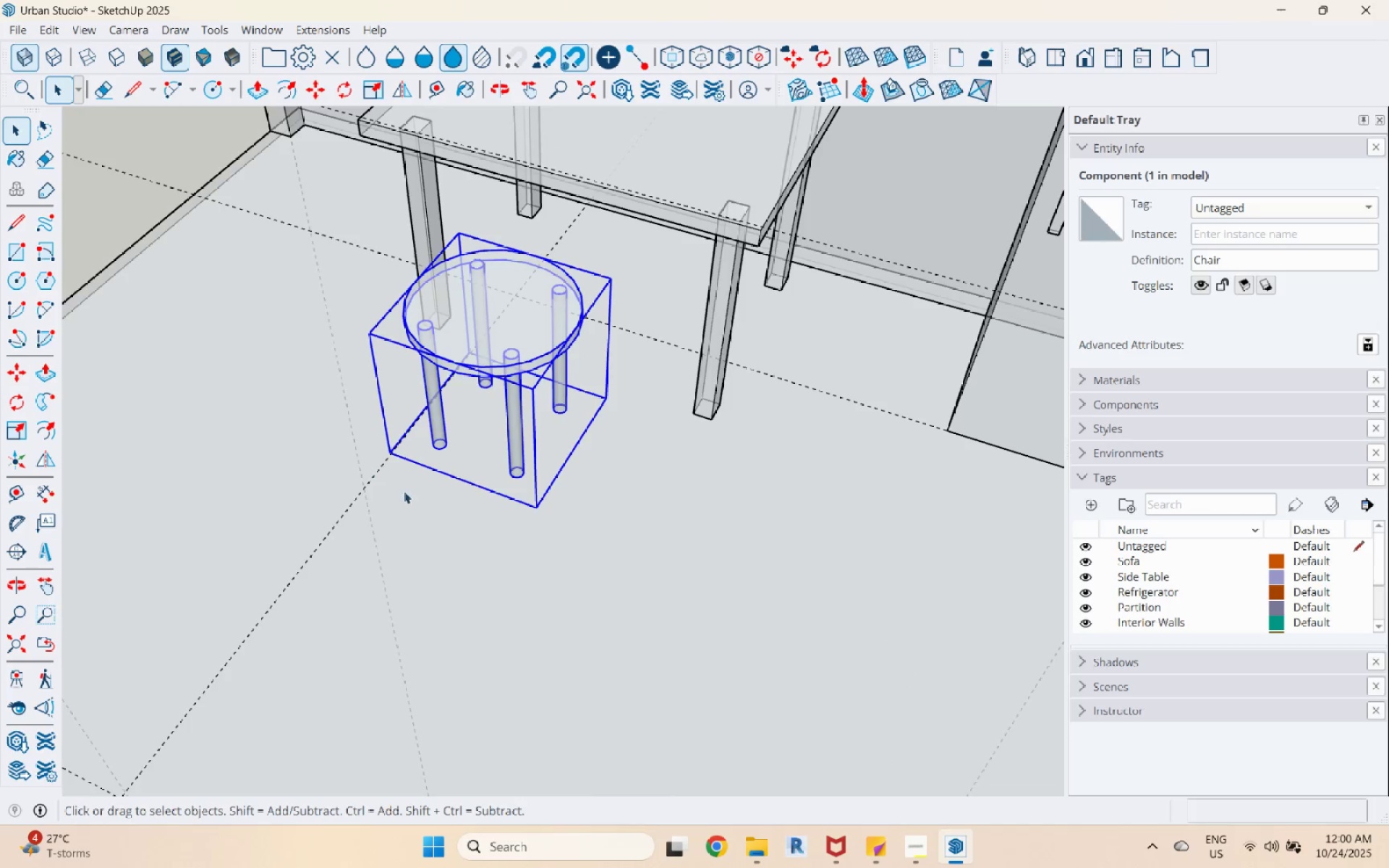 
key(M)
 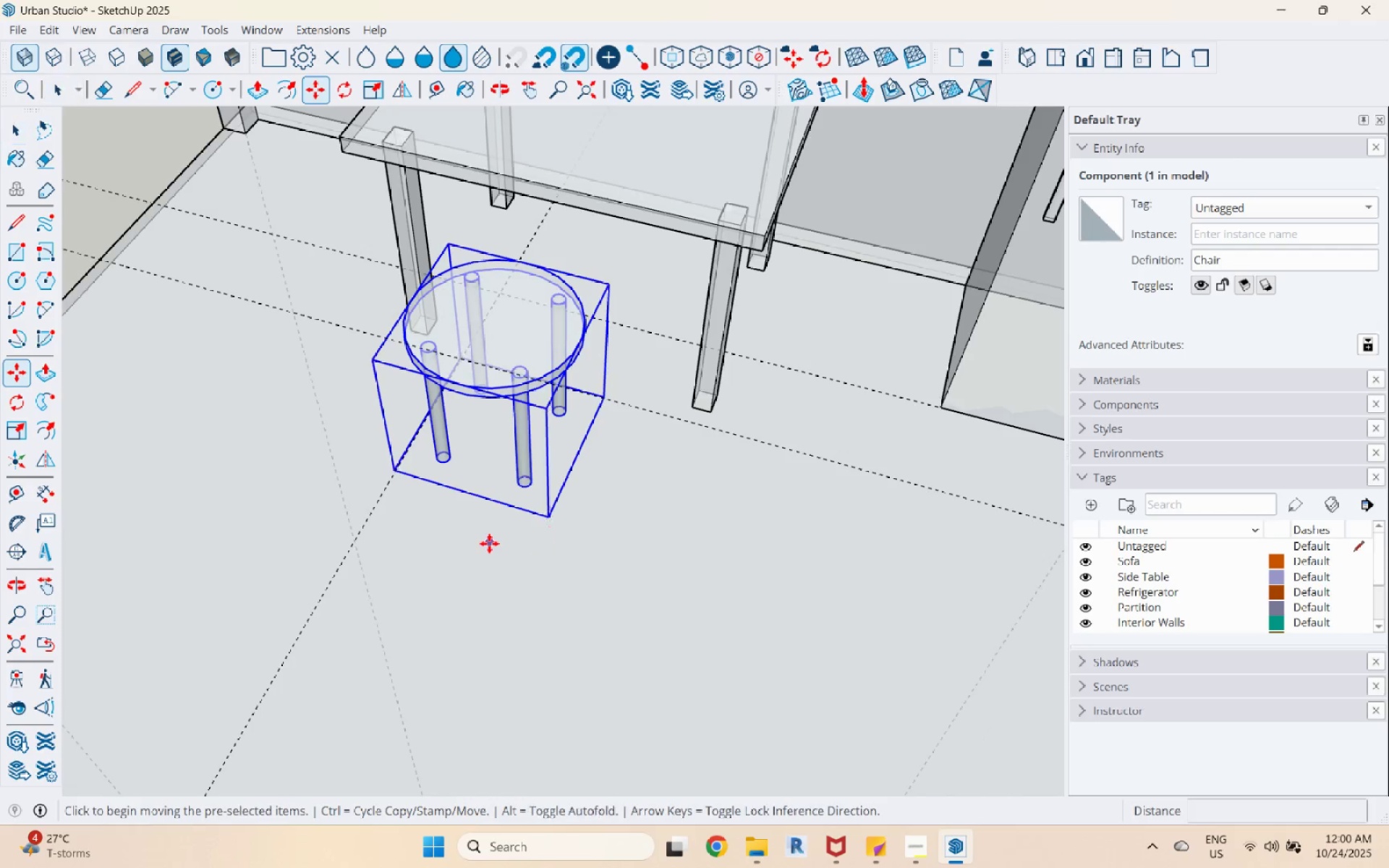 
key(Control+ControlLeft)
 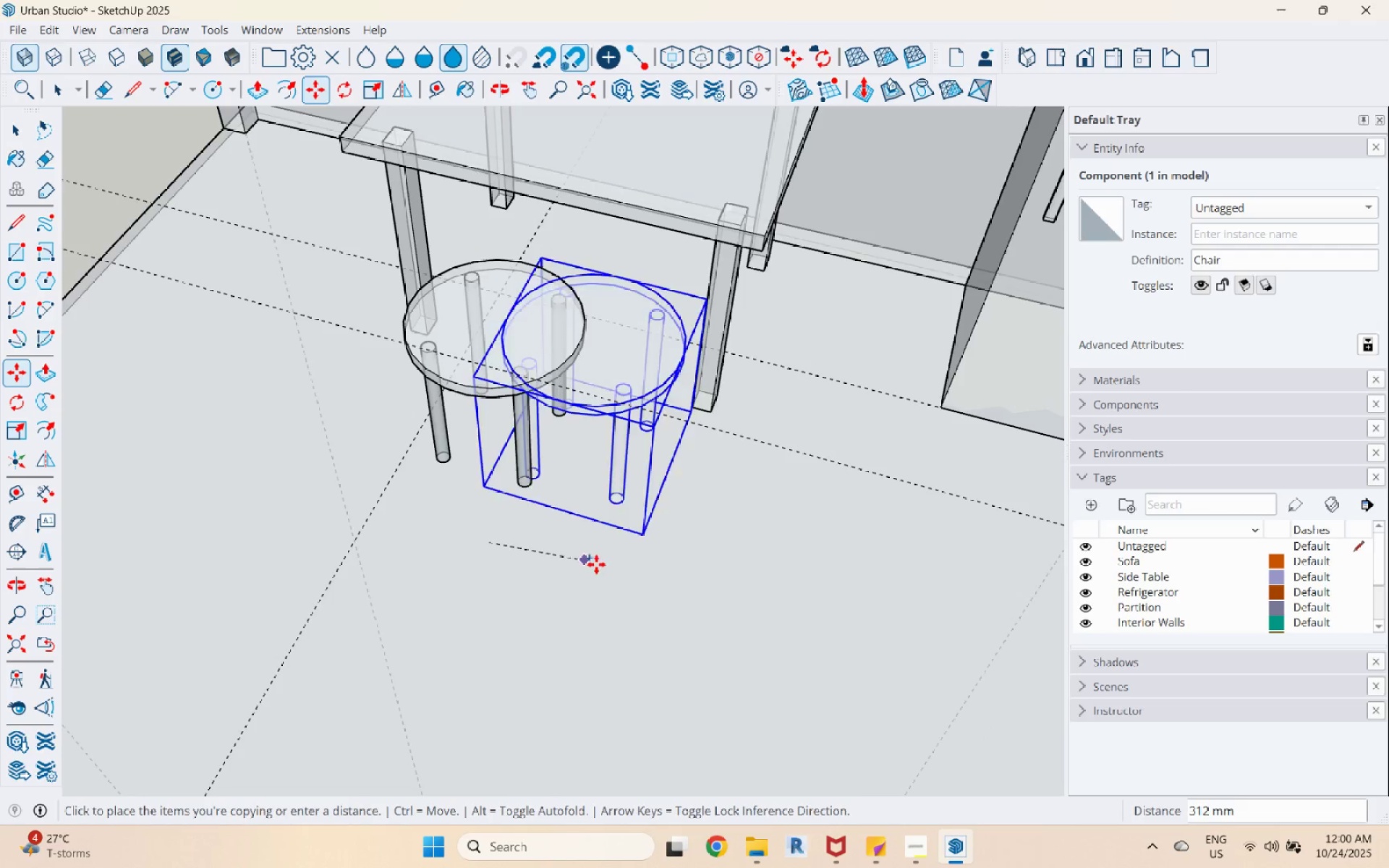 
scroll: coordinate [585, 608], scroll_direction: down, amount: 5.0
 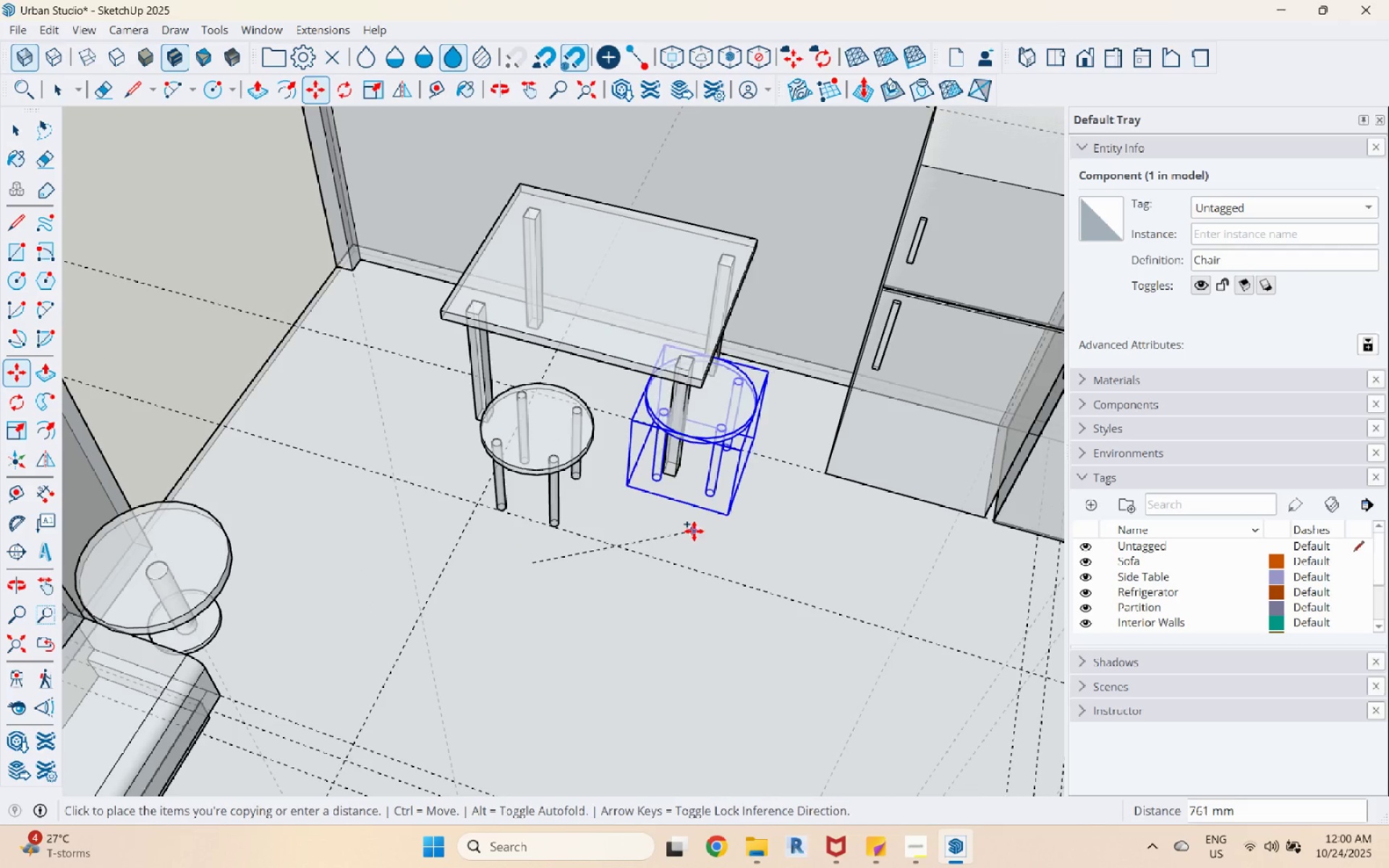 
key(Escape)
 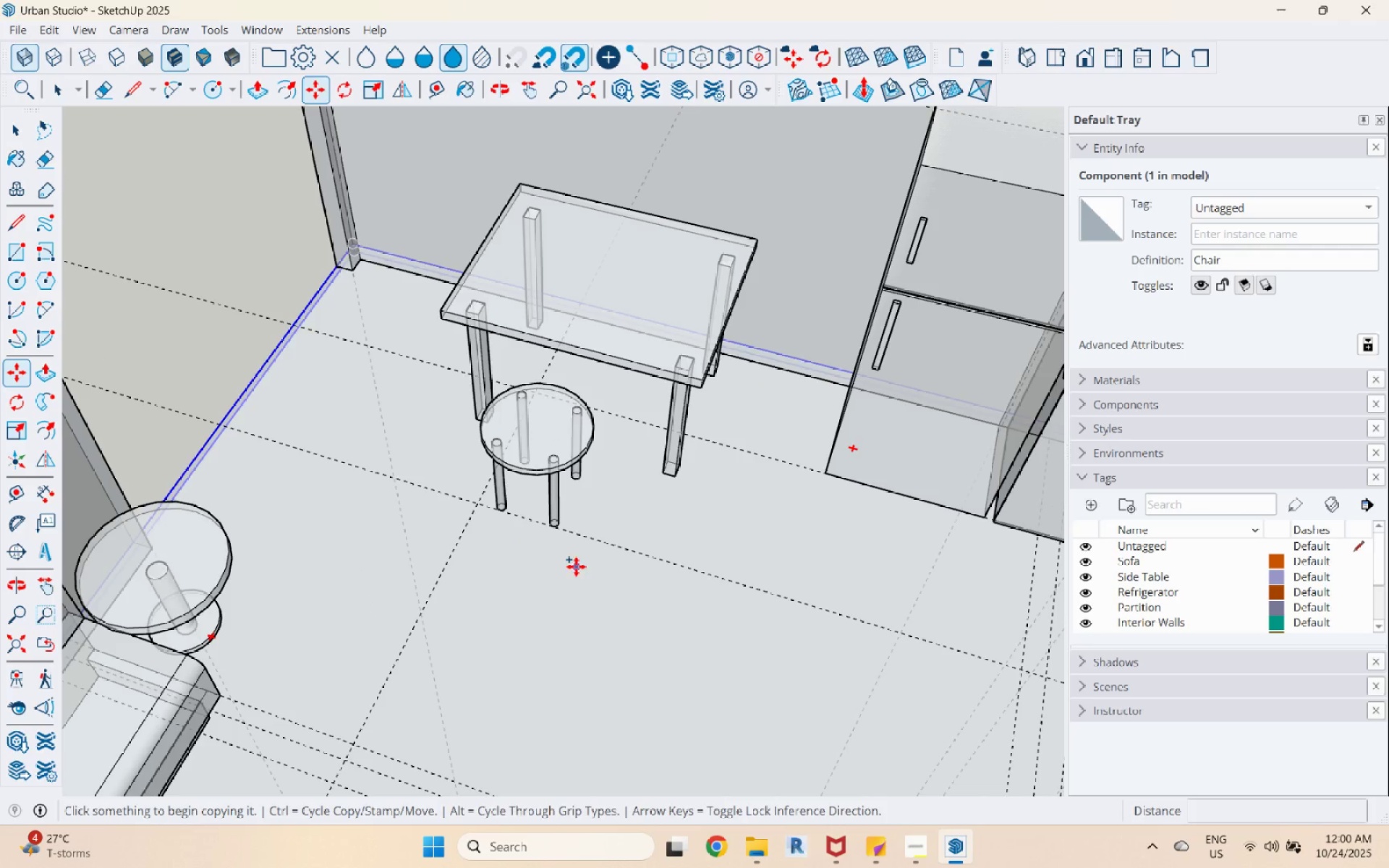 
key(Space)
 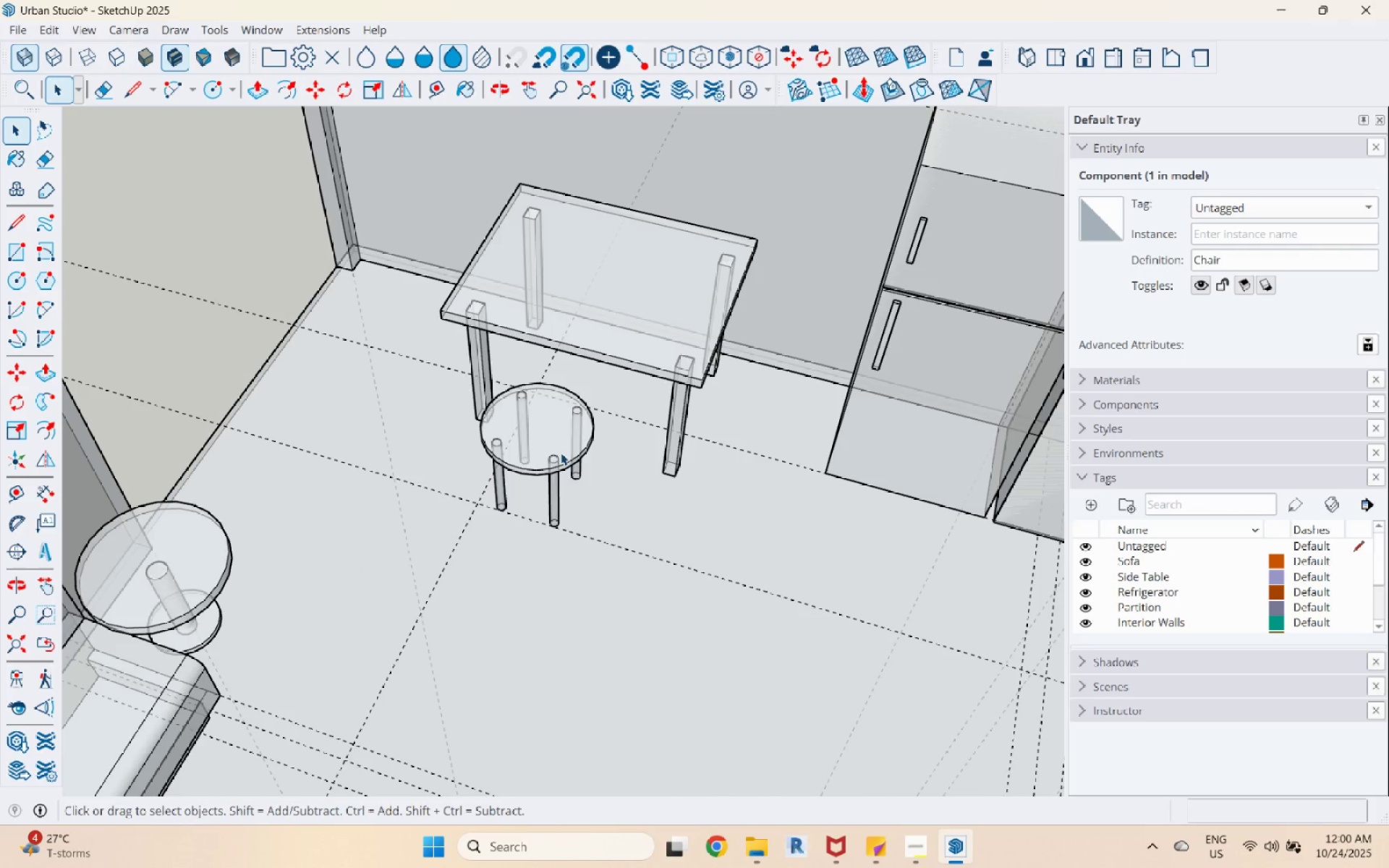 
left_click([561, 453])
 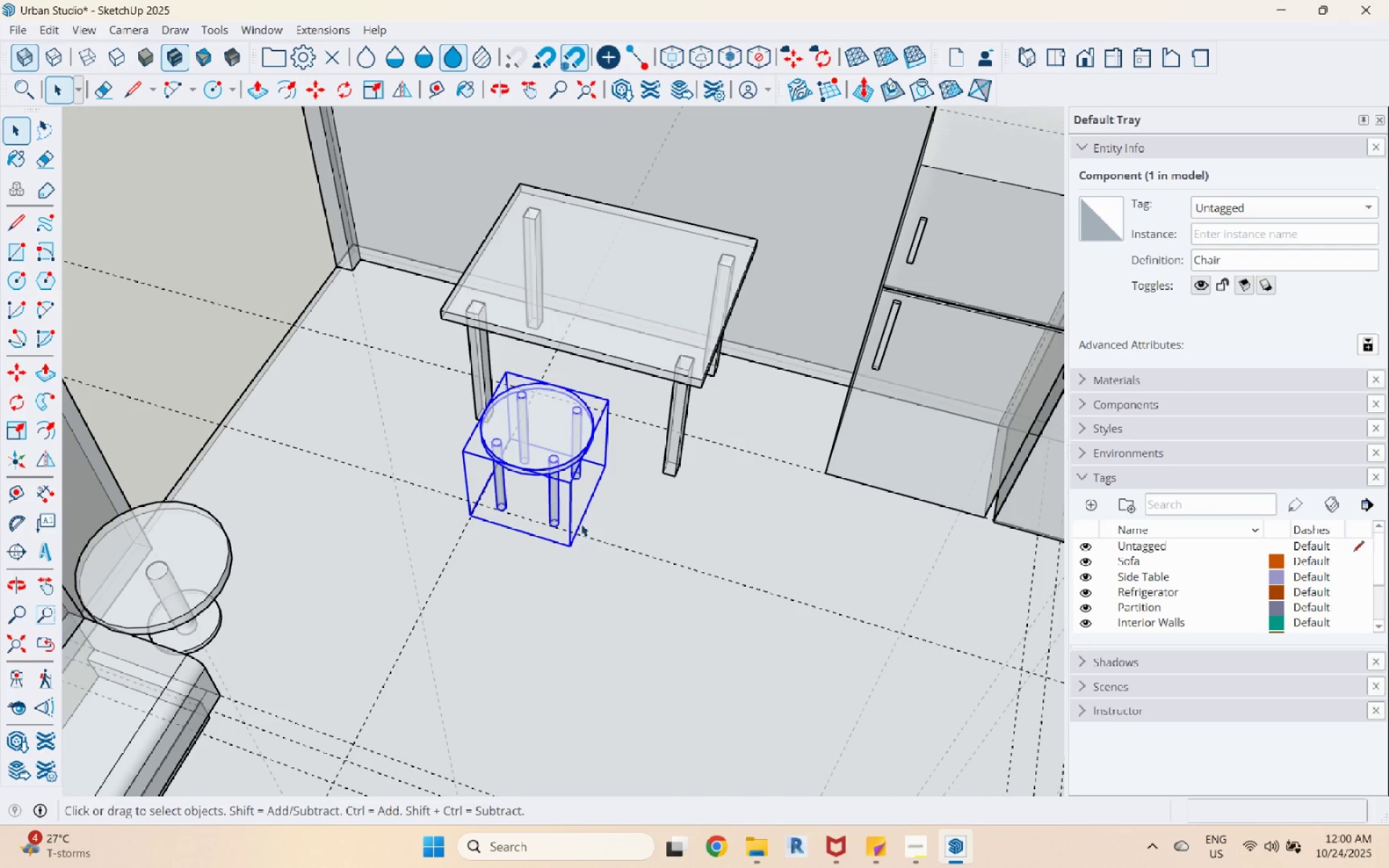 
scroll: coordinate [581, 524], scroll_direction: up, amount: 4.0
 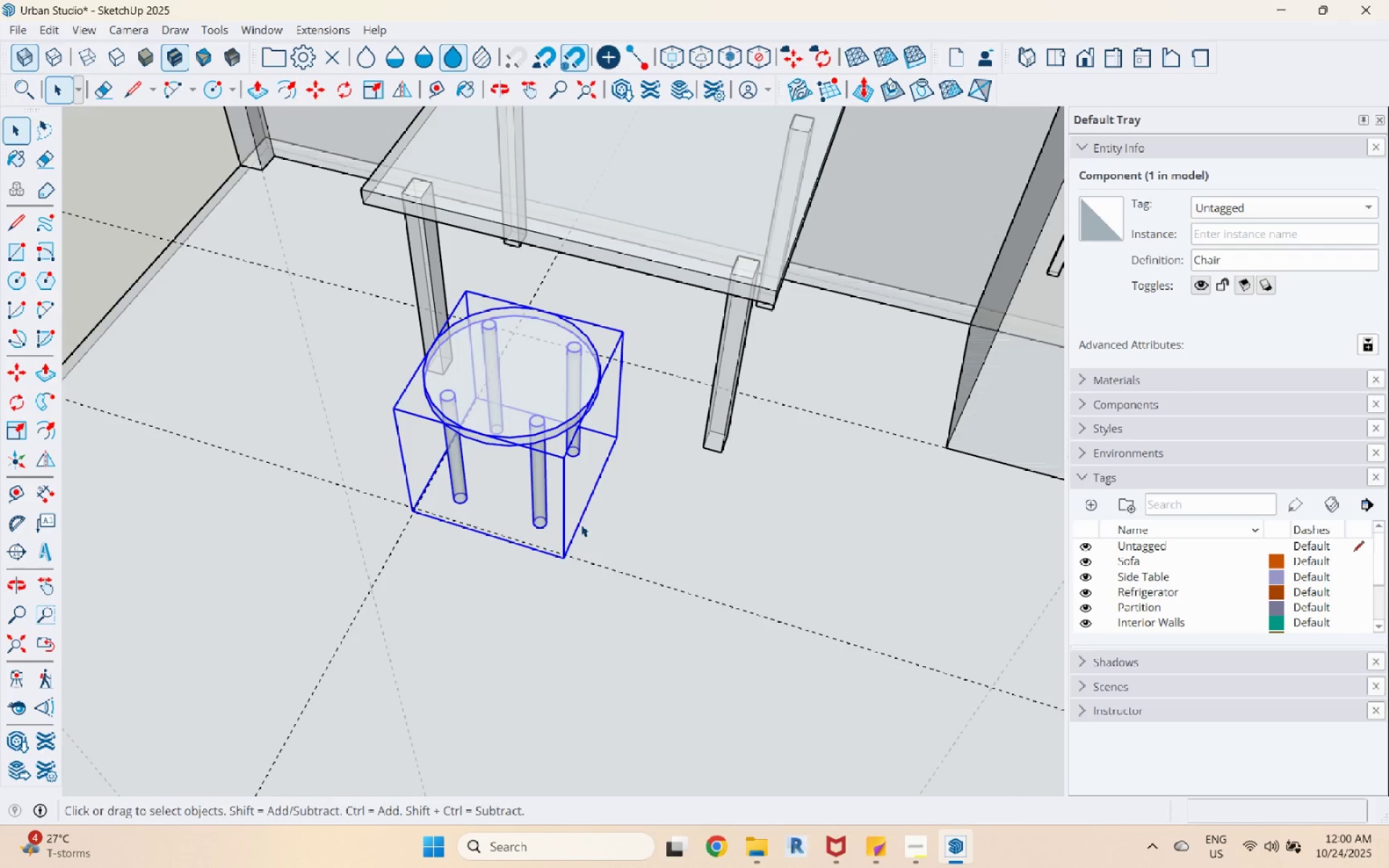 
key(M)
 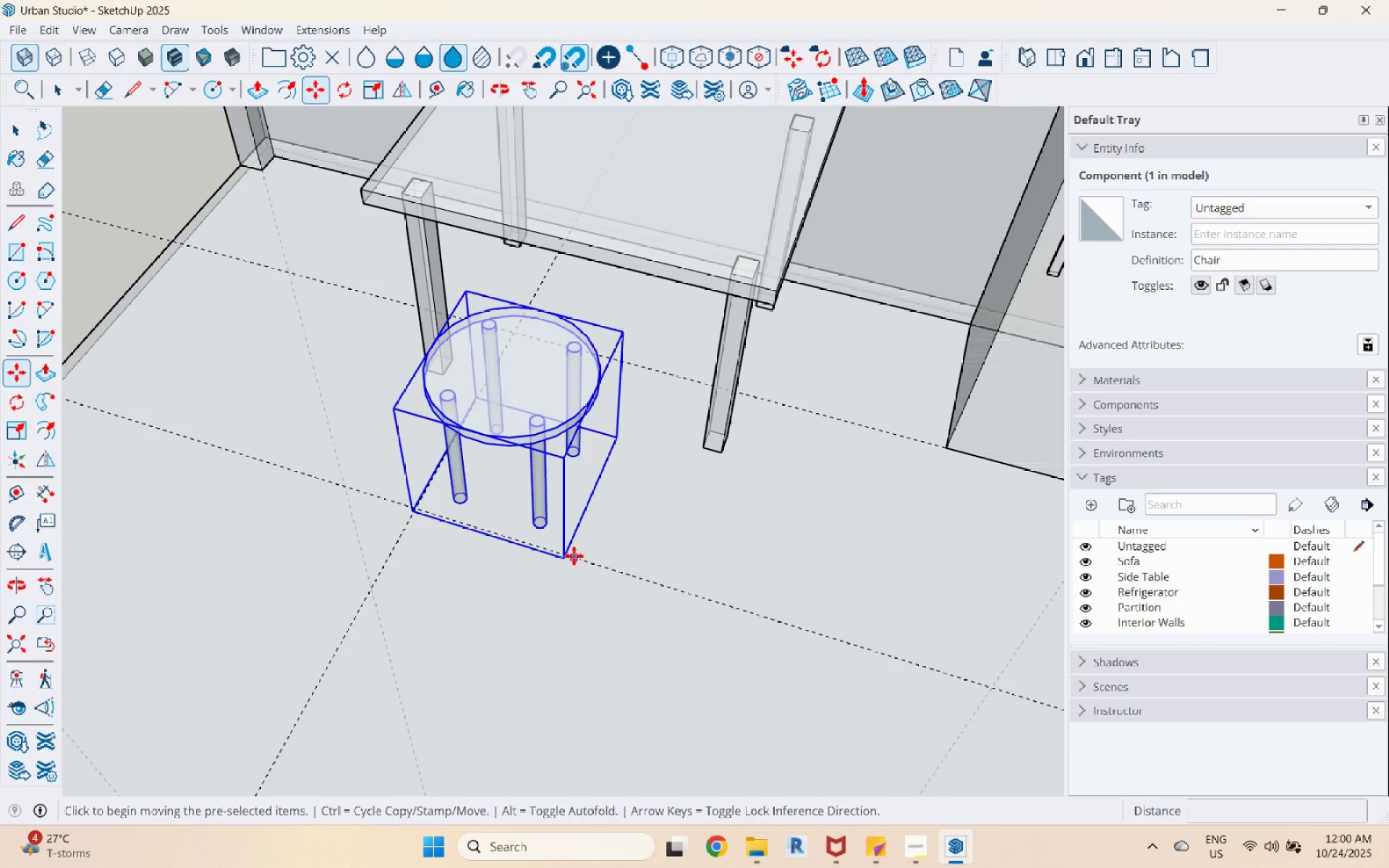 
key(Control+ControlLeft)
 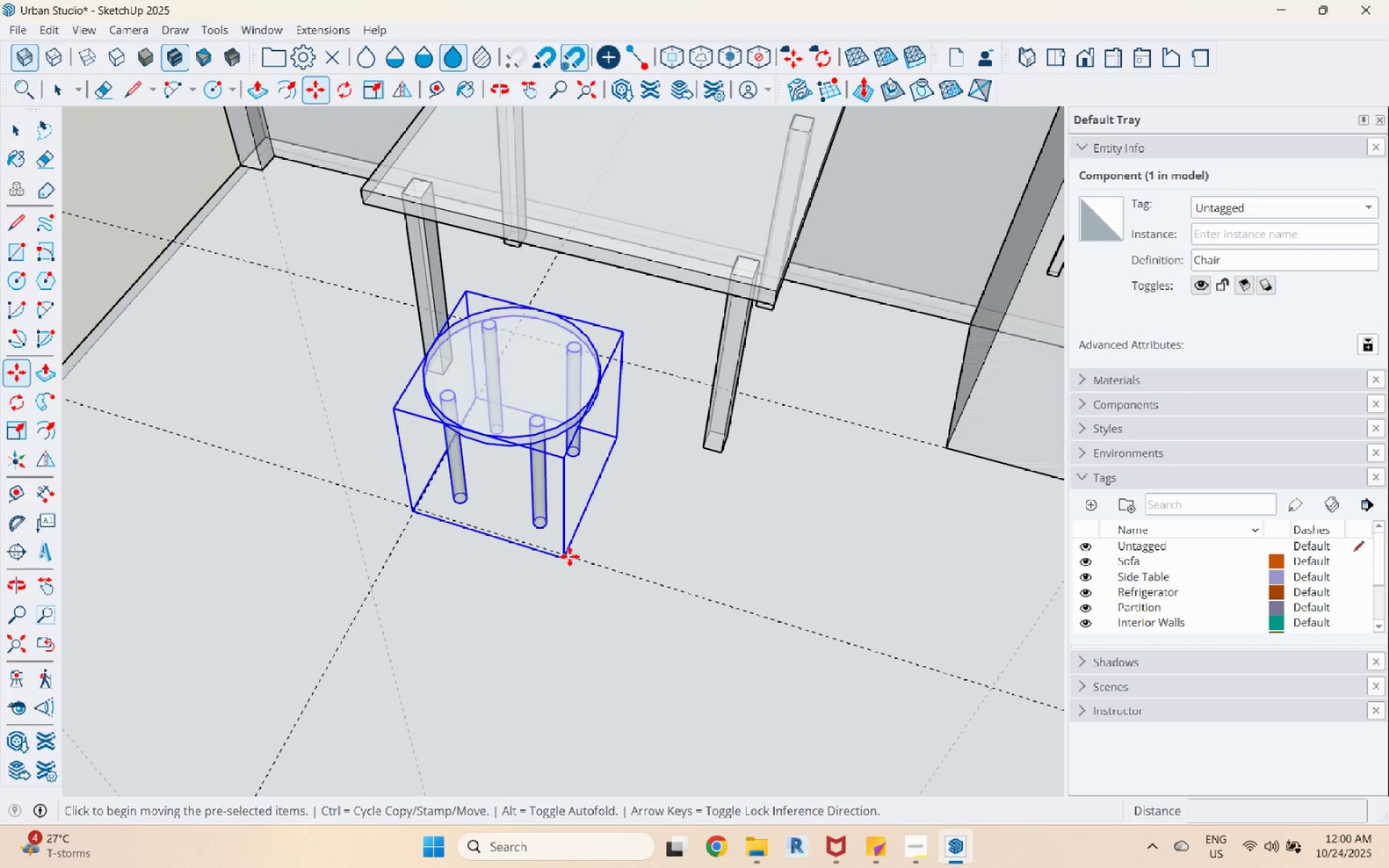 
left_click([569, 556])
 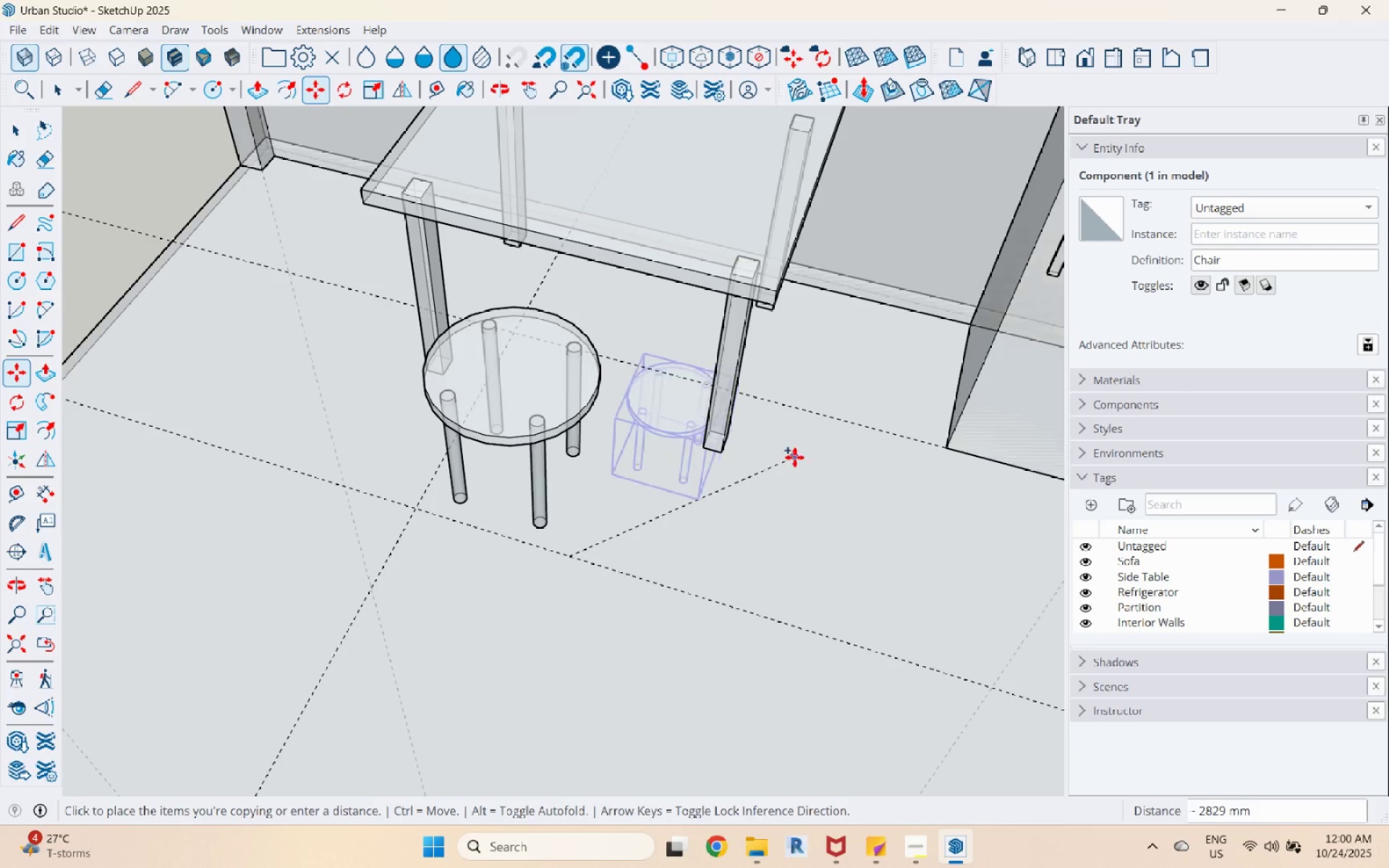 
key(Escape)
 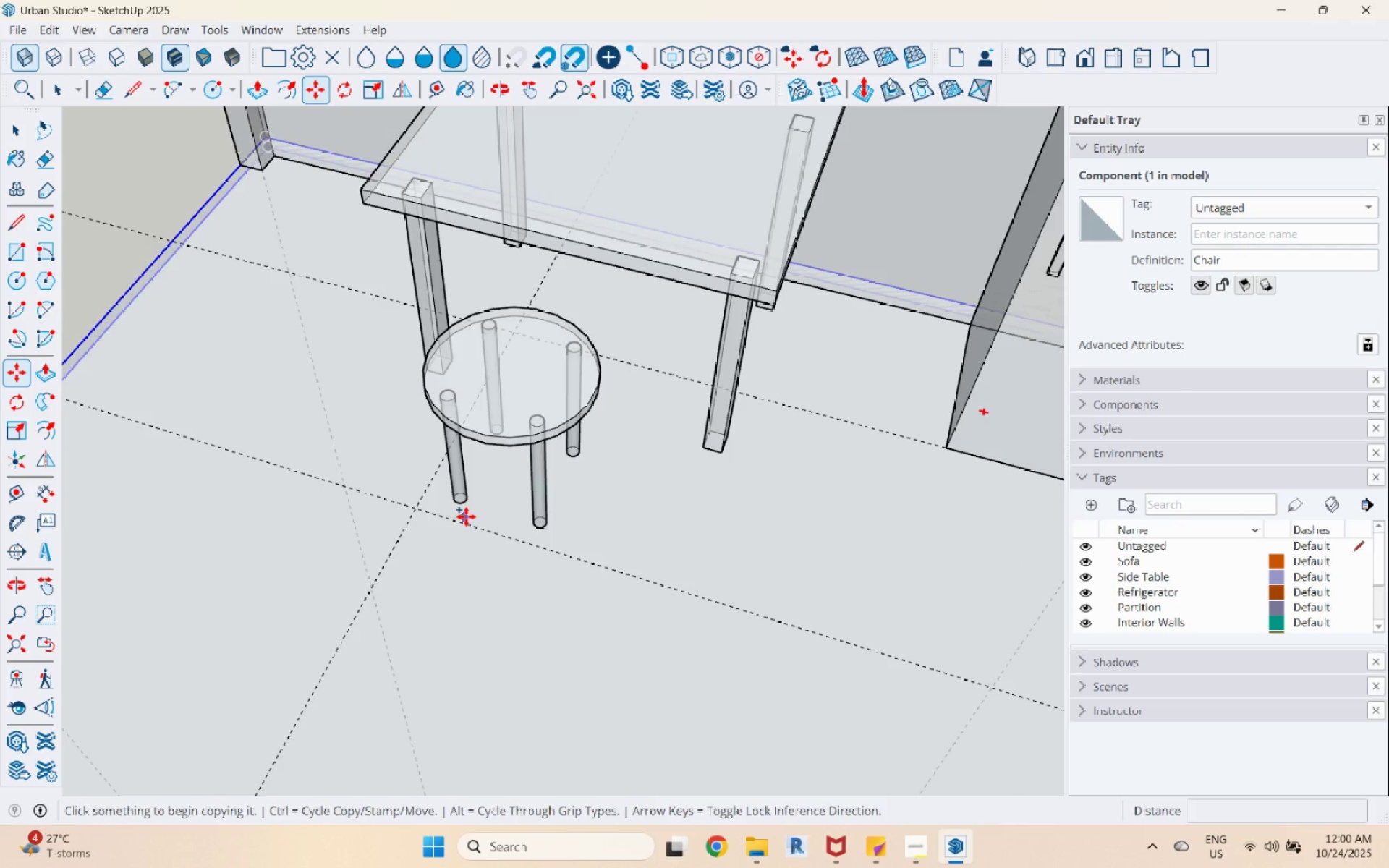 
key(Space)
 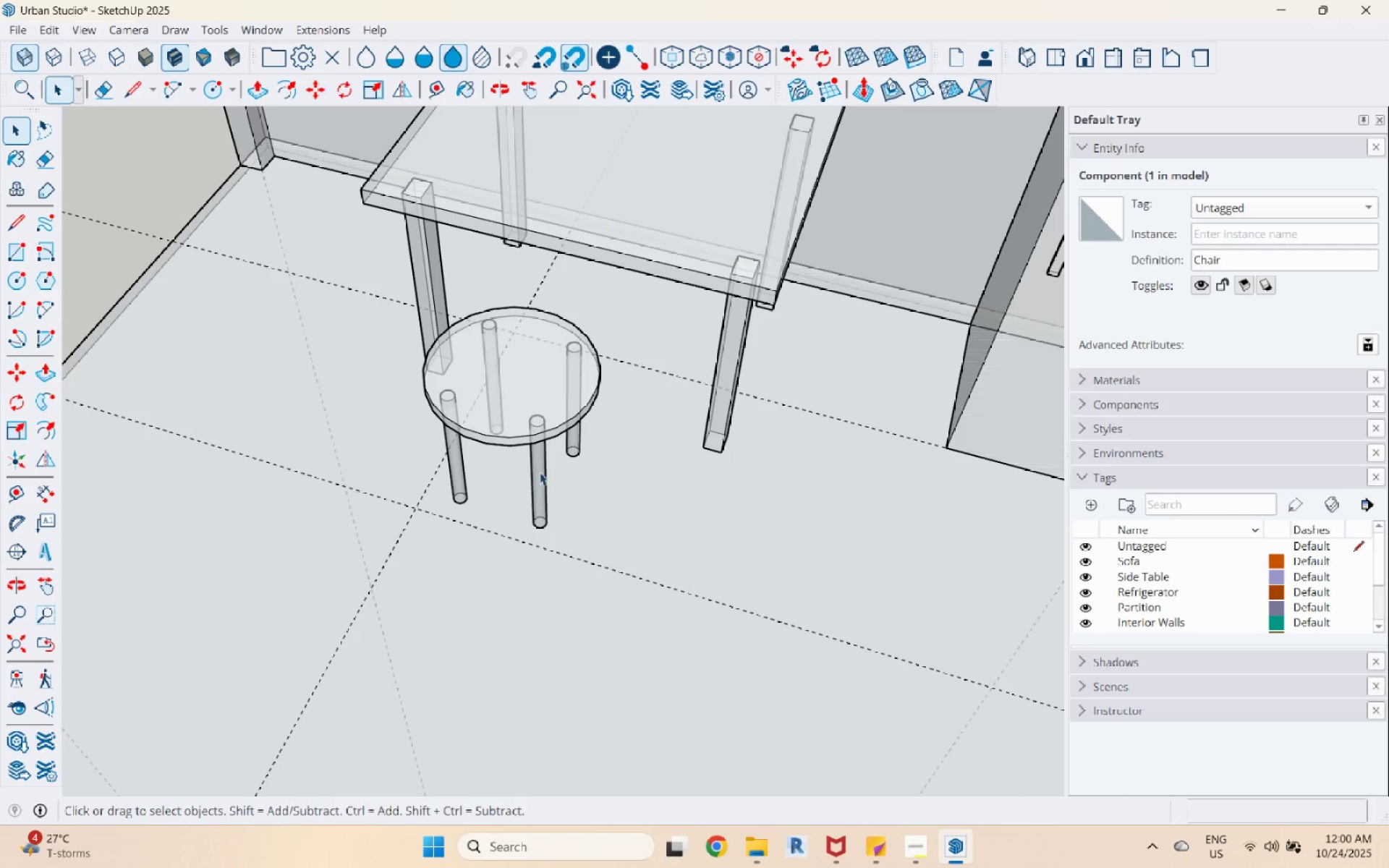 
left_click([535, 464])
 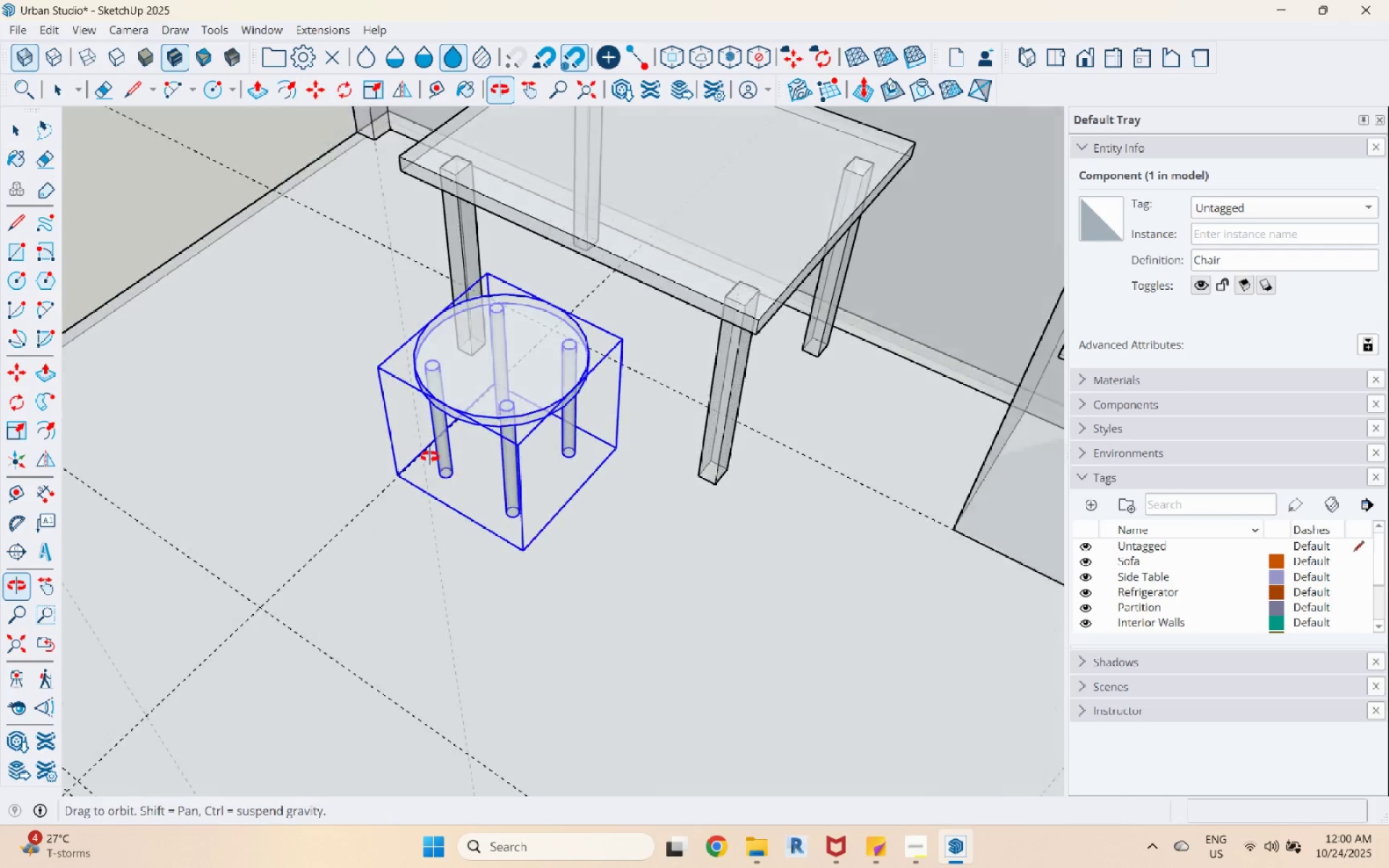 
key(M)
 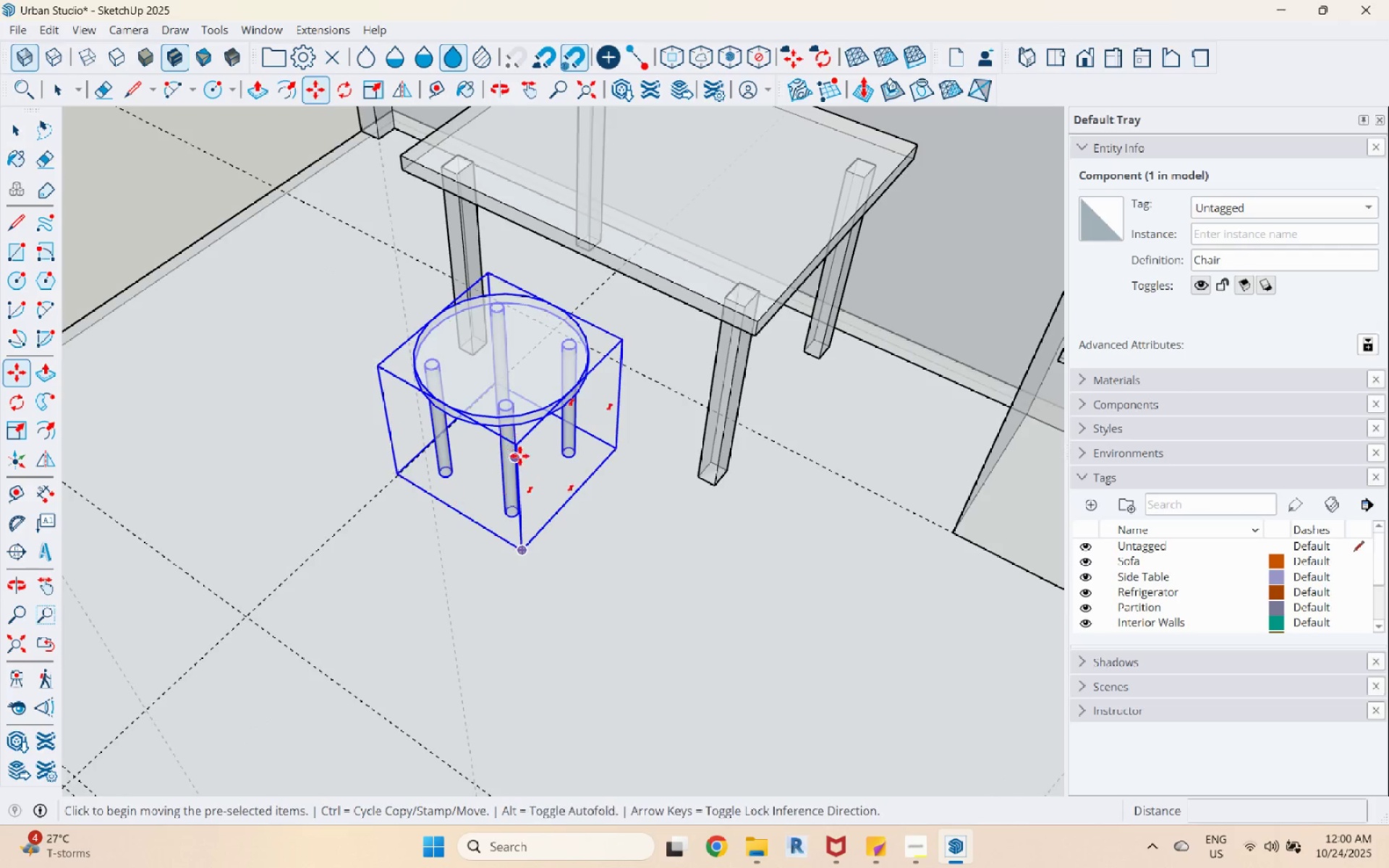 
key(Control+ControlLeft)
 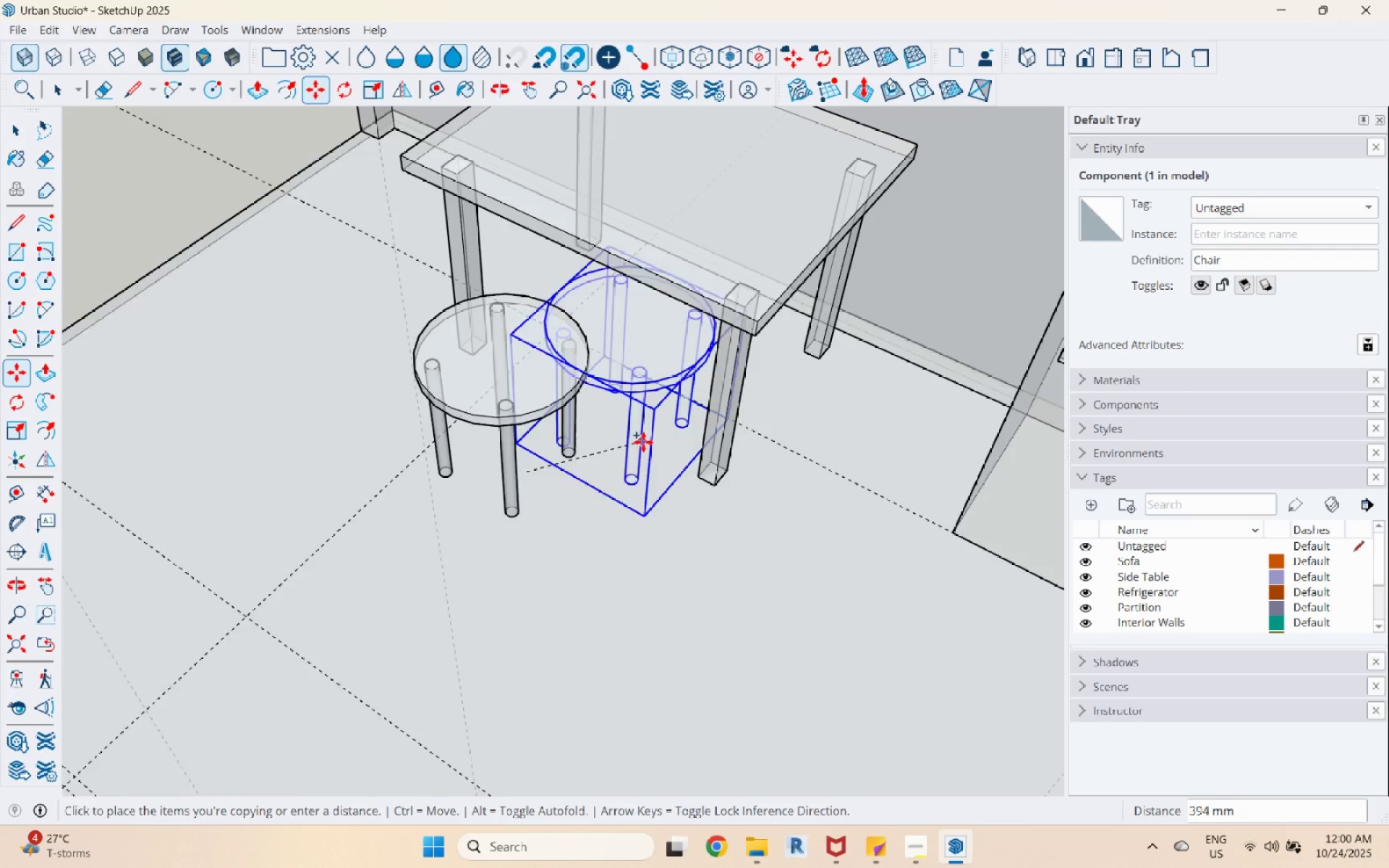 
scroll: coordinate [509, 482], scroll_direction: down, amount: 6.0
 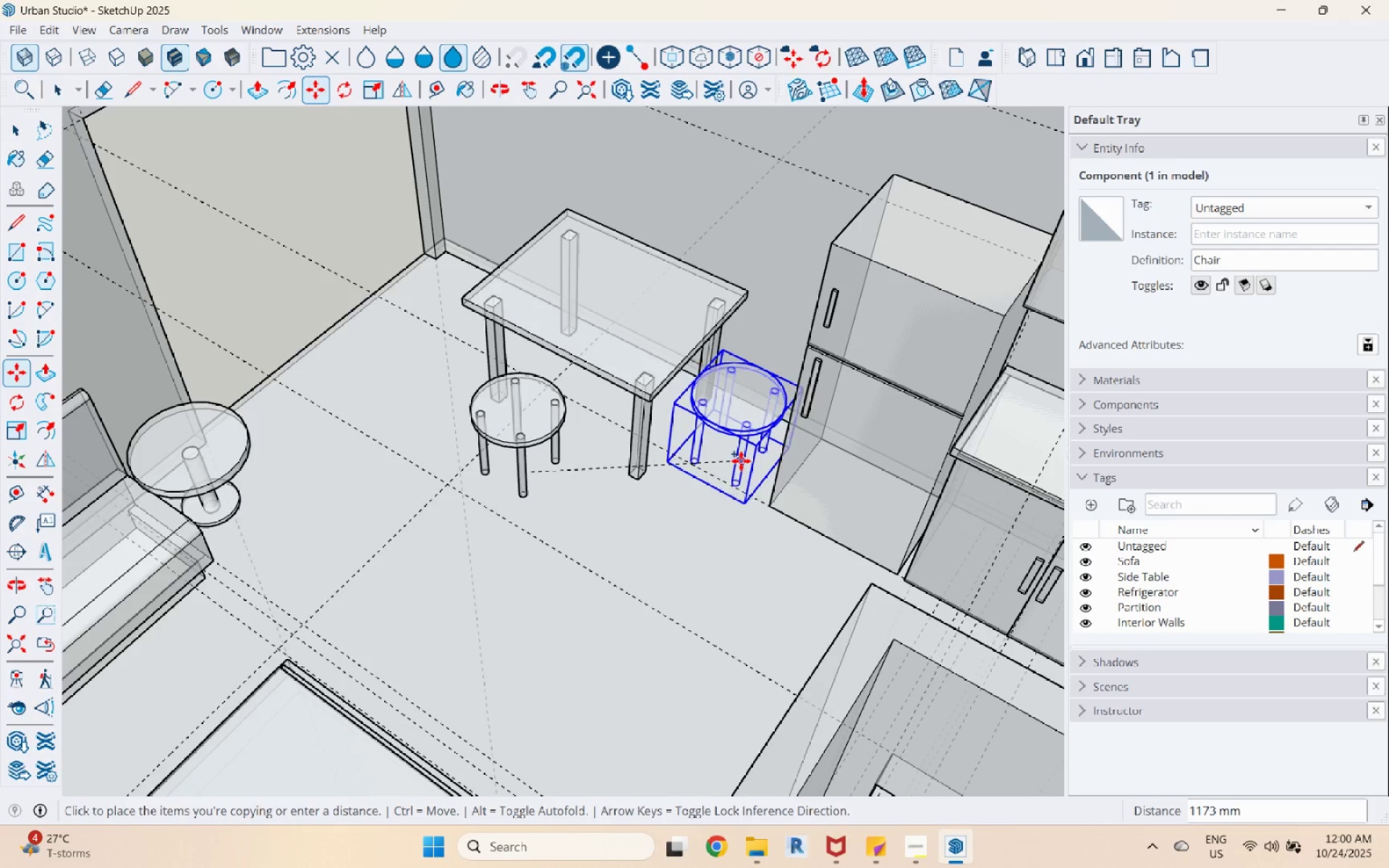 
left_click([744, 459])
 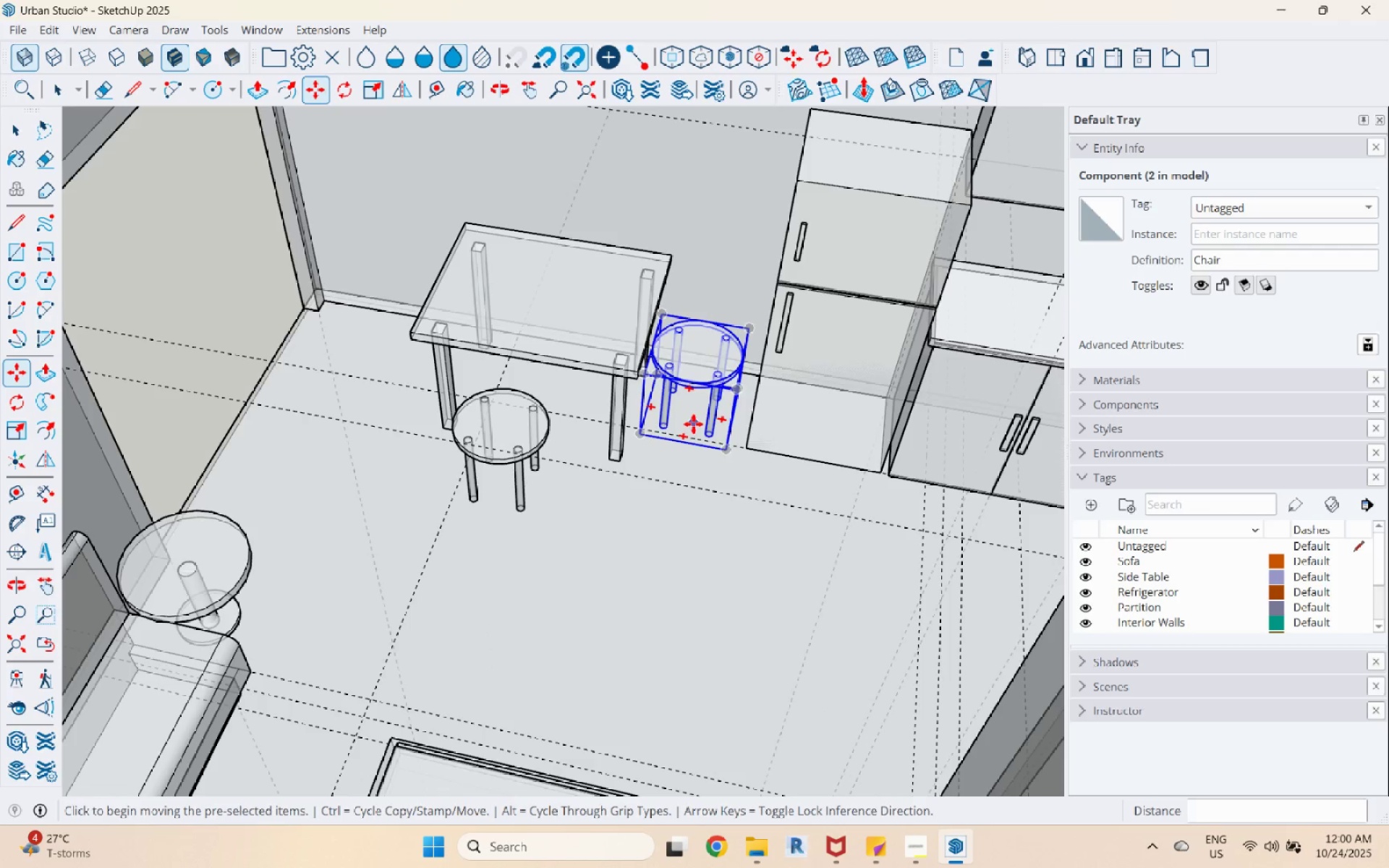 
key(M)
 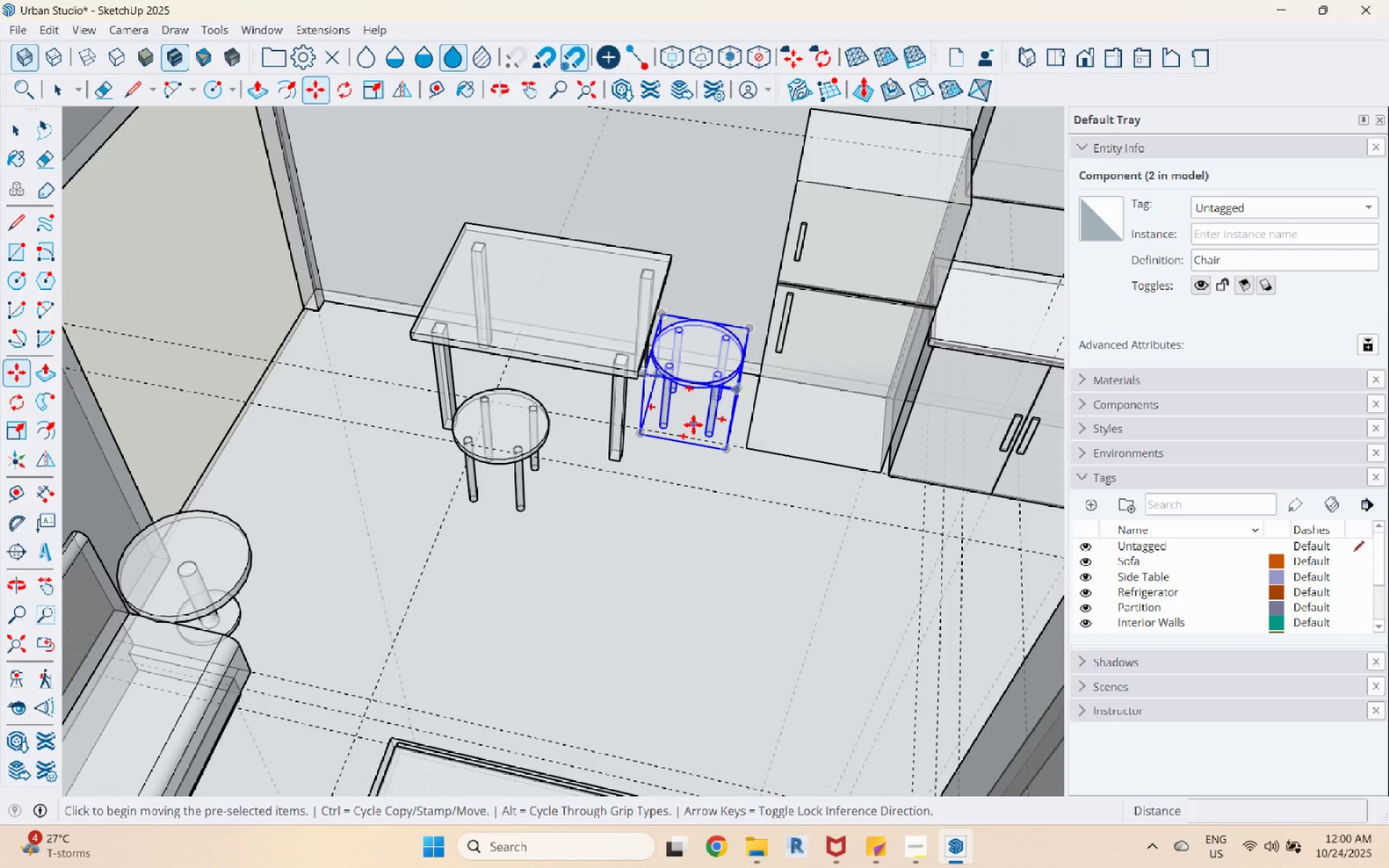 
key(Control+ControlLeft)
 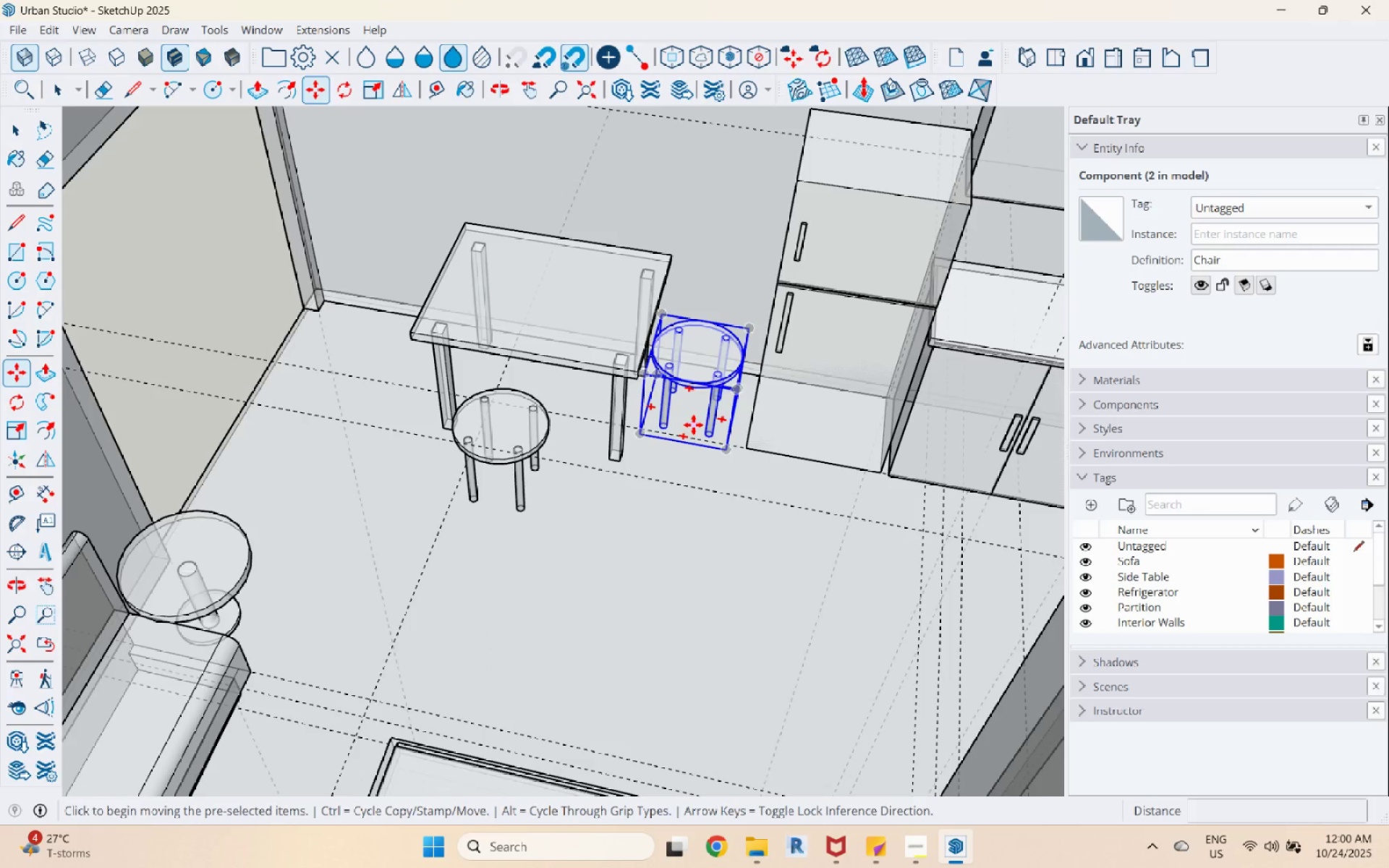 
left_click([693, 425])
 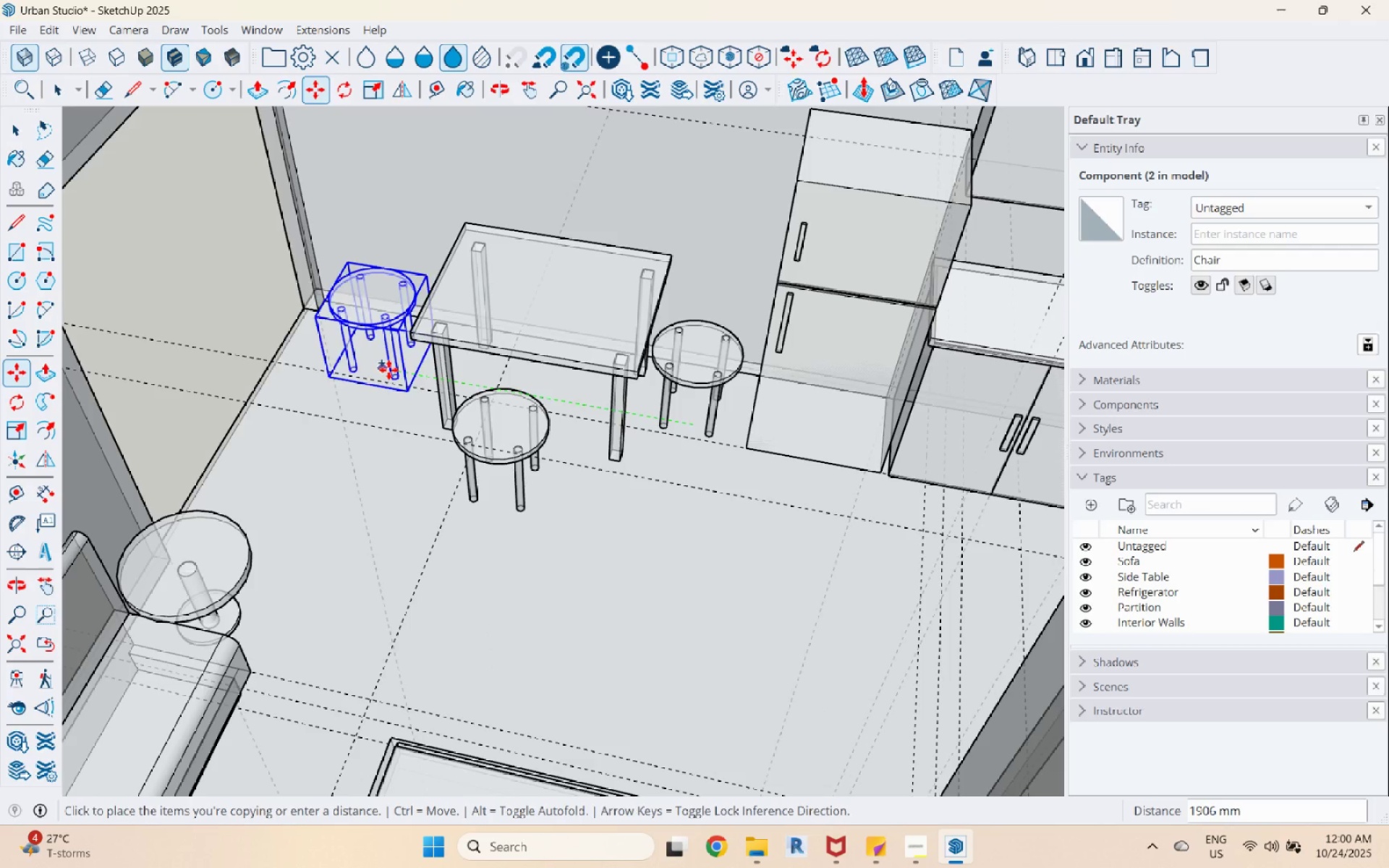 
left_click([398, 370])
 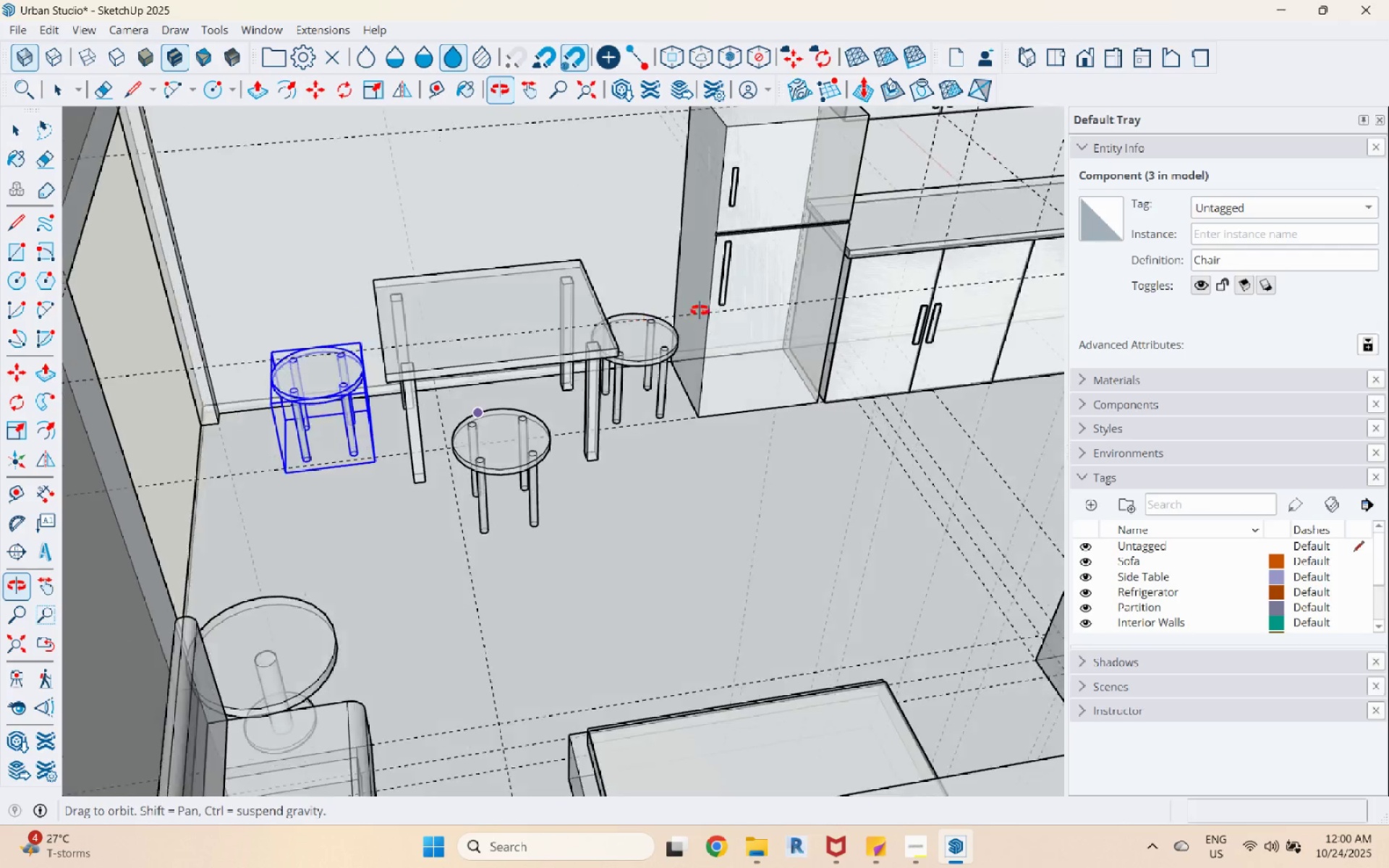 
key(Space)
 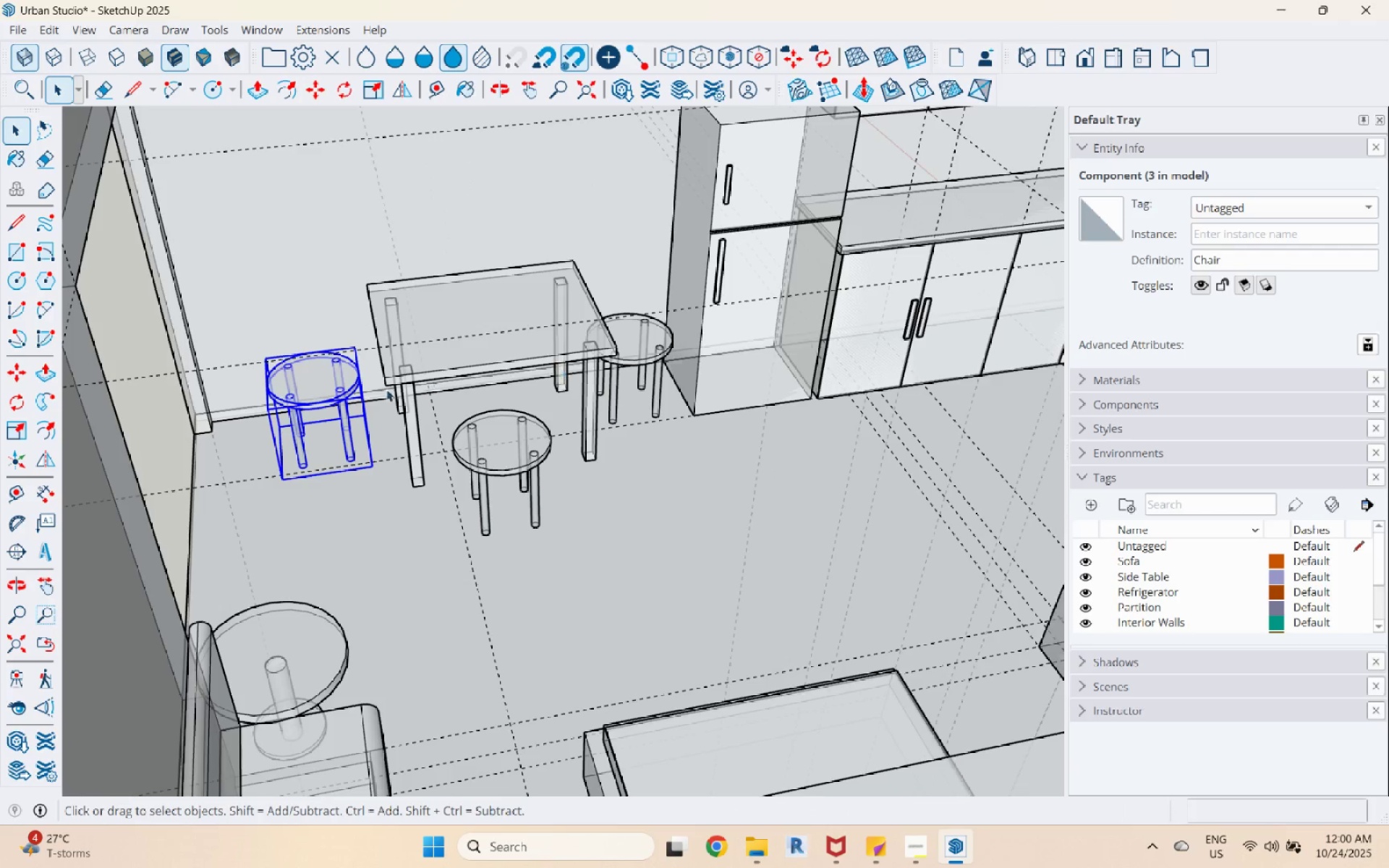 
scroll: coordinate [383, 404], scroll_direction: up, amount: 5.0
 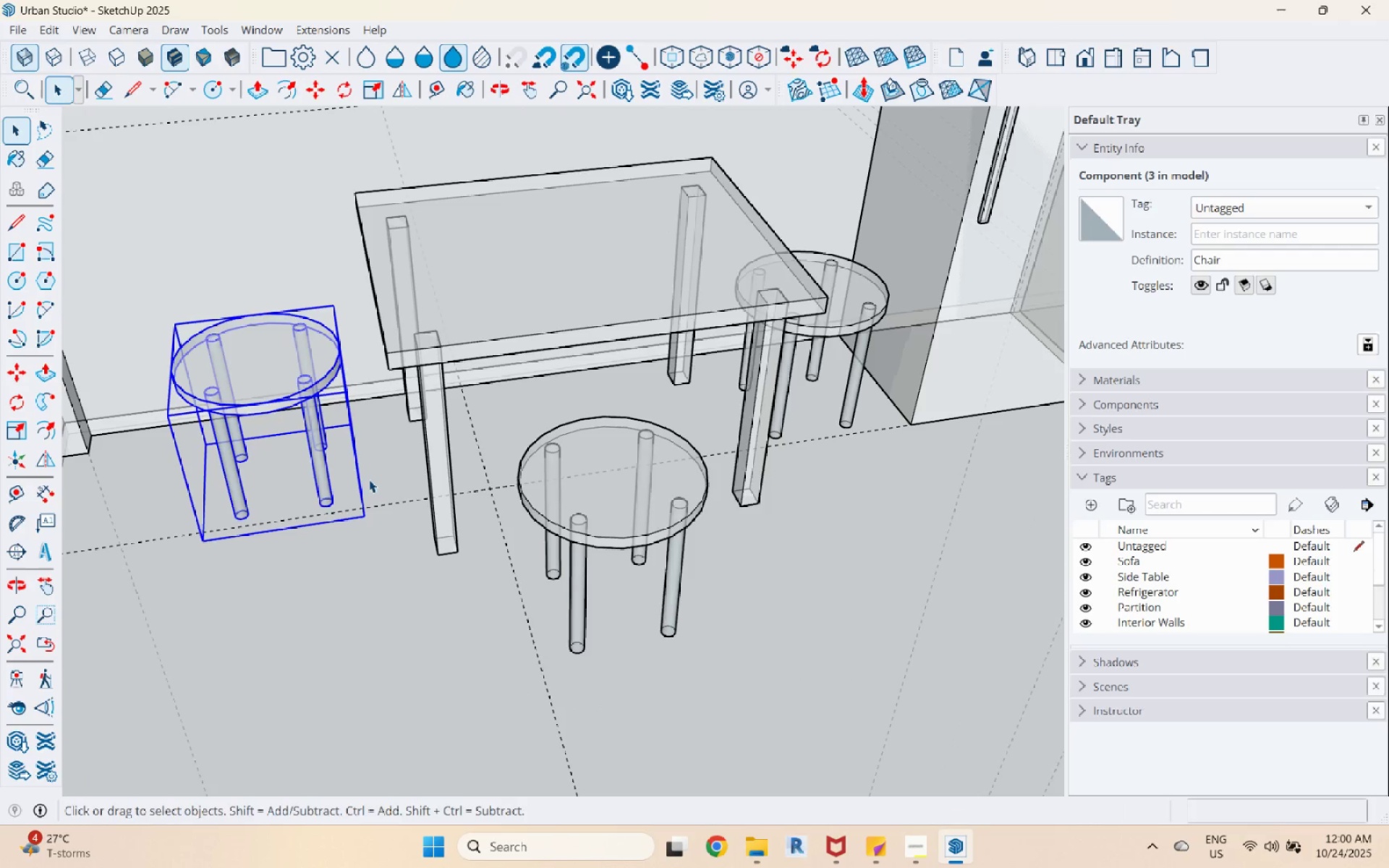 
key(M)
 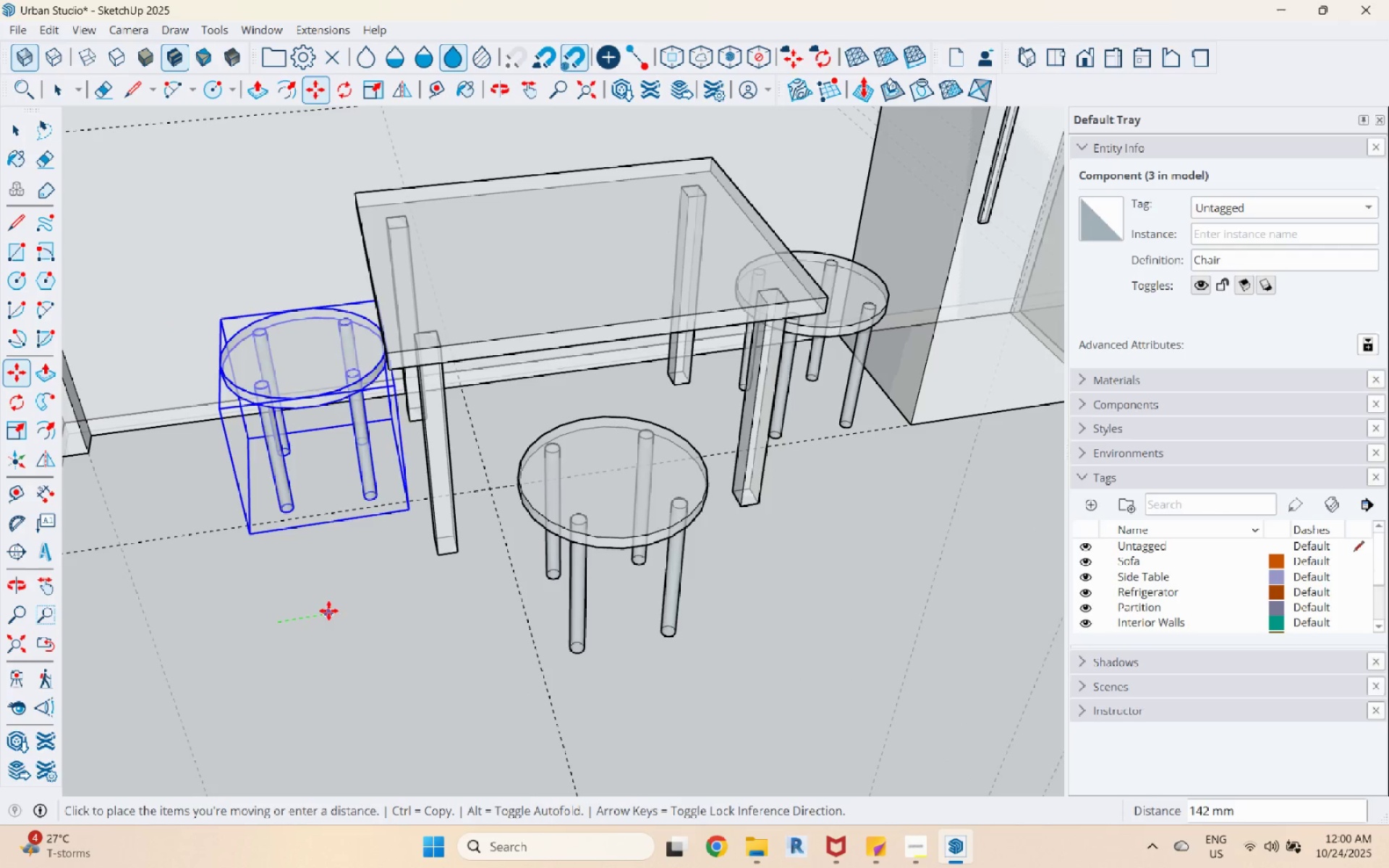 
left_click([310, 610])
 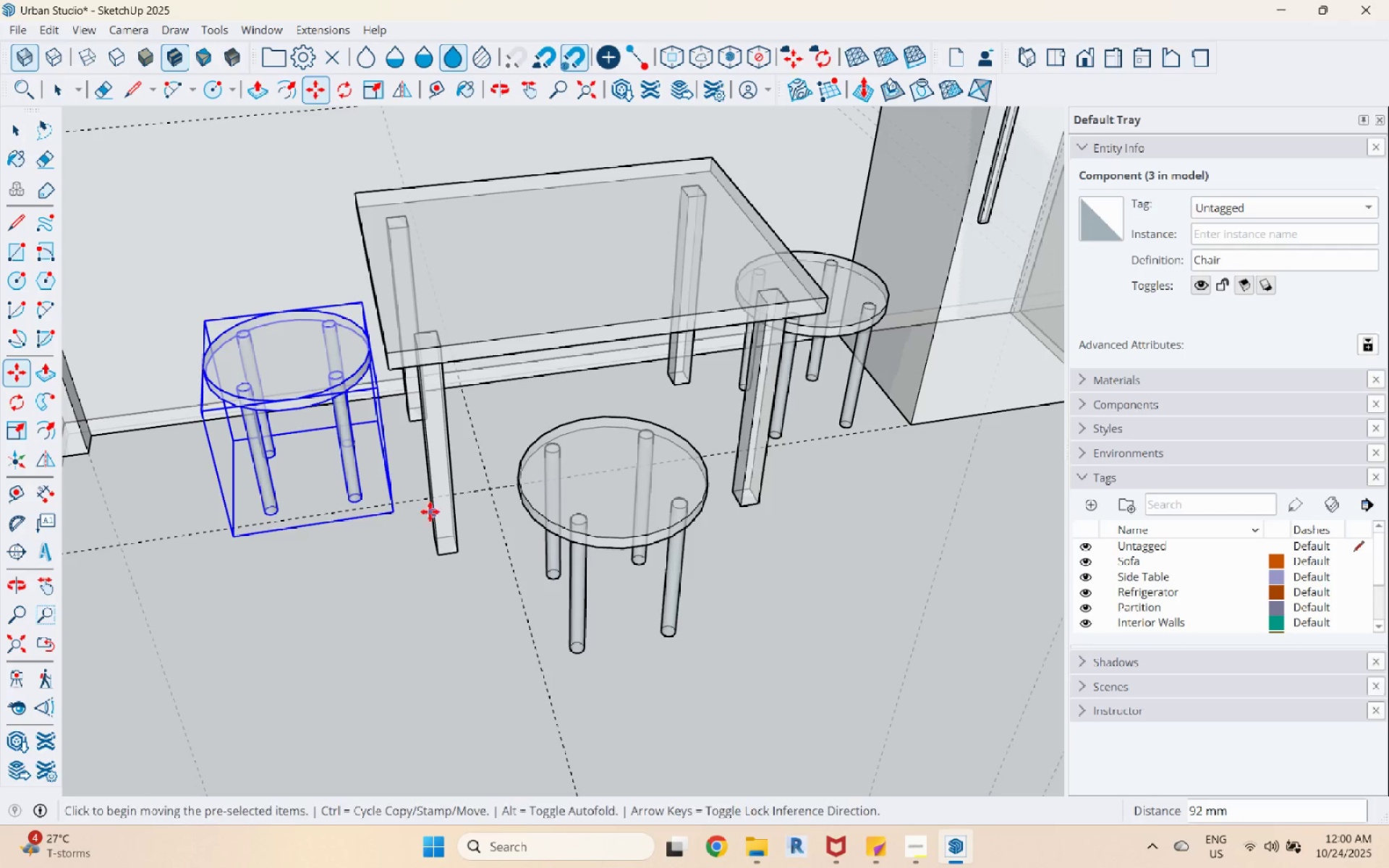 
scroll: coordinate [436, 503], scroll_direction: down, amount: 1.0
 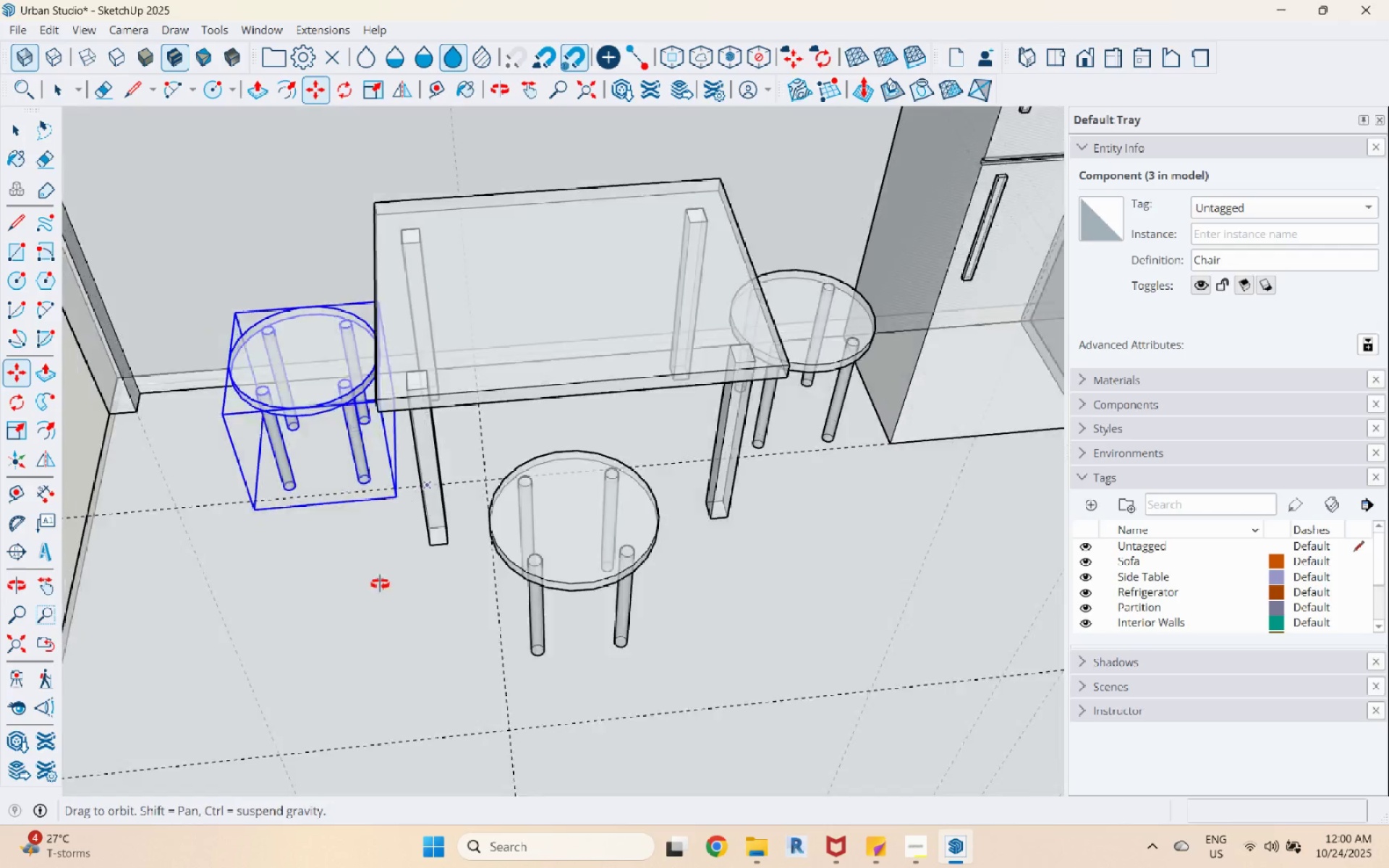 
key(Space)
 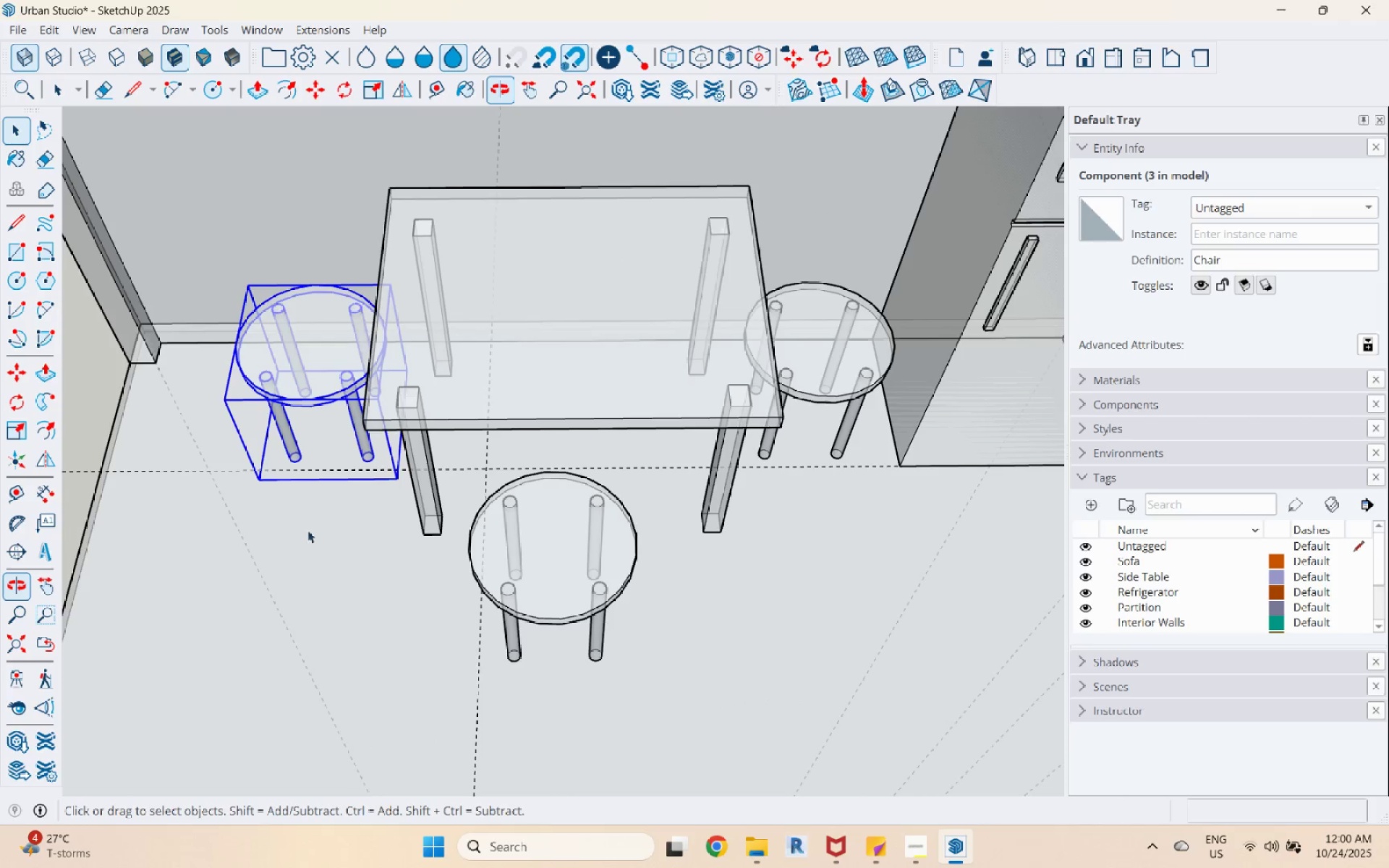 
scroll: coordinate [438, 484], scroll_direction: down, amount: 1.0
 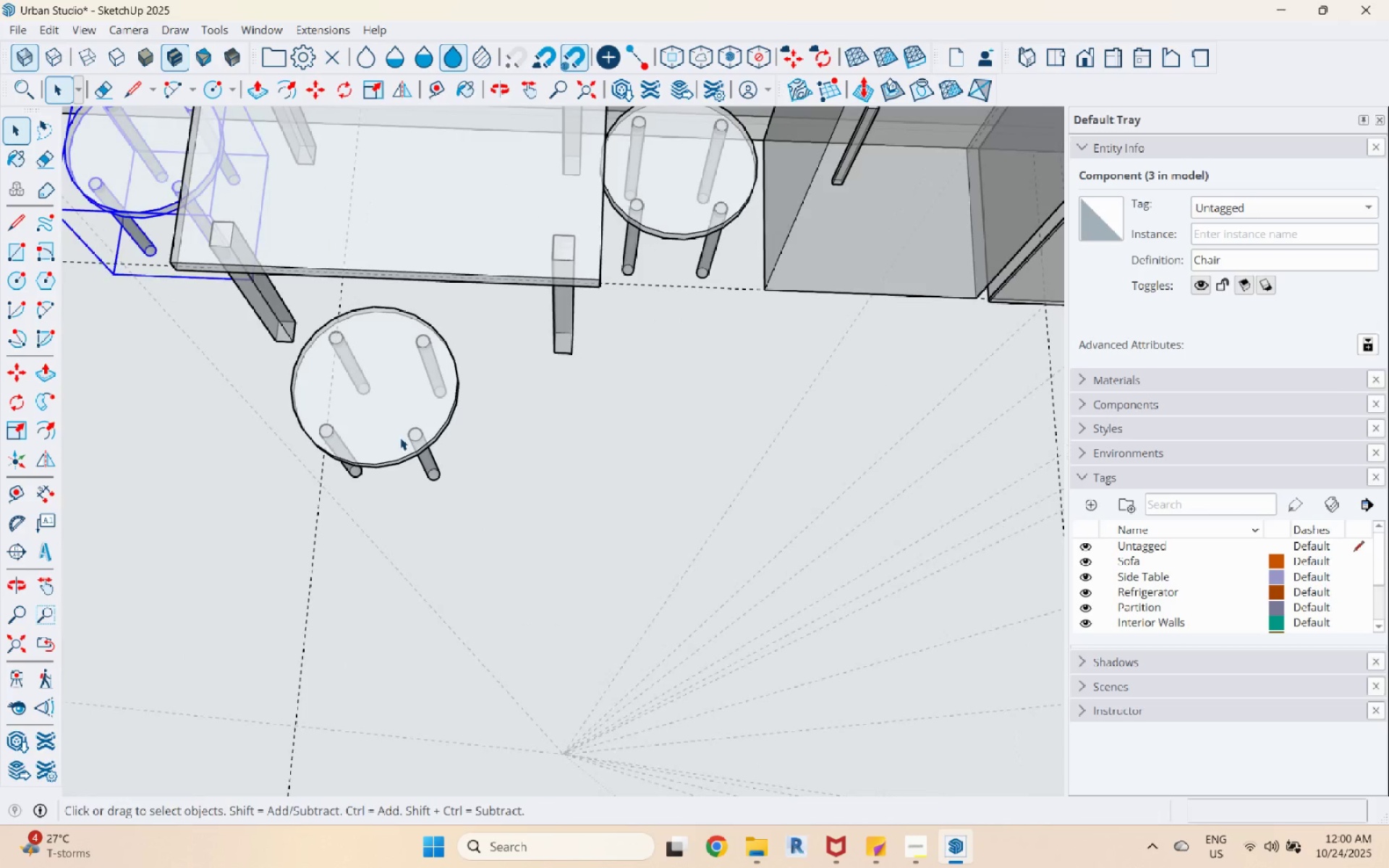 
left_click([400, 438])
 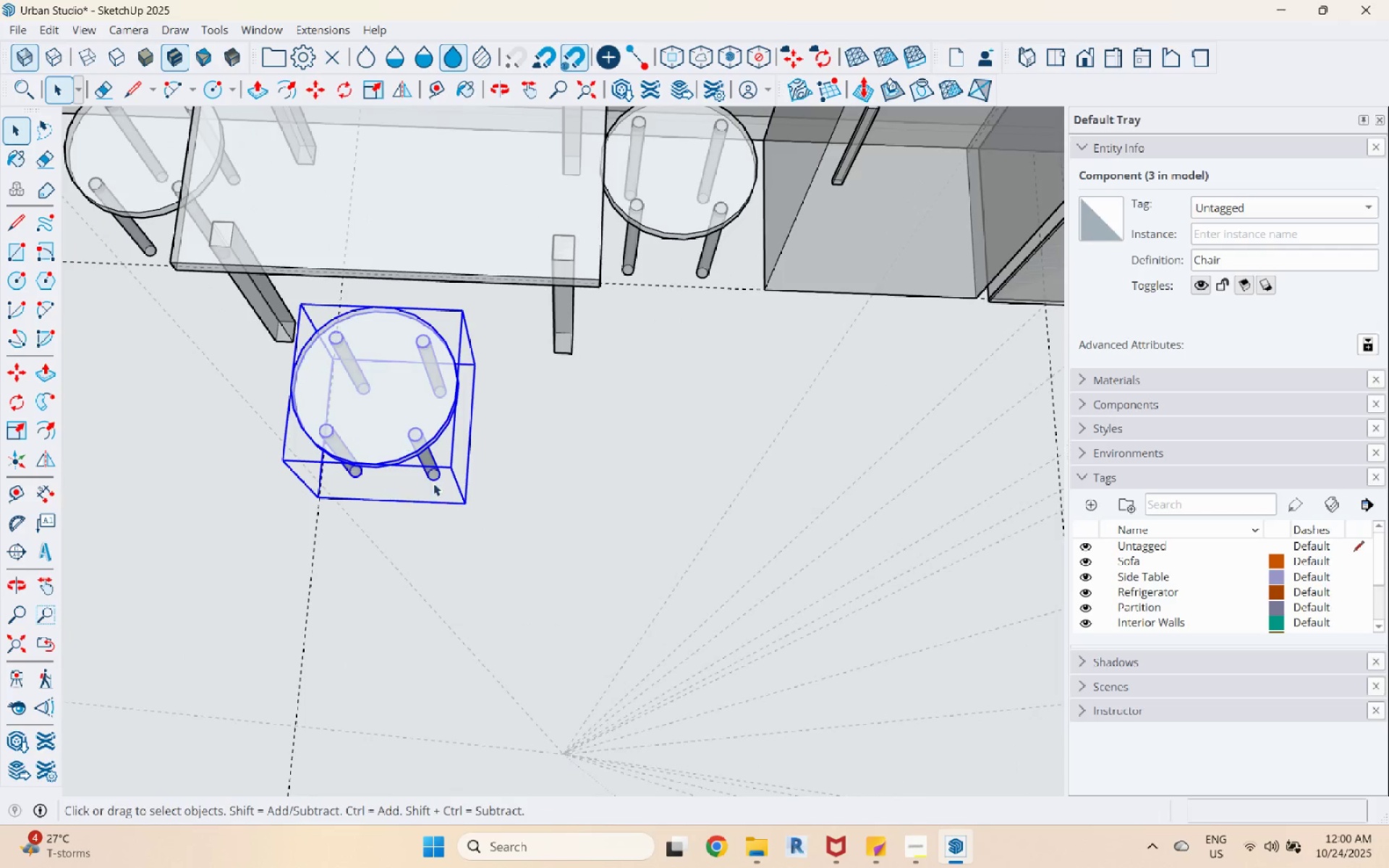 
scroll: coordinate [430, 412], scroll_direction: up, amount: 2.0
 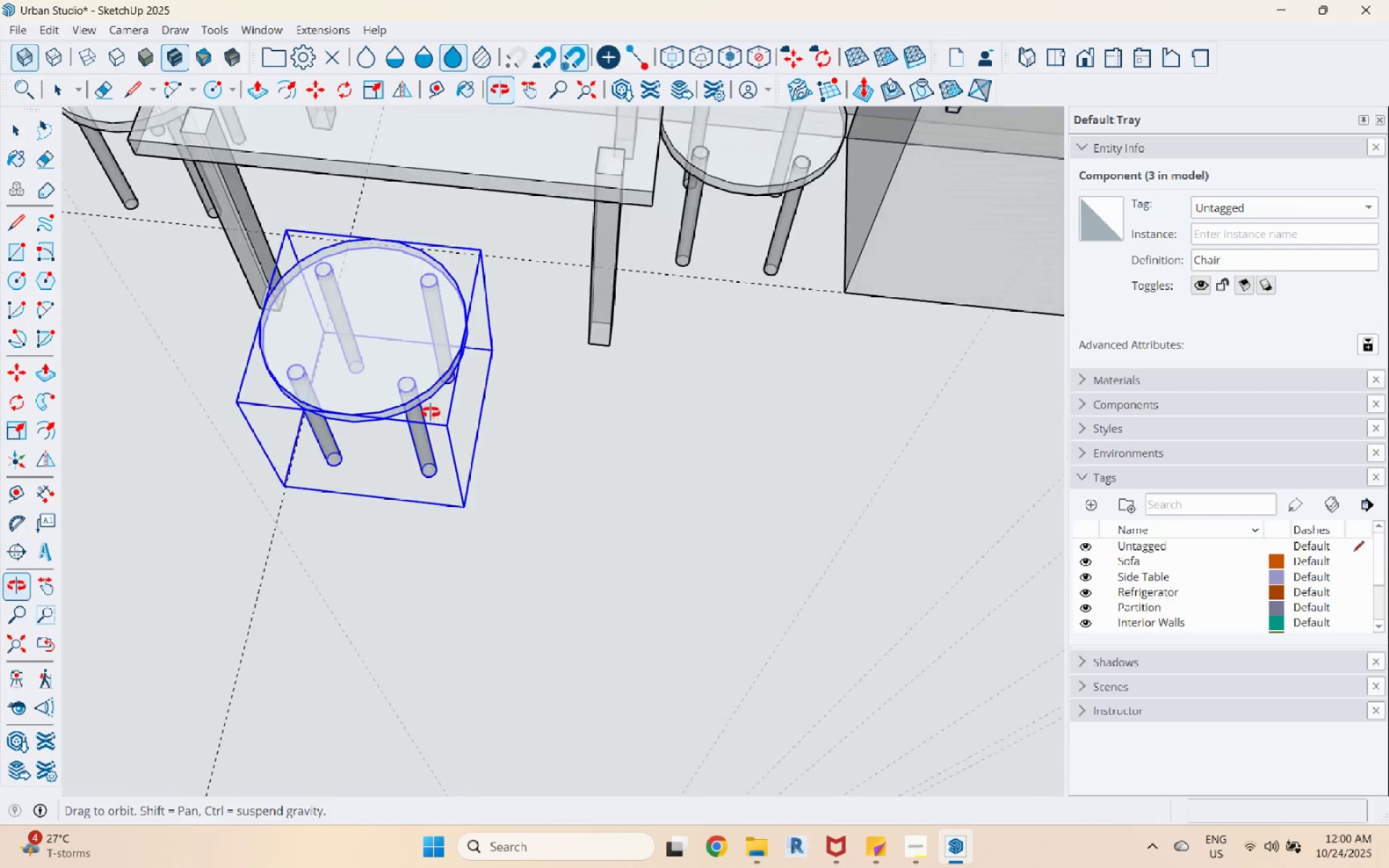 
key(M)
 